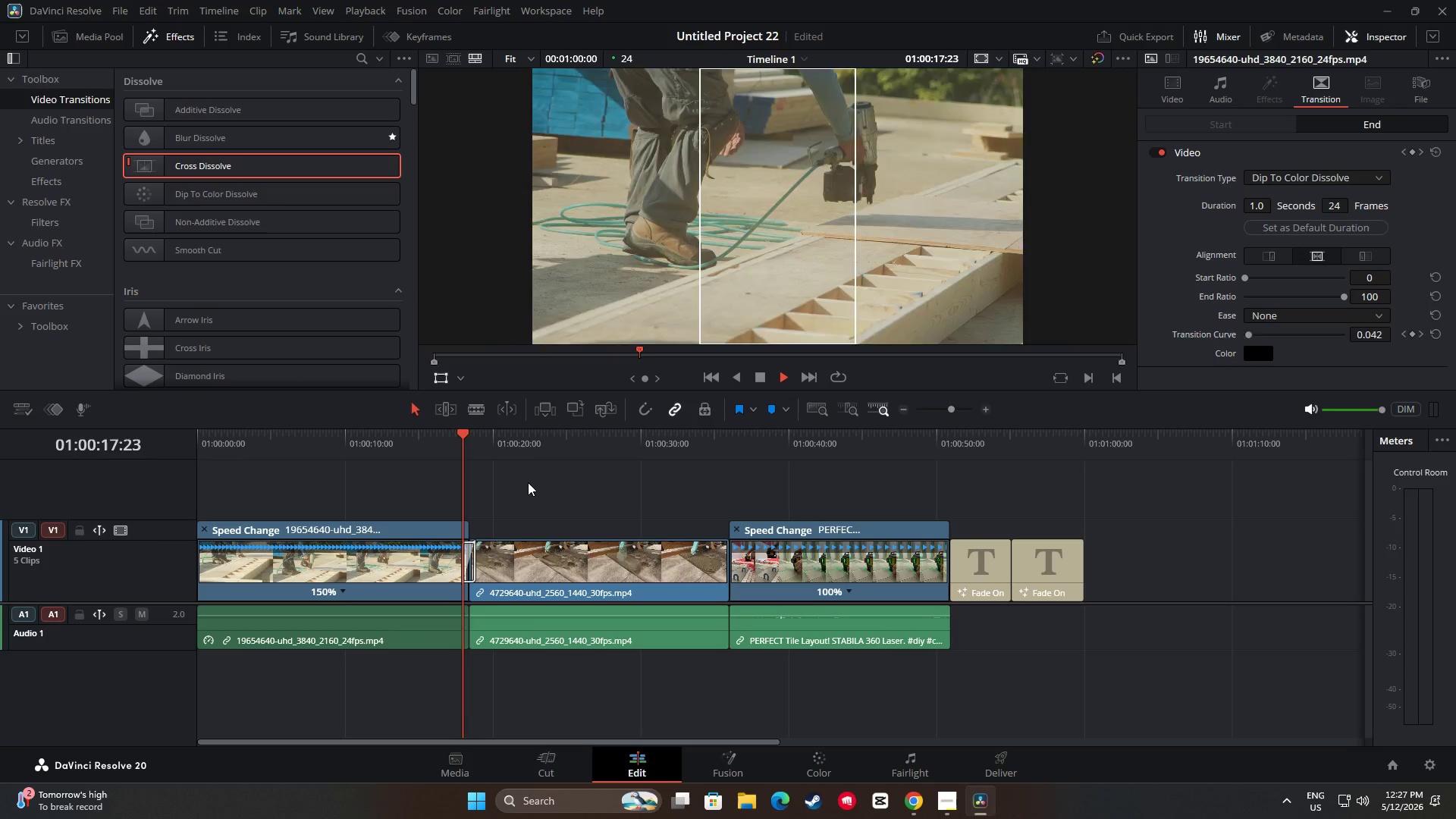 
key(Space)
 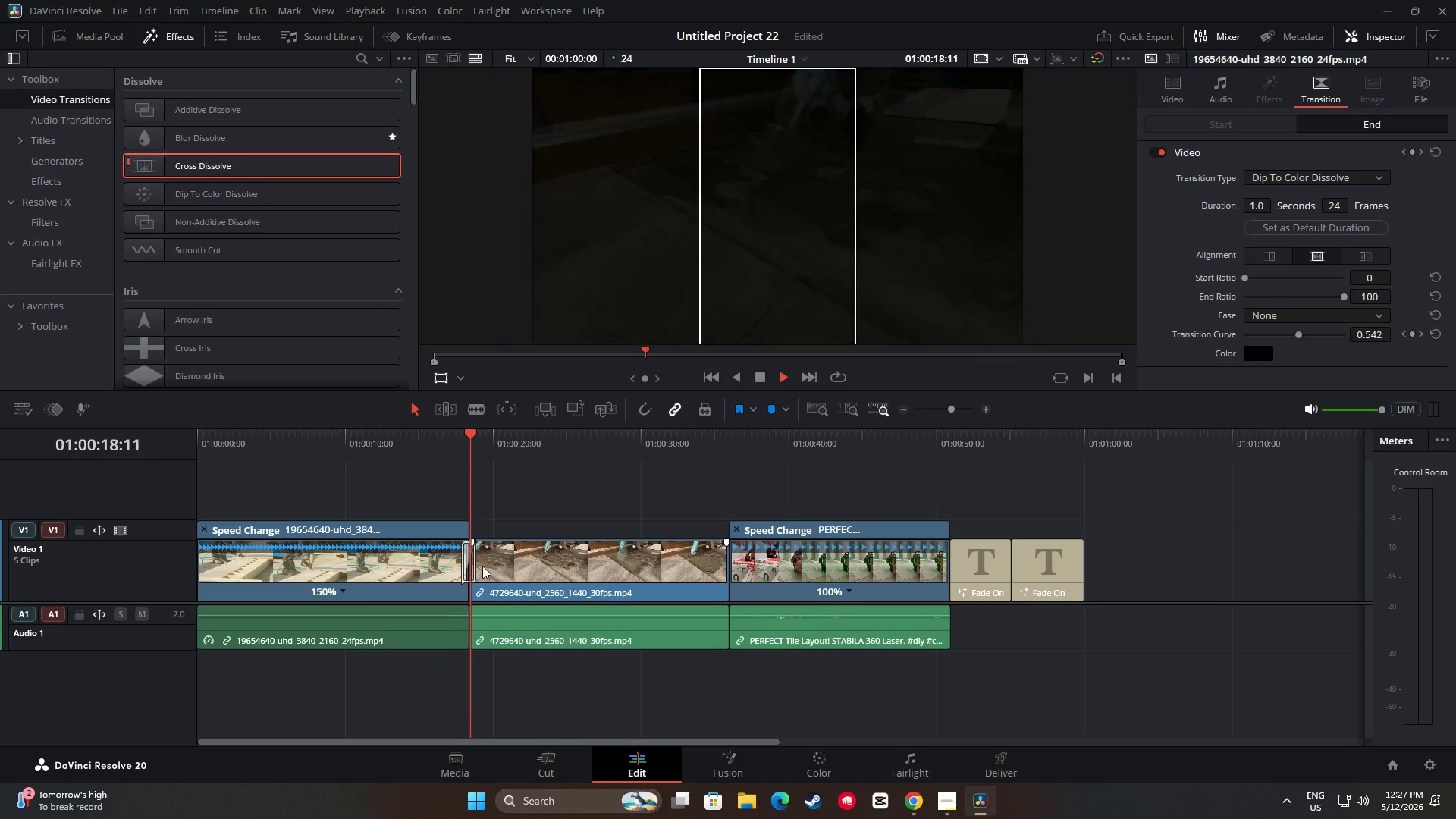 
mouse_move([478, 550])
 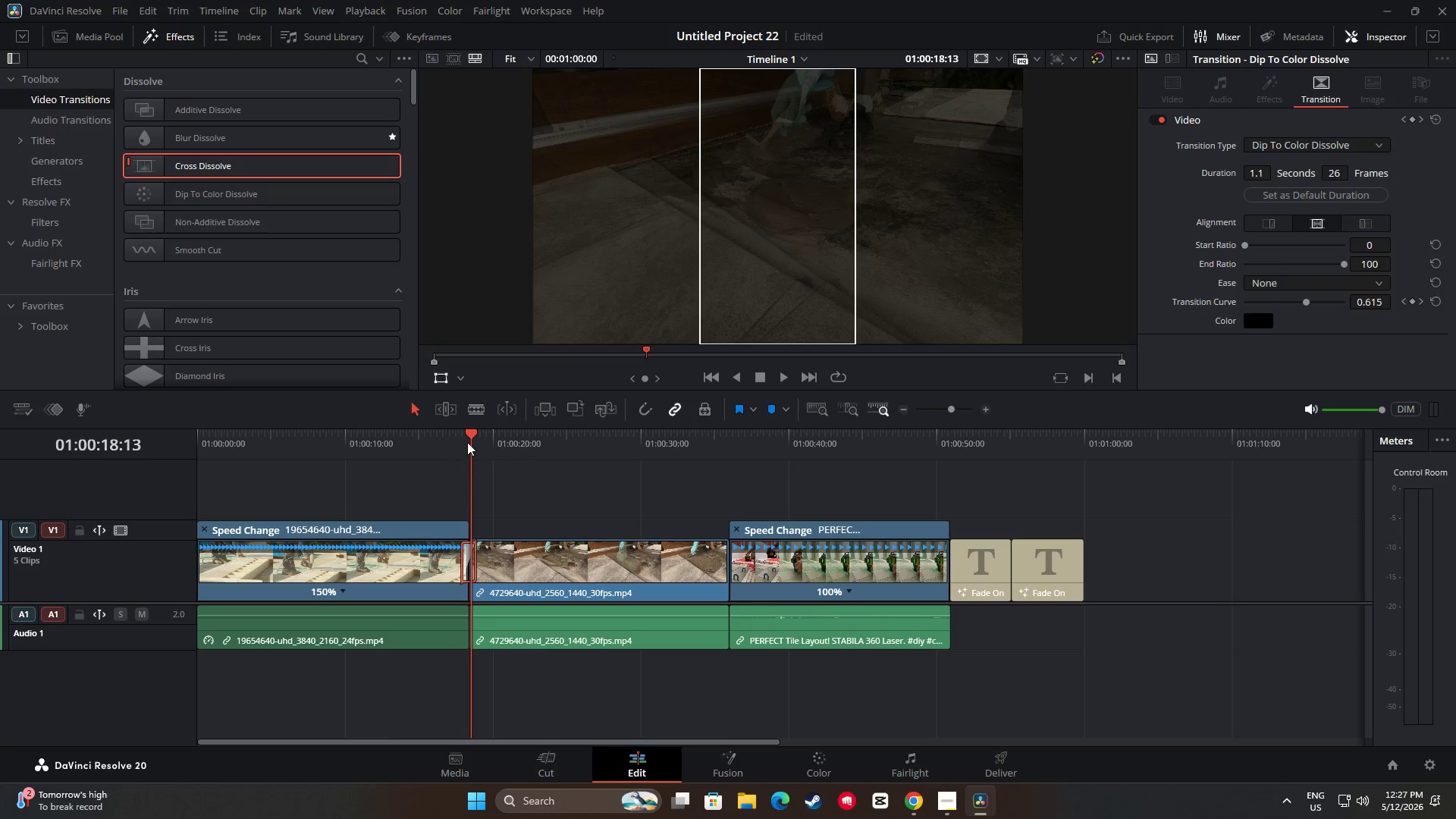 
left_click_drag(start_coordinate=[466, 434], to_coordinate=[446, 435])
 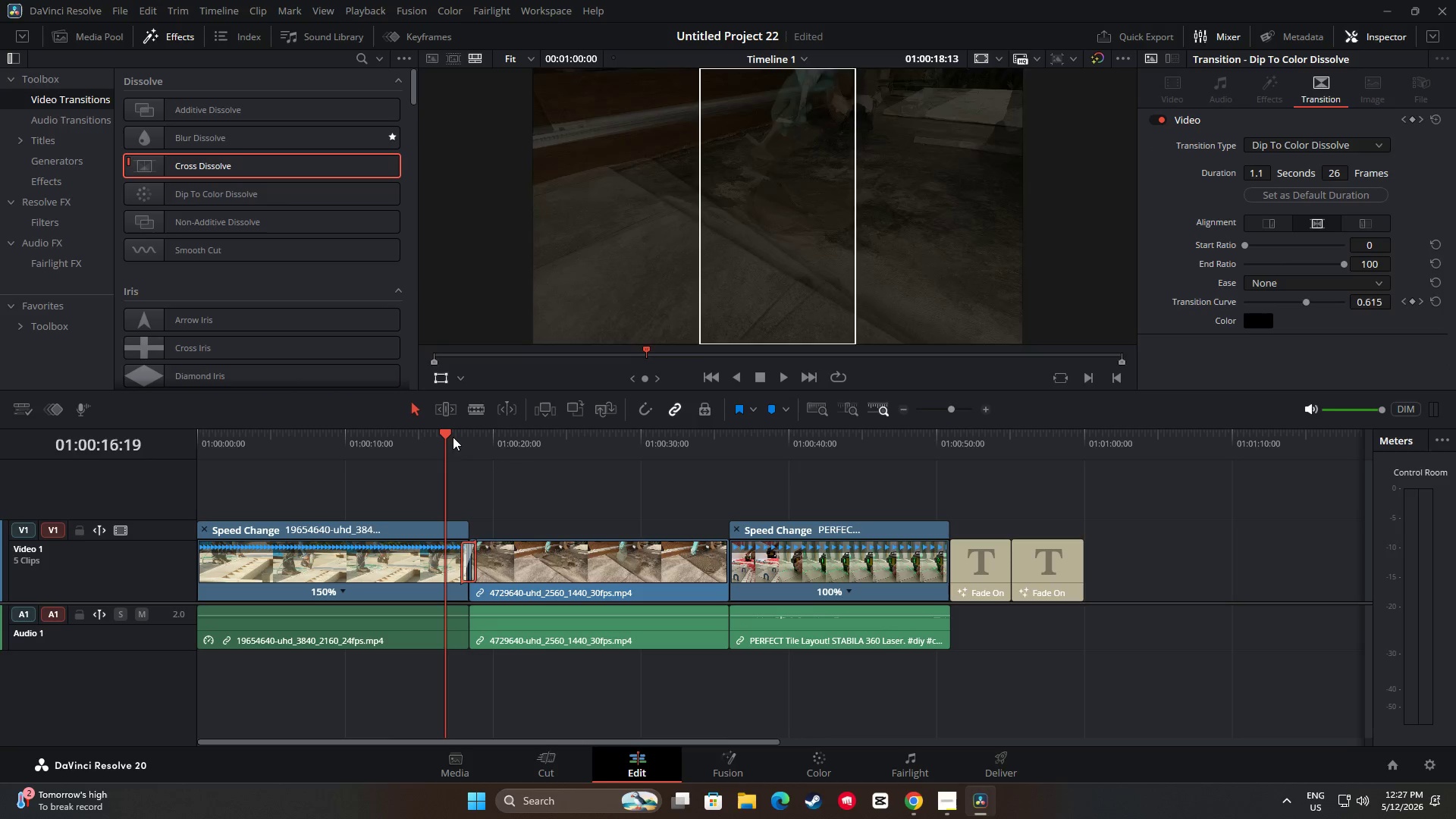 
key(Space)
 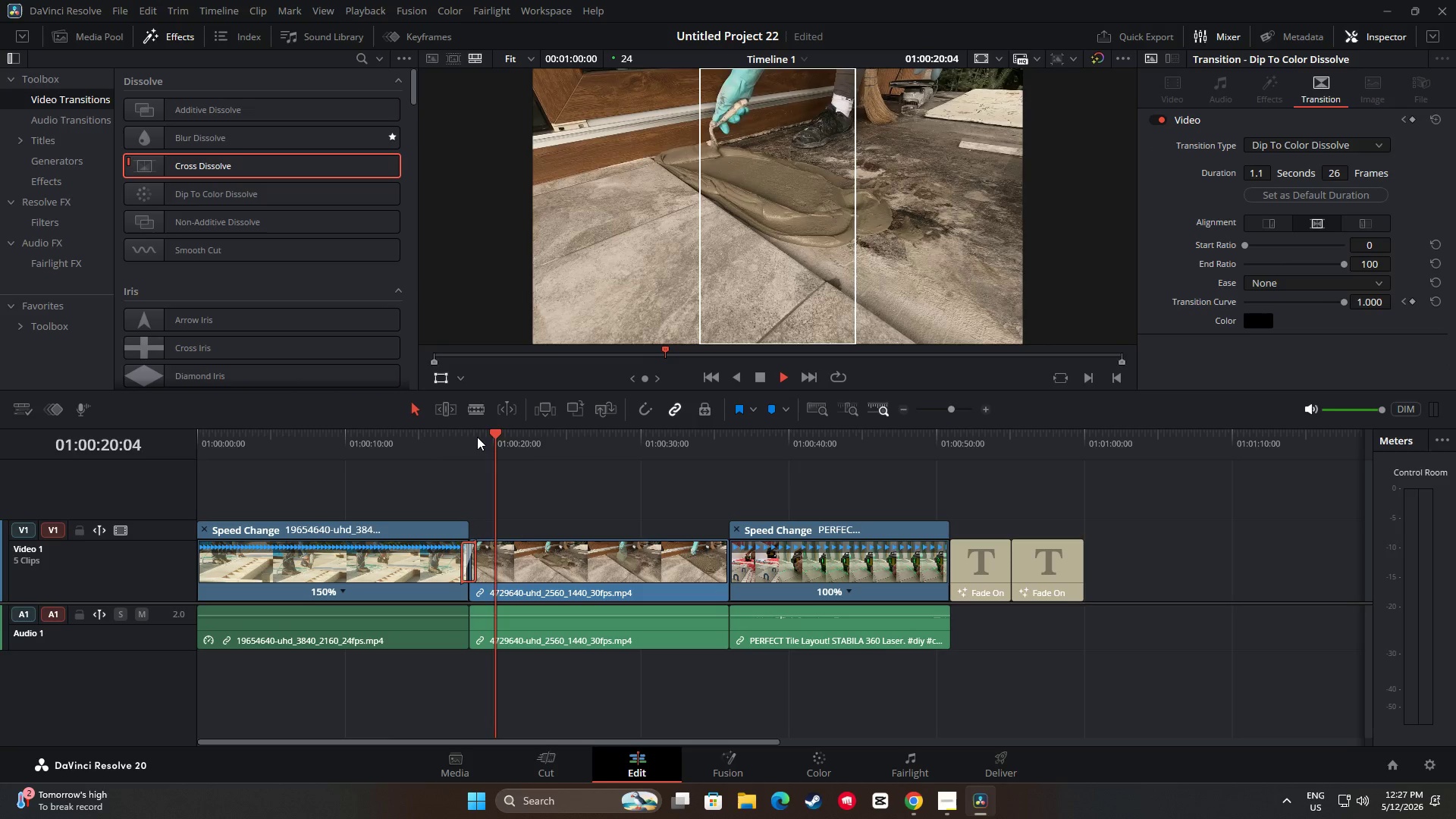 
key(Space)
 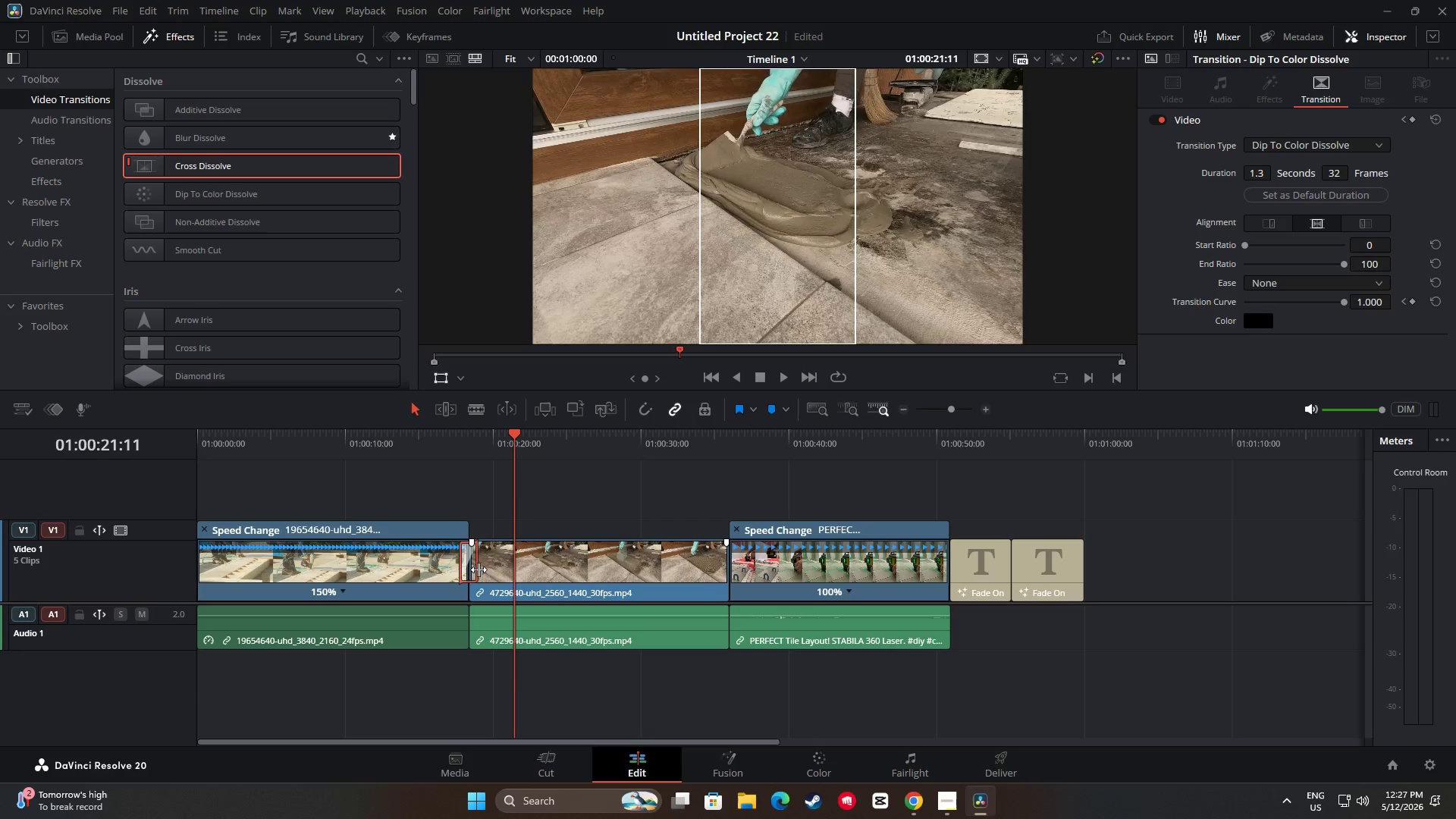 
left_click_drag(start_coordinate=[511, 435], to_coordinate=[450, 446])
 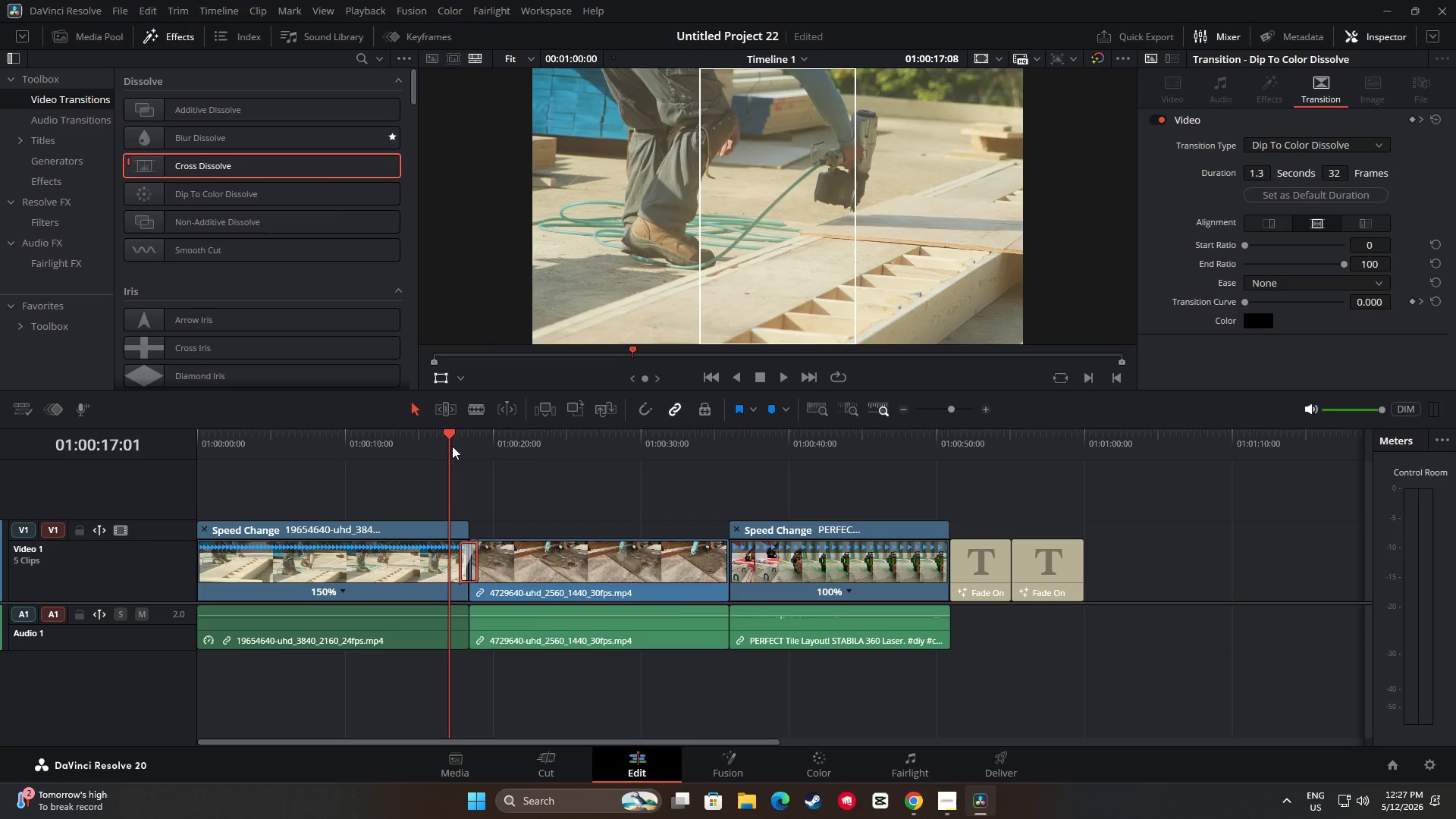 
key(Space)
 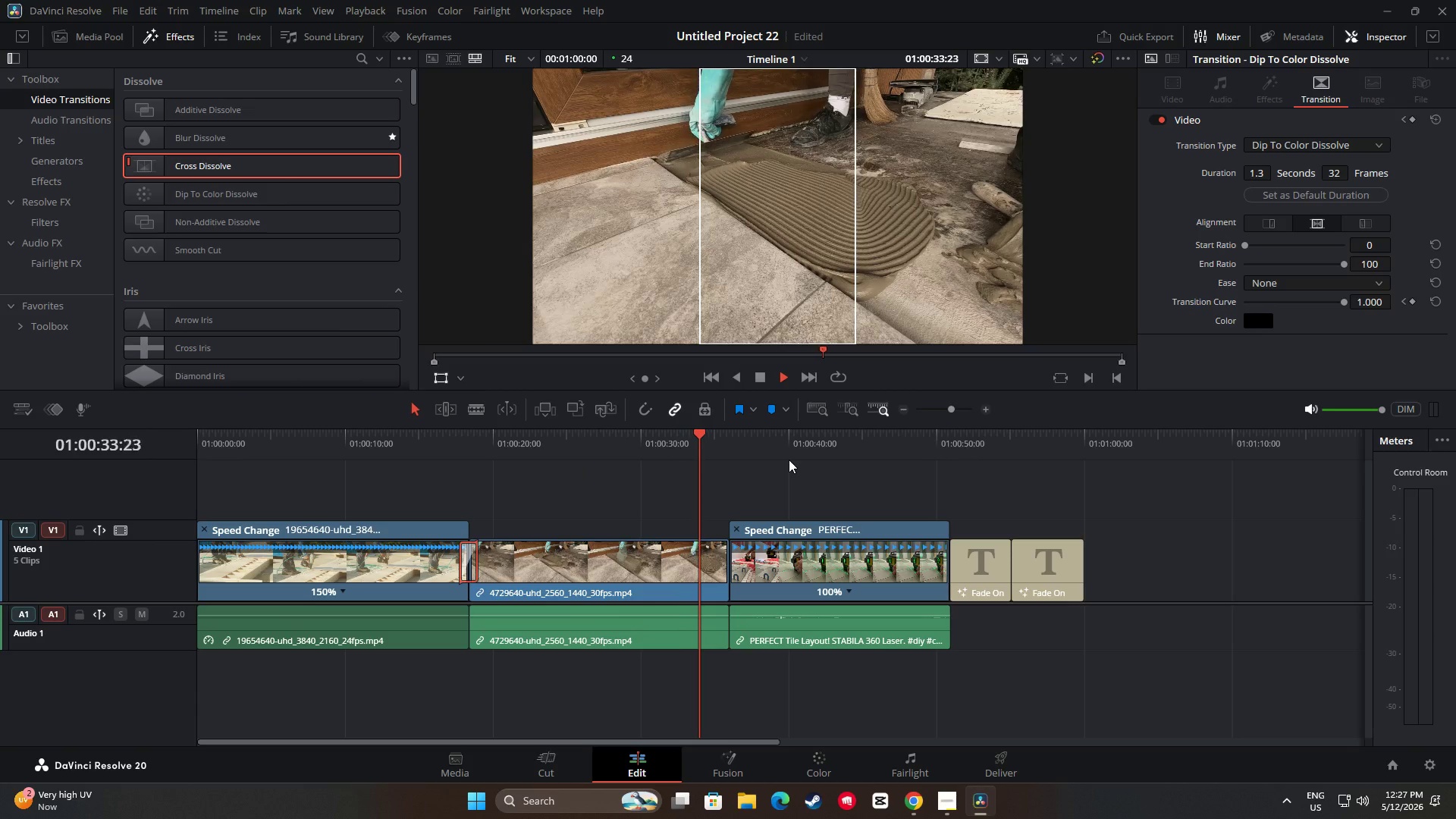 
wait(22.08)
 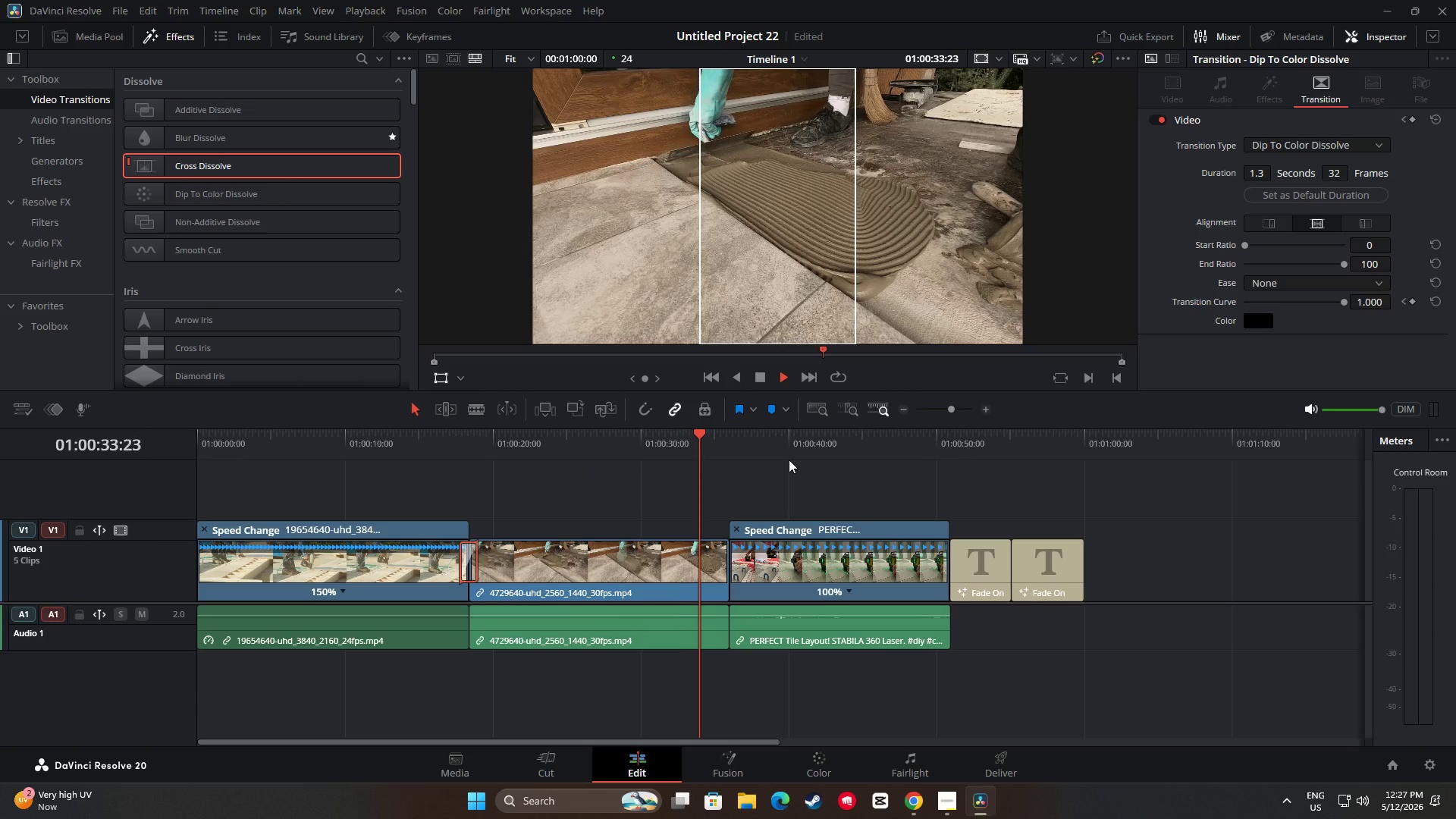 
key(Space)
 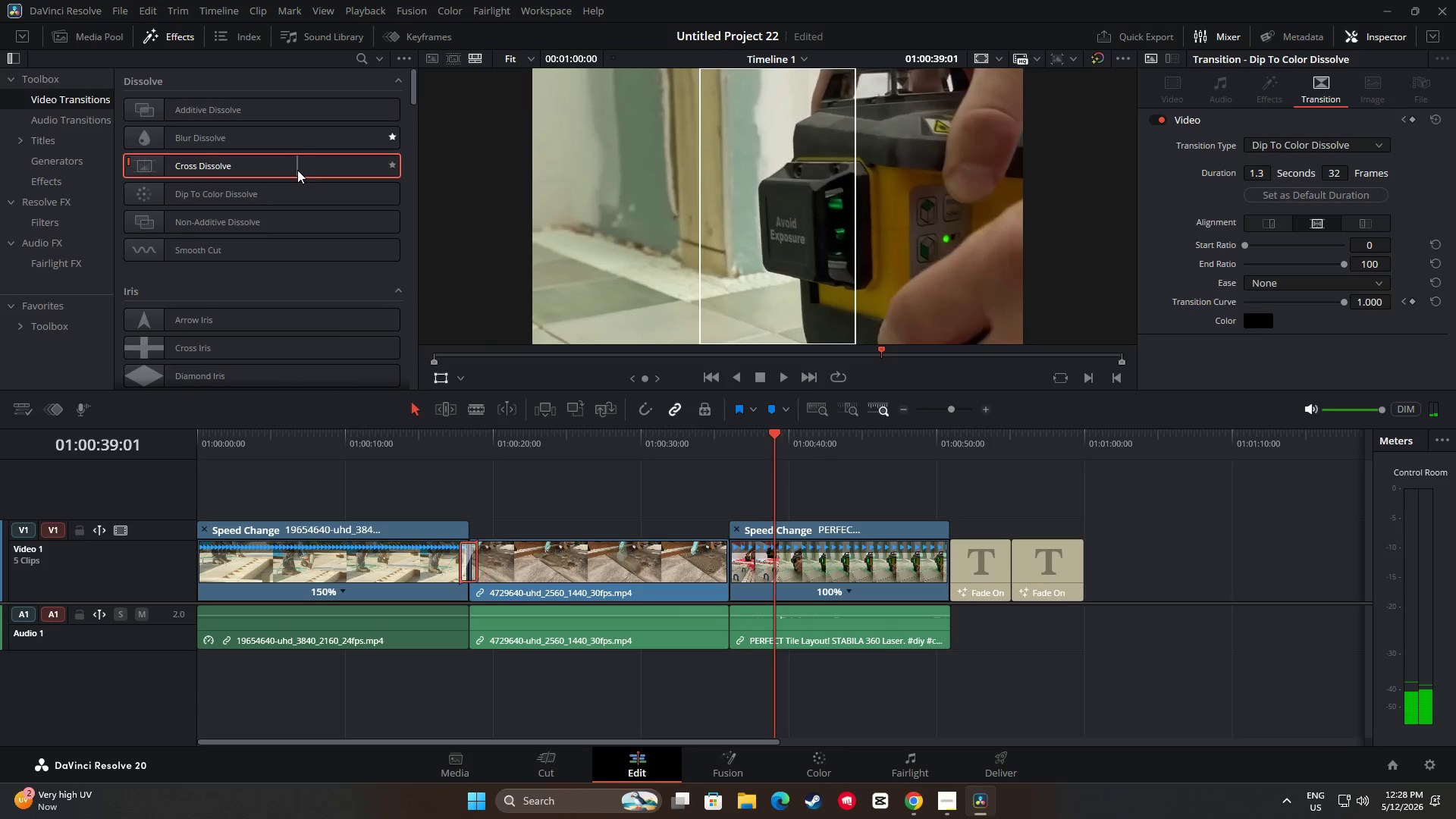 
left_click_drag(start_coordinate=[297, 169], to_coordinate=[734, 567])
 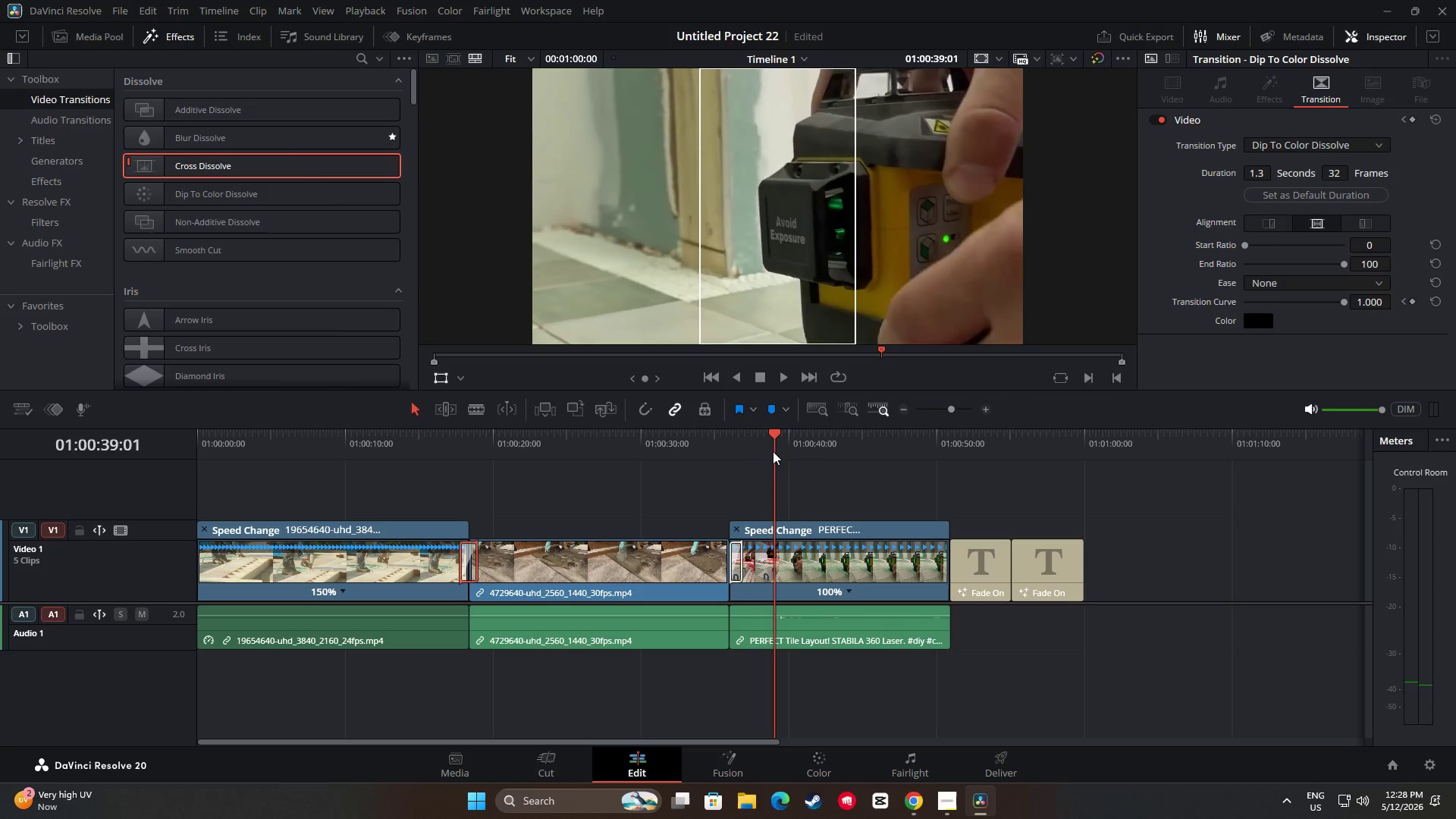 
left_click_drag(start_coordinate=[779, 433], to_coordinate=[711, 444])
 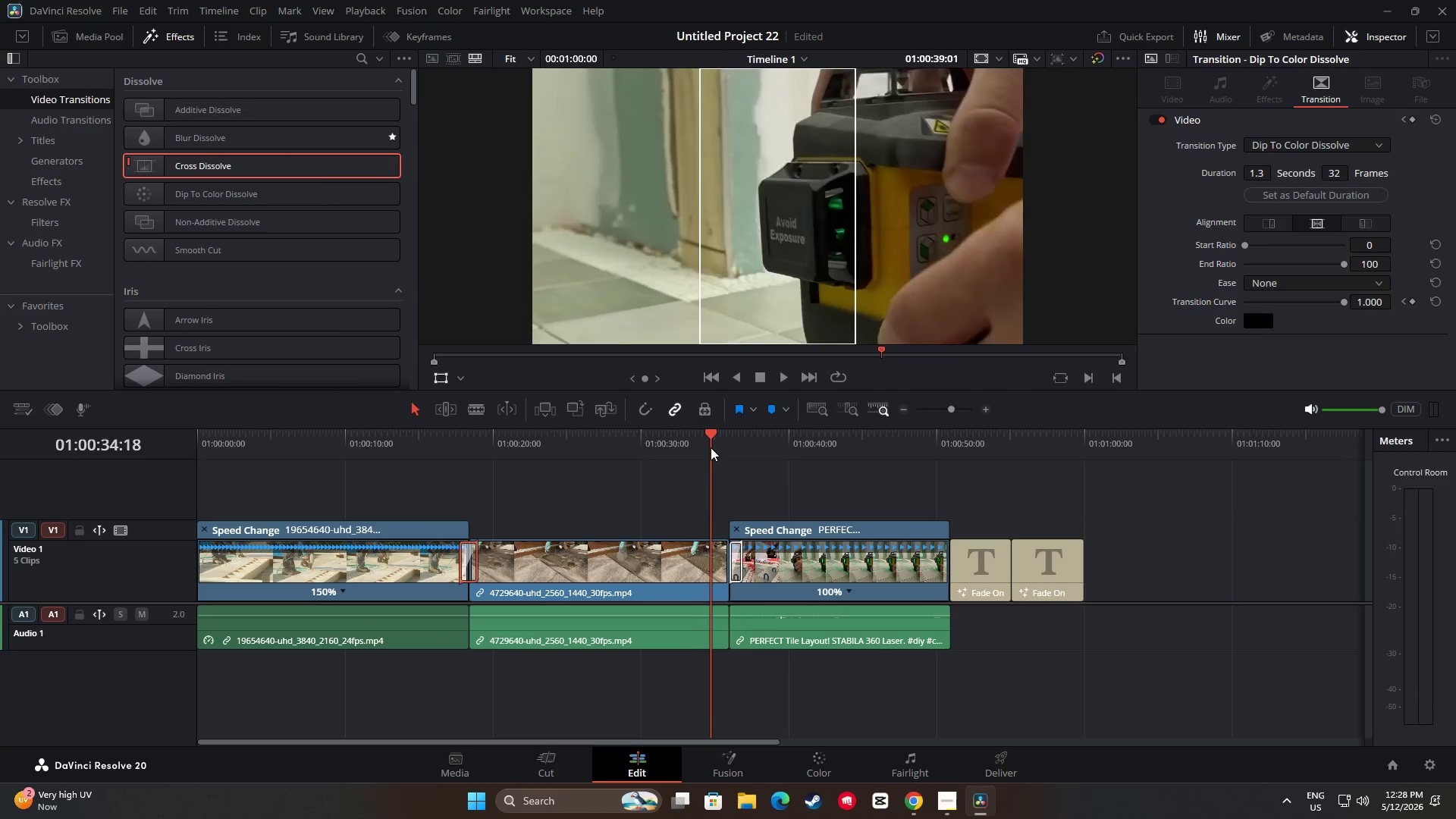 
key(Space)
 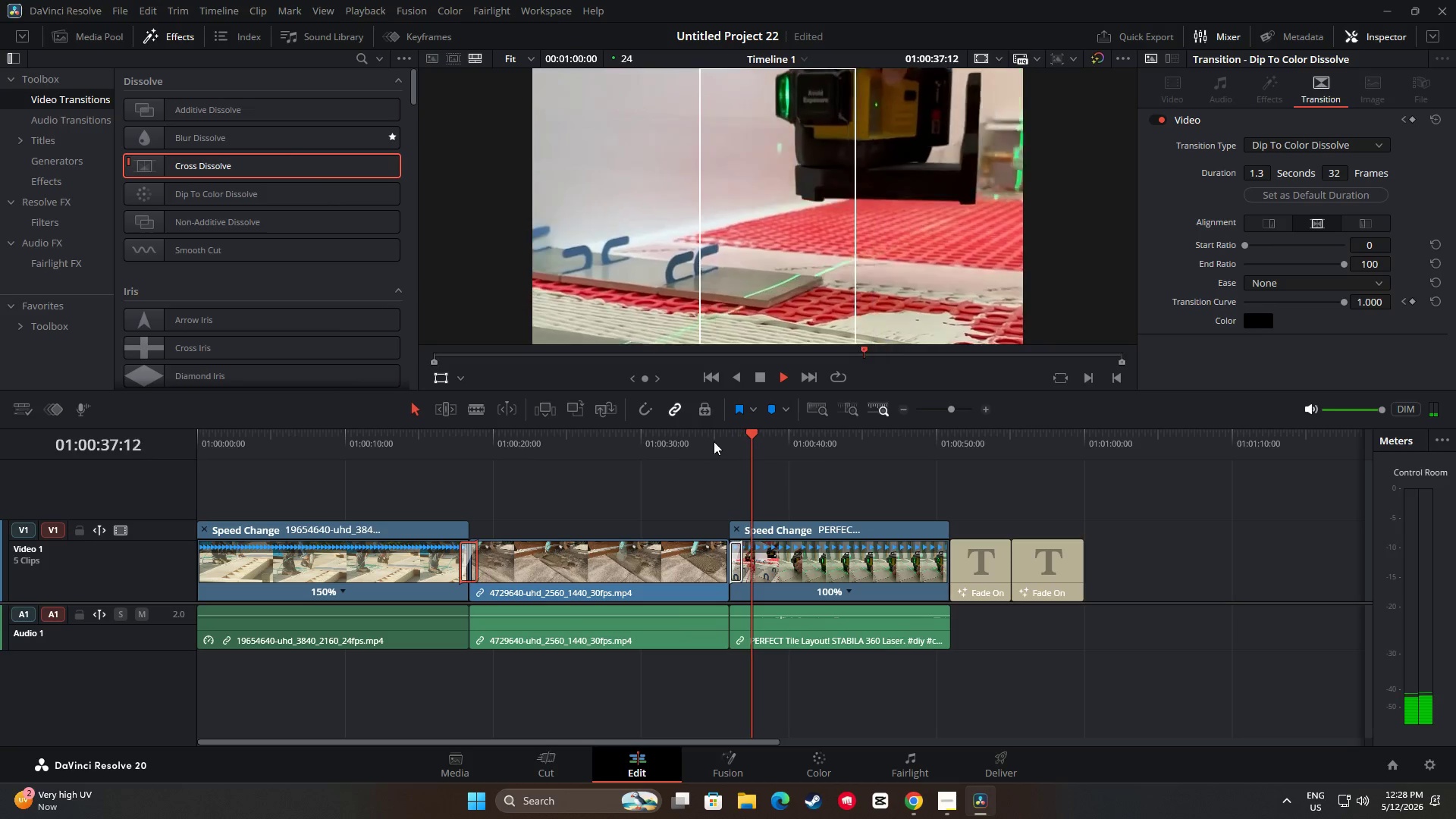 
key(Space)
 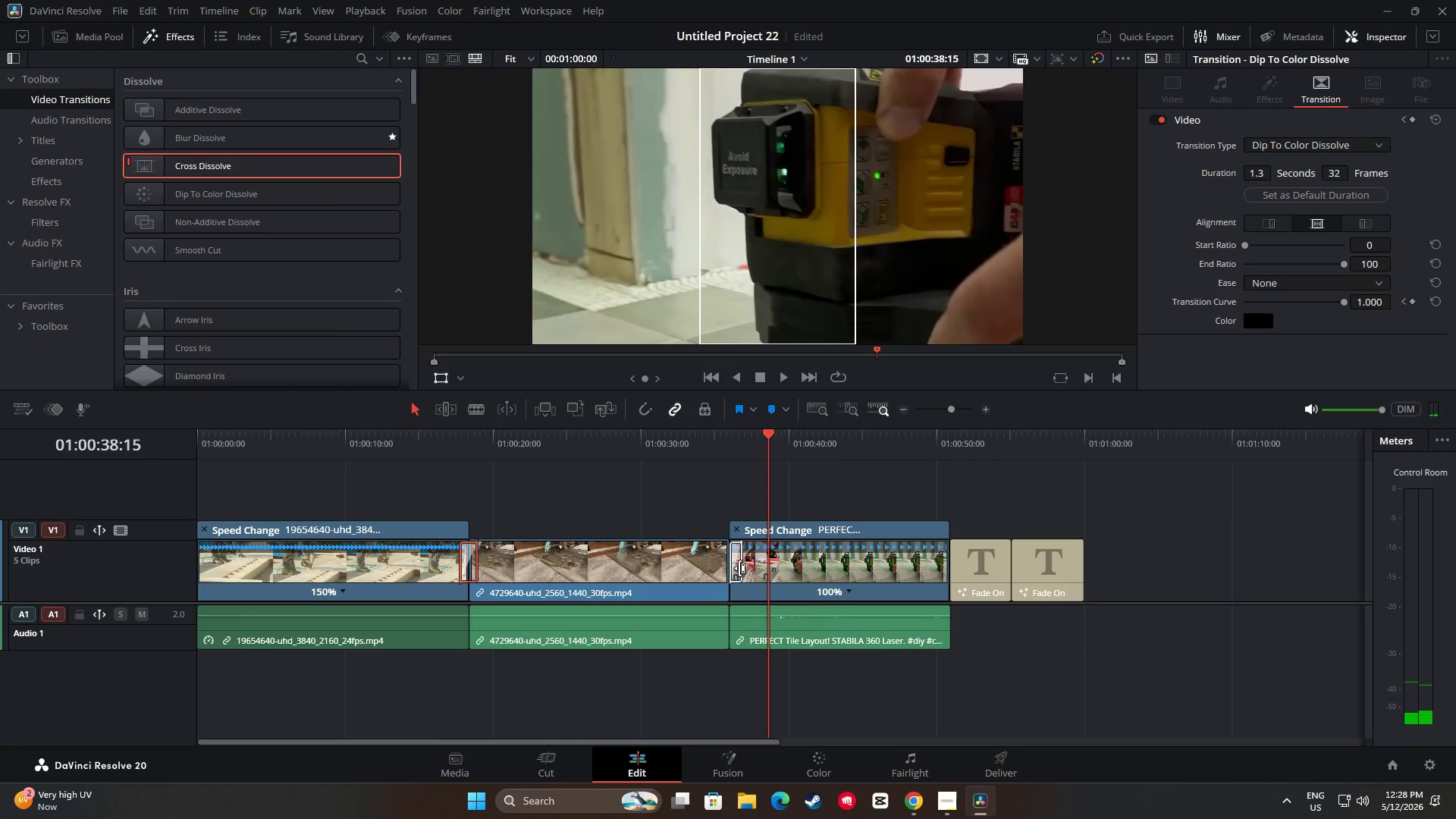 
left_click([739, 568])
 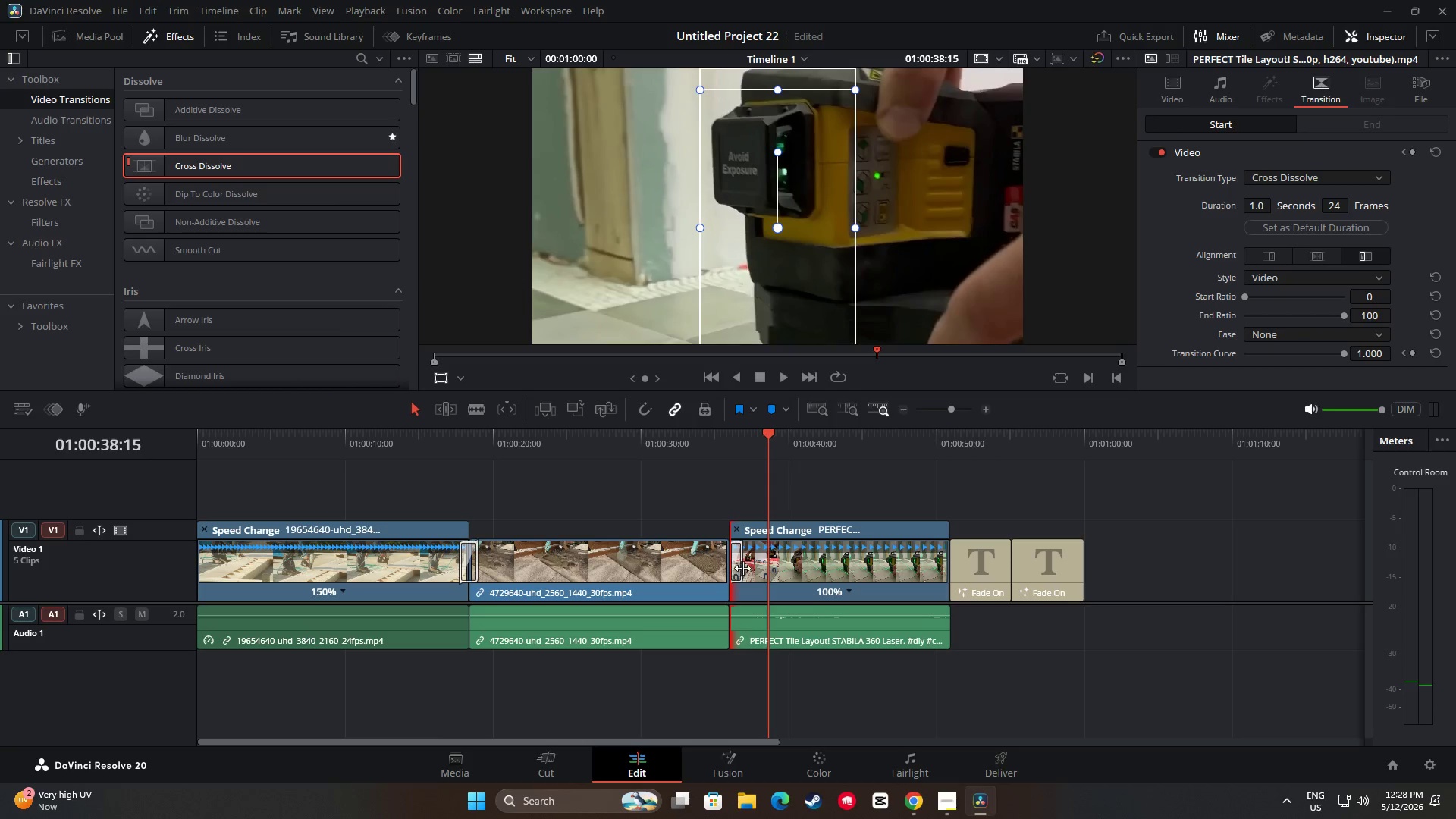 
left_click([743, 568])
 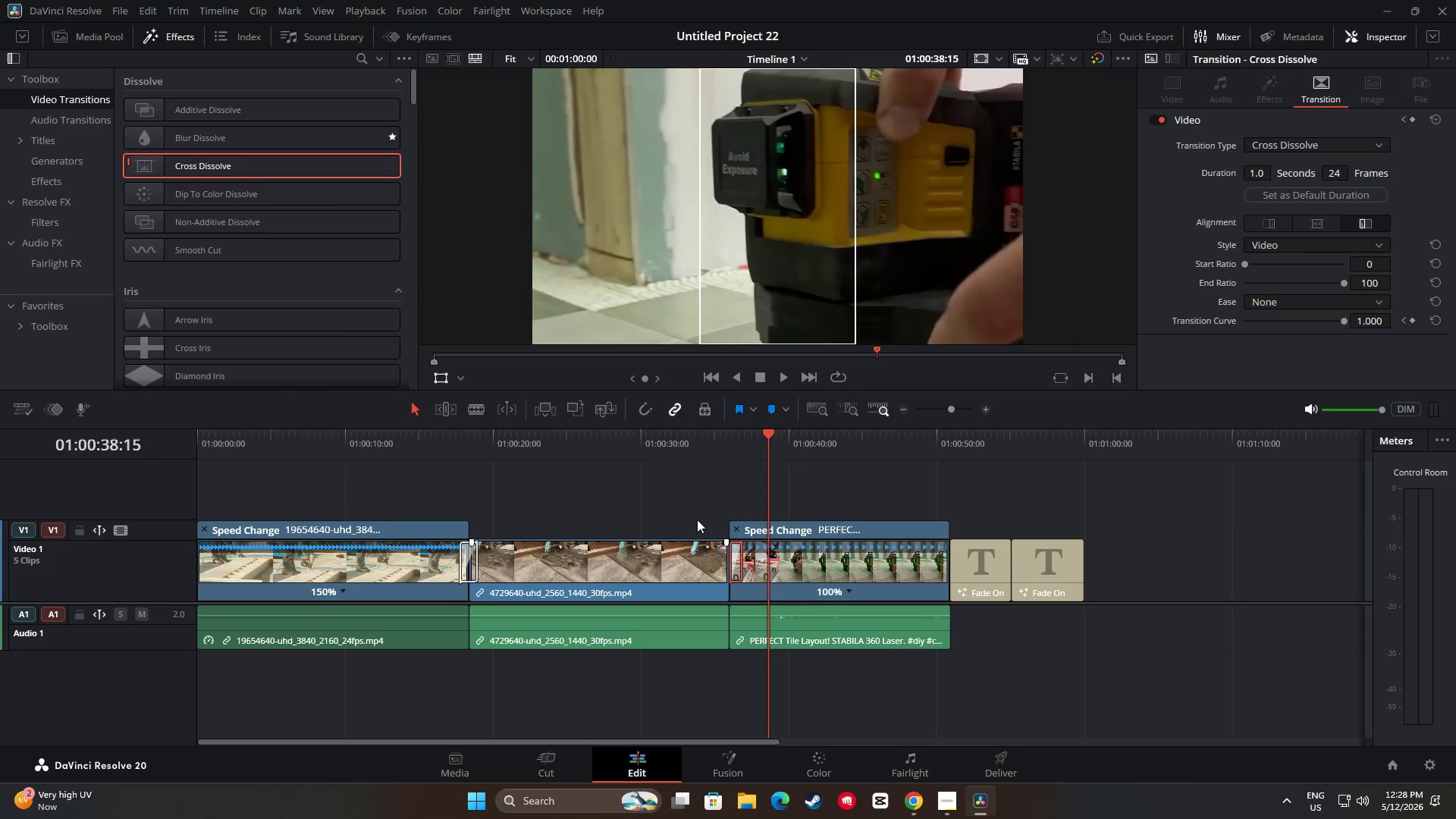 
key(Backspace)
 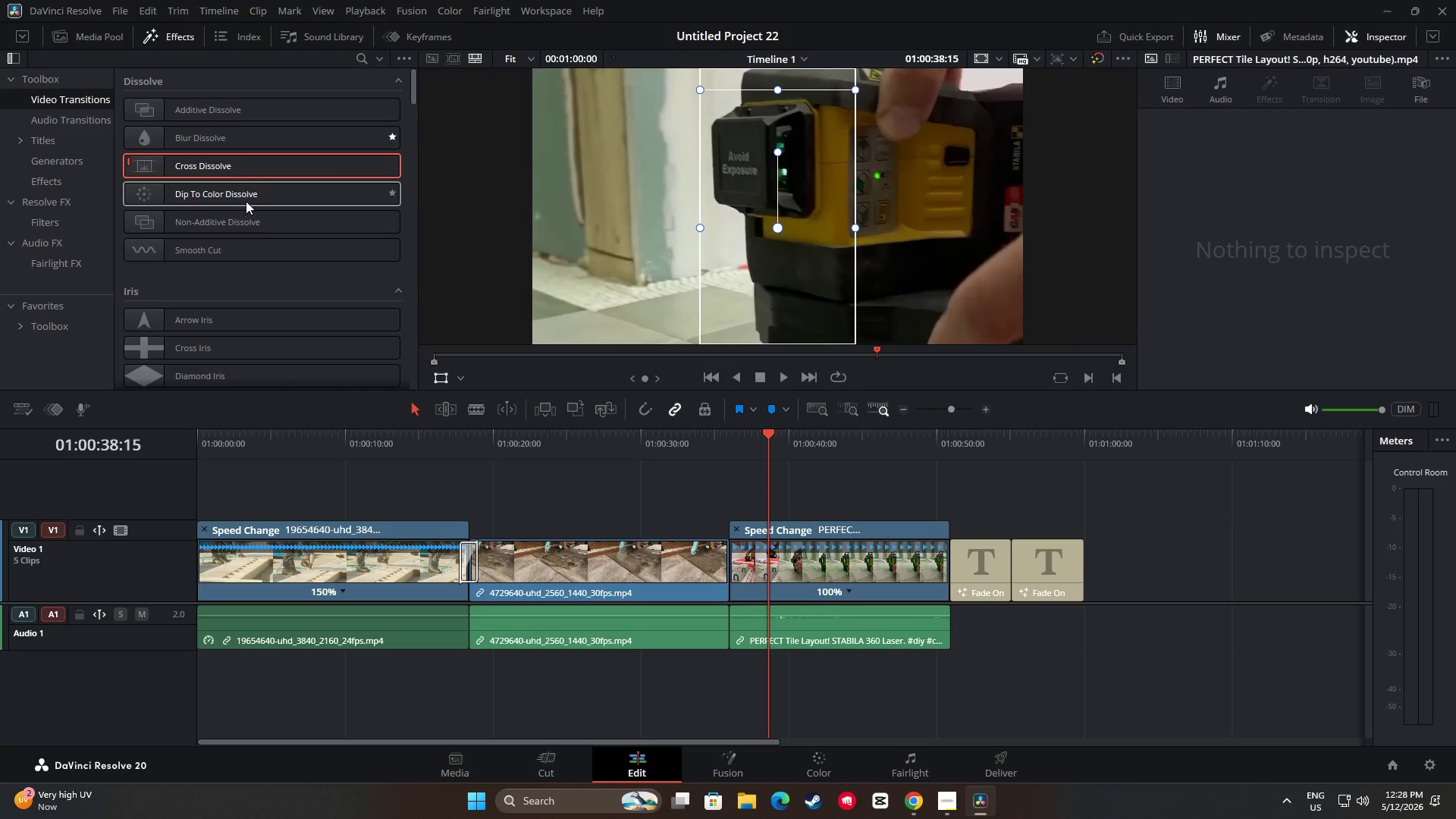 
left_click_drag(start_coordinate=[245, 201], to_coordinate=[744, 567])
 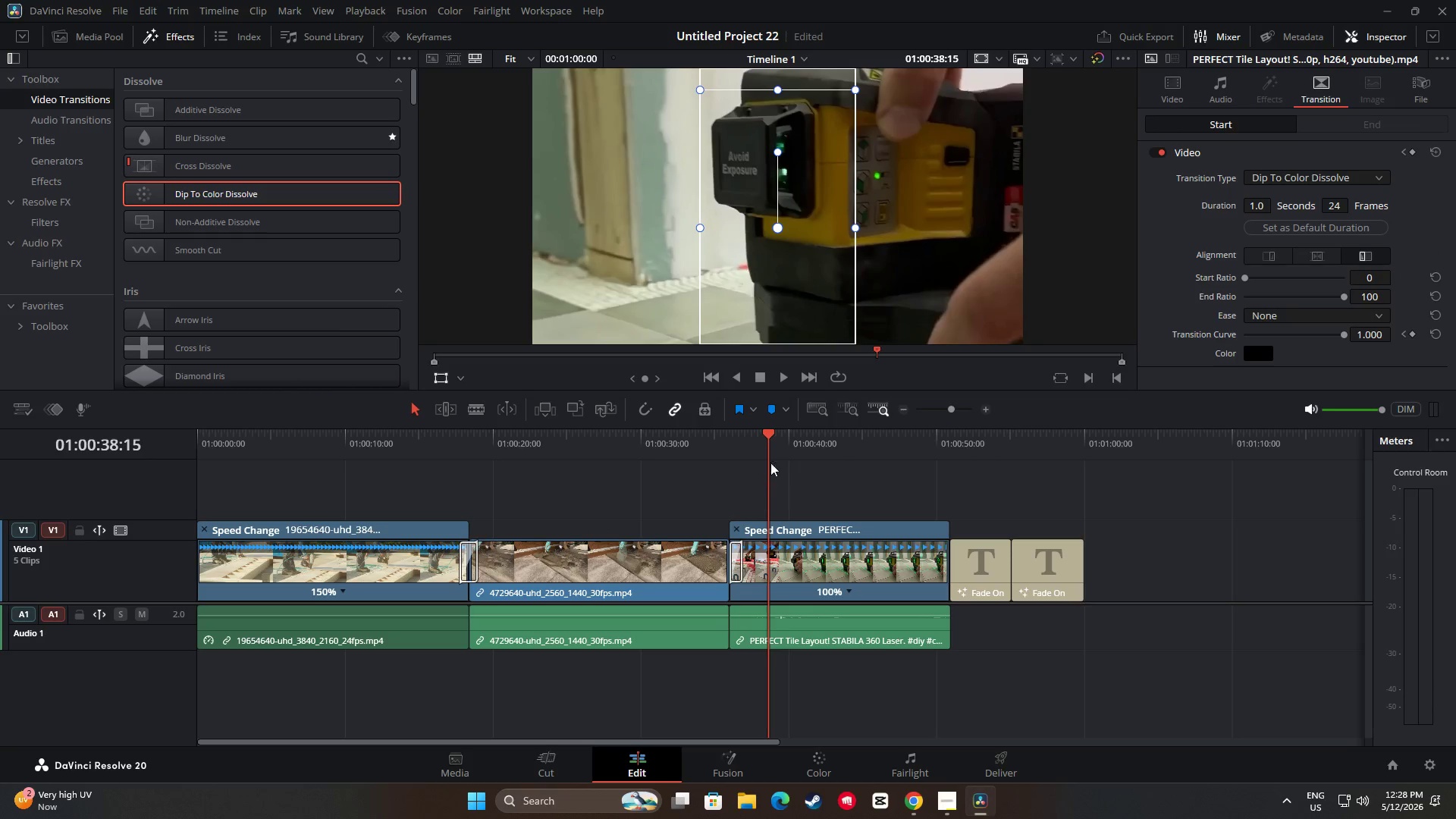 
left_click_drag(start_coordinate=[768, 445], to_coordinate=[722, 448])
 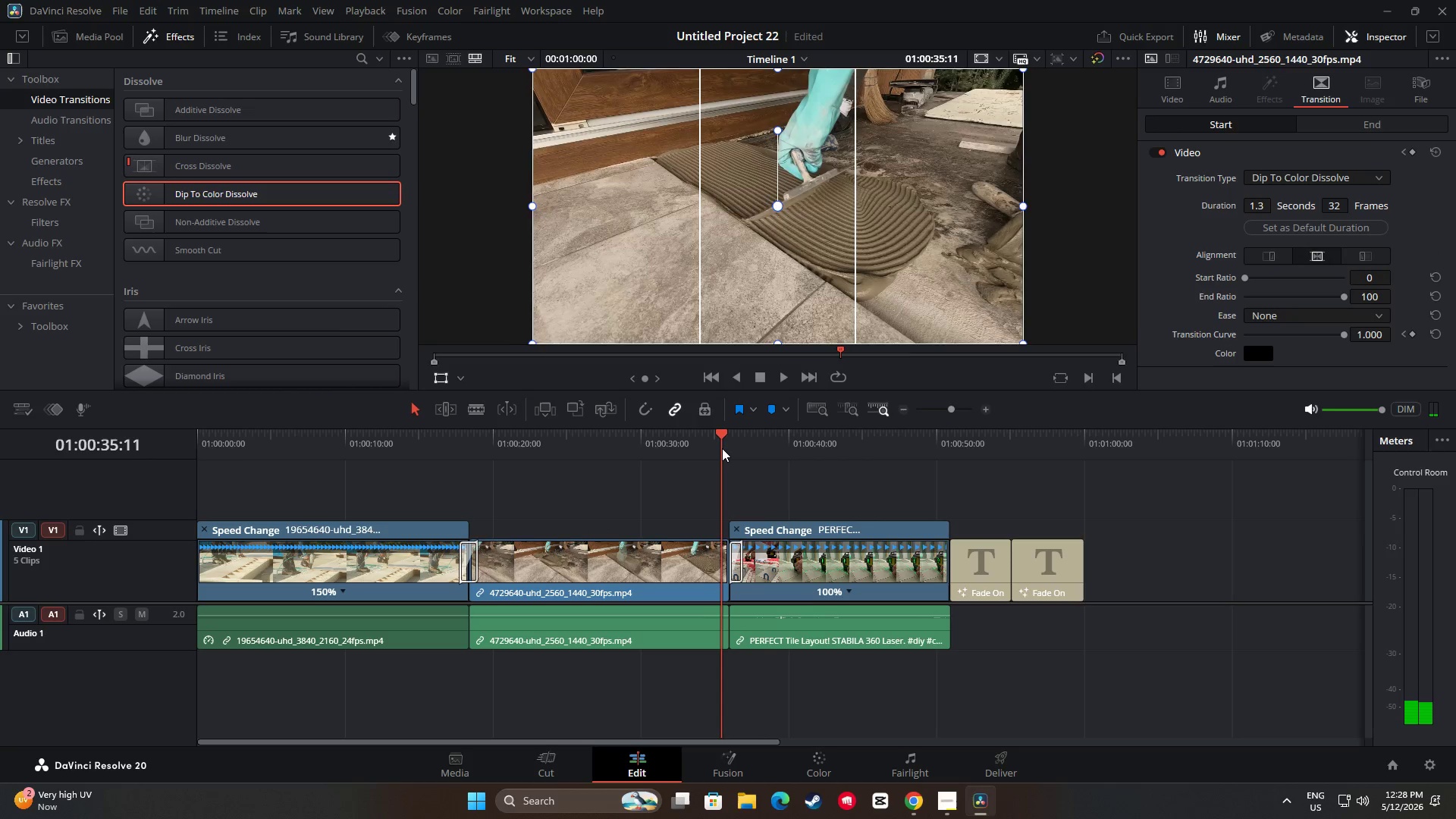 
key(Space)
 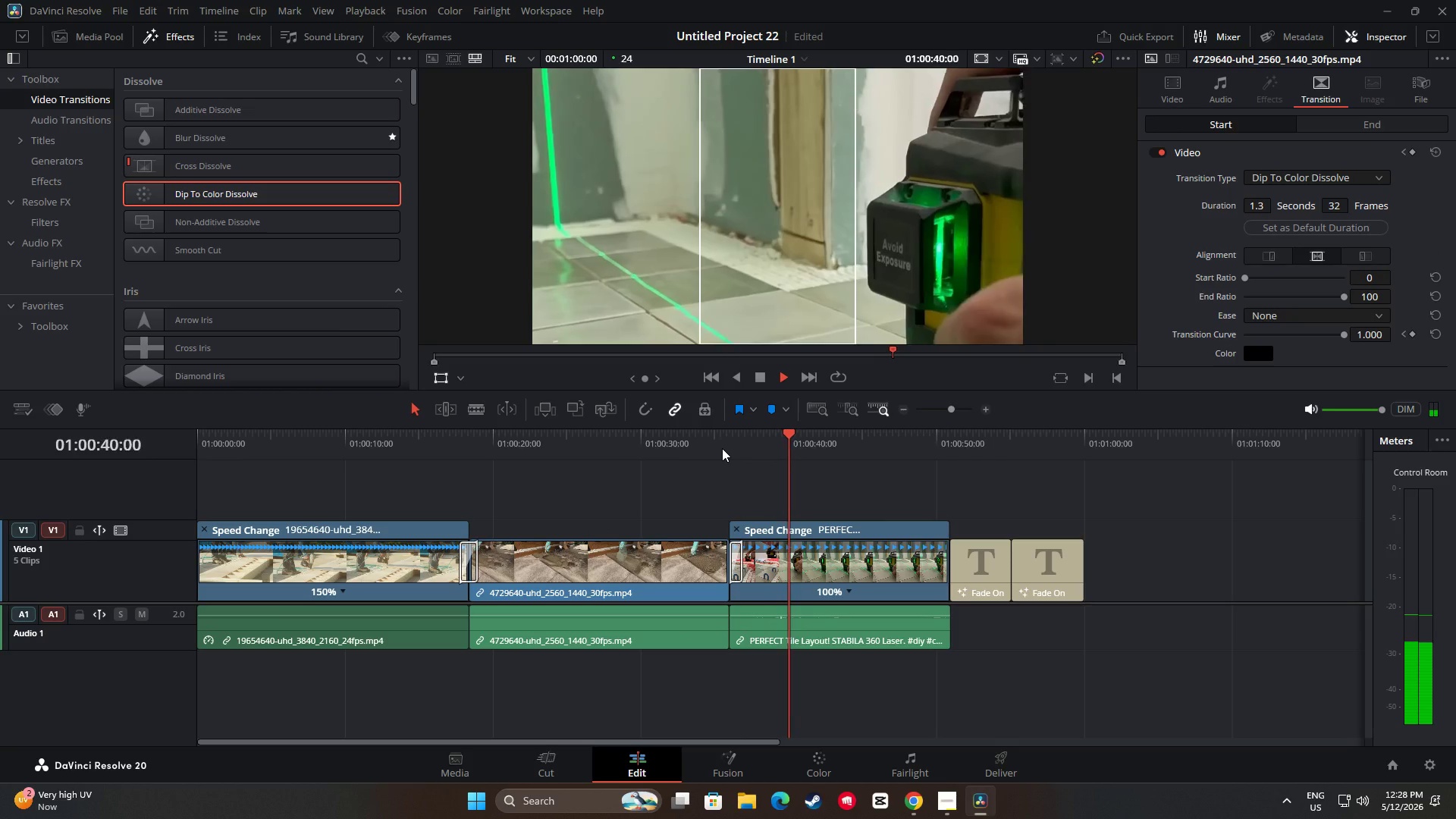 
wait(6.19)
 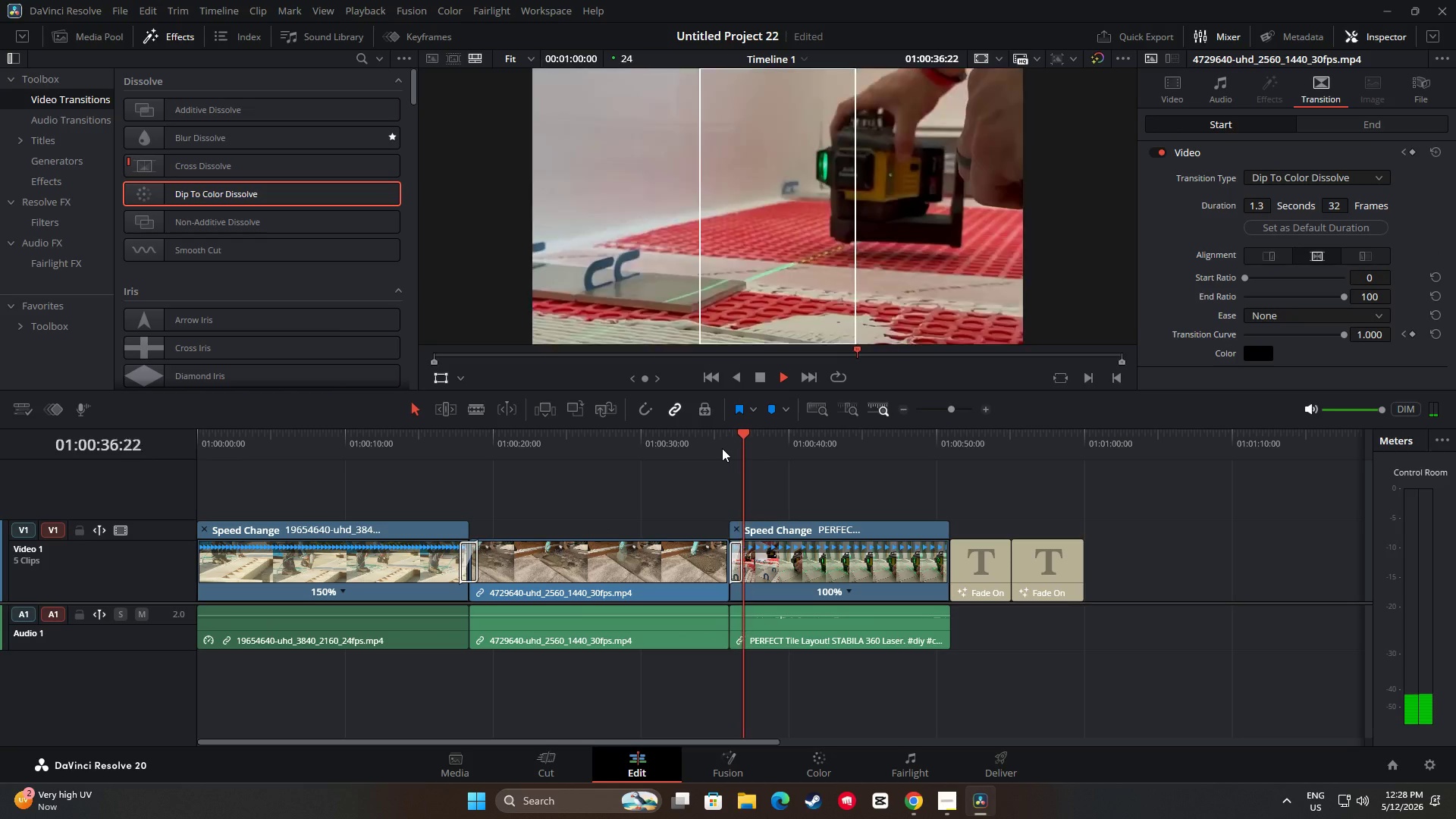 
left_click_drag(start_coordinate=[275, 197], to_coordinate=[344, 190])
 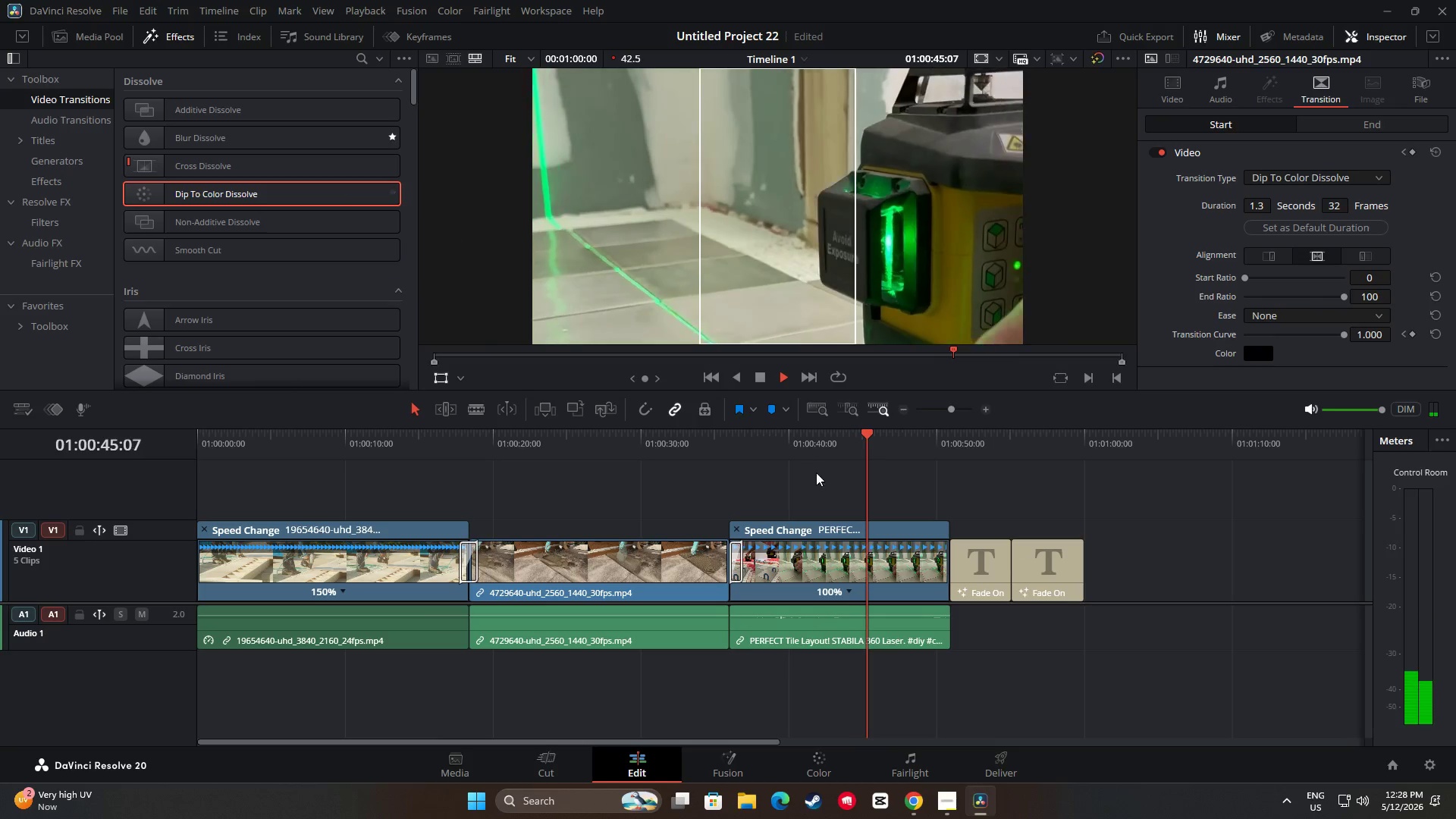 
key(Space)
 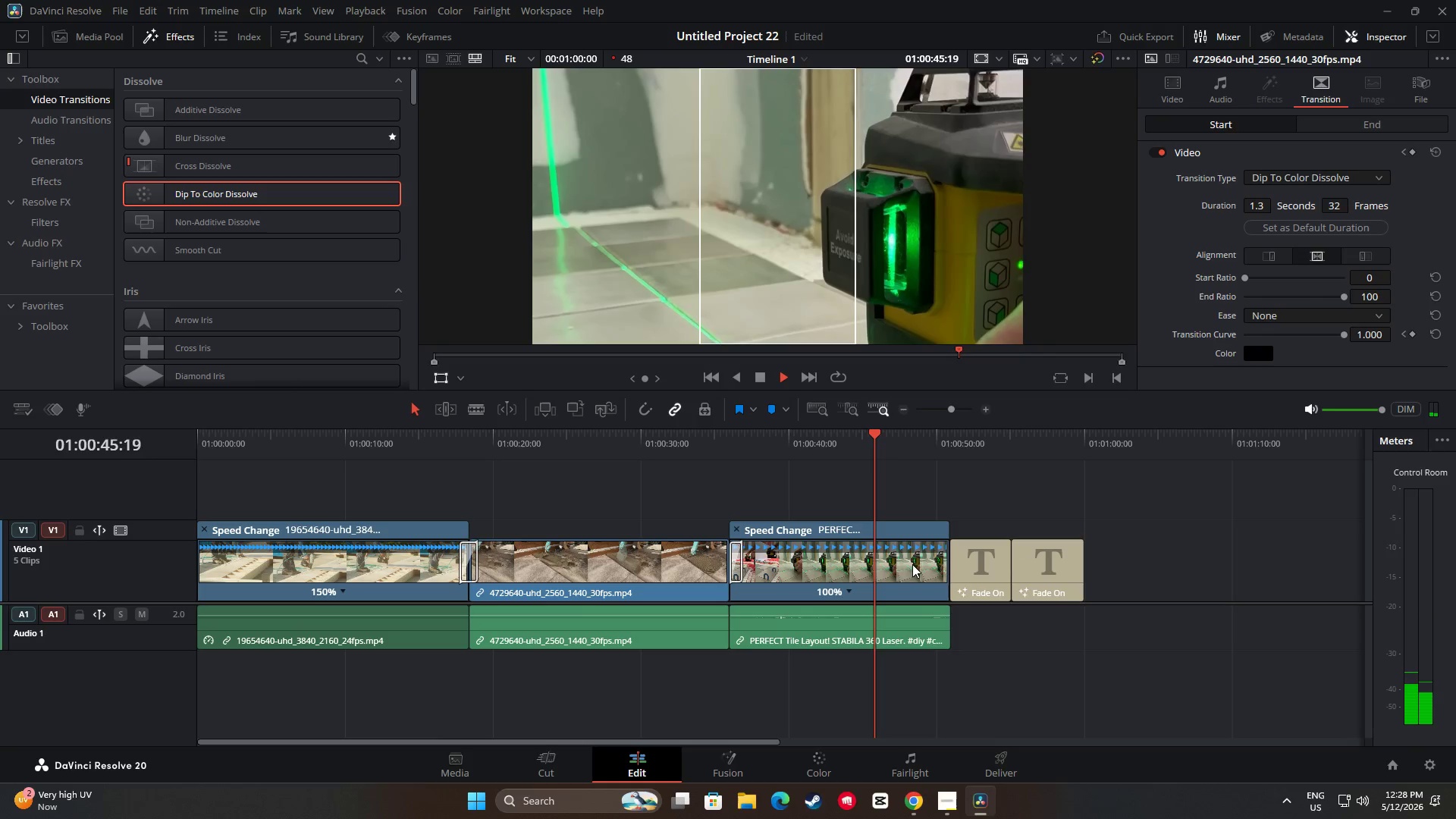 
left_click([911, 568])
 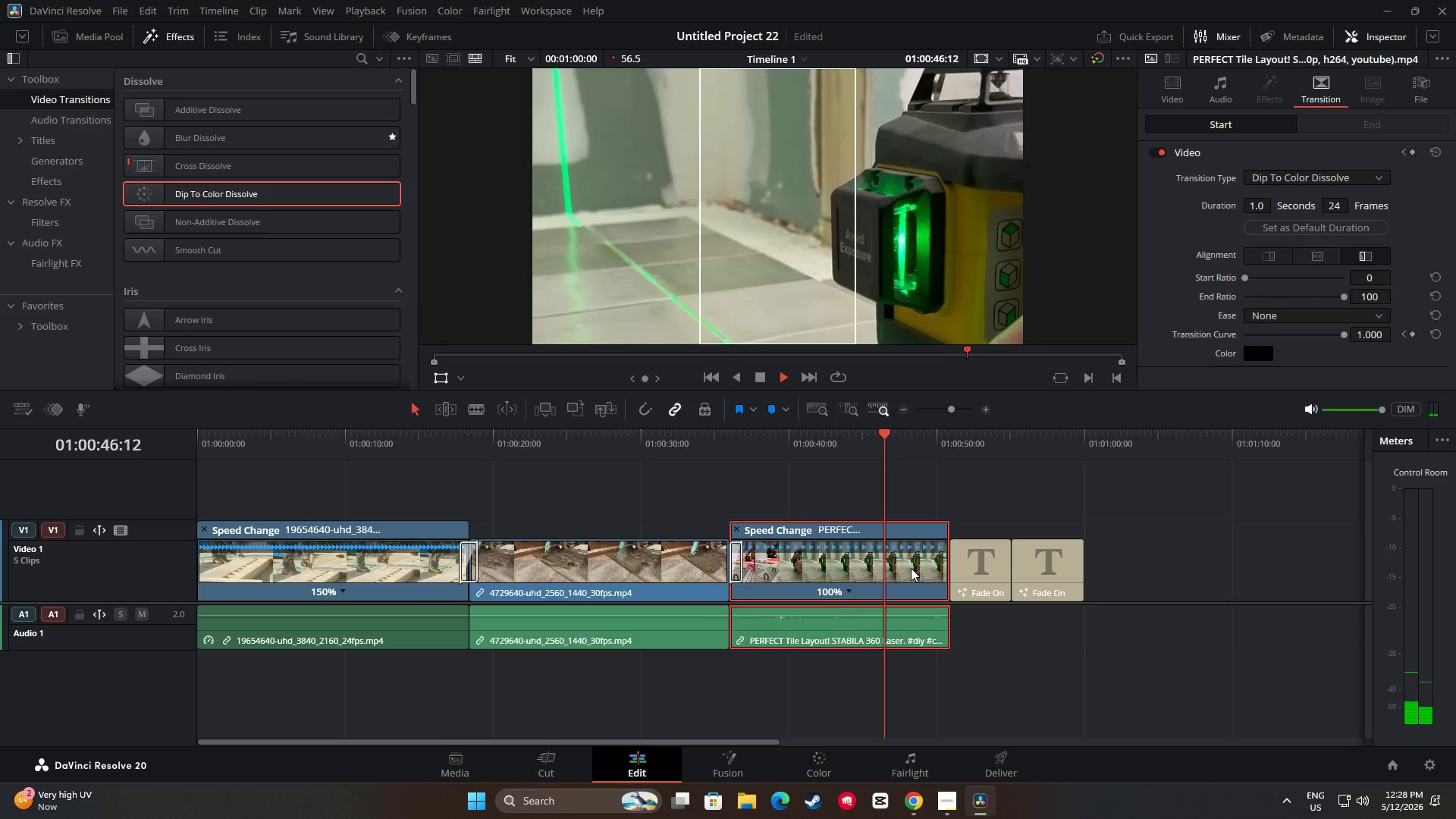 
key(Space)
 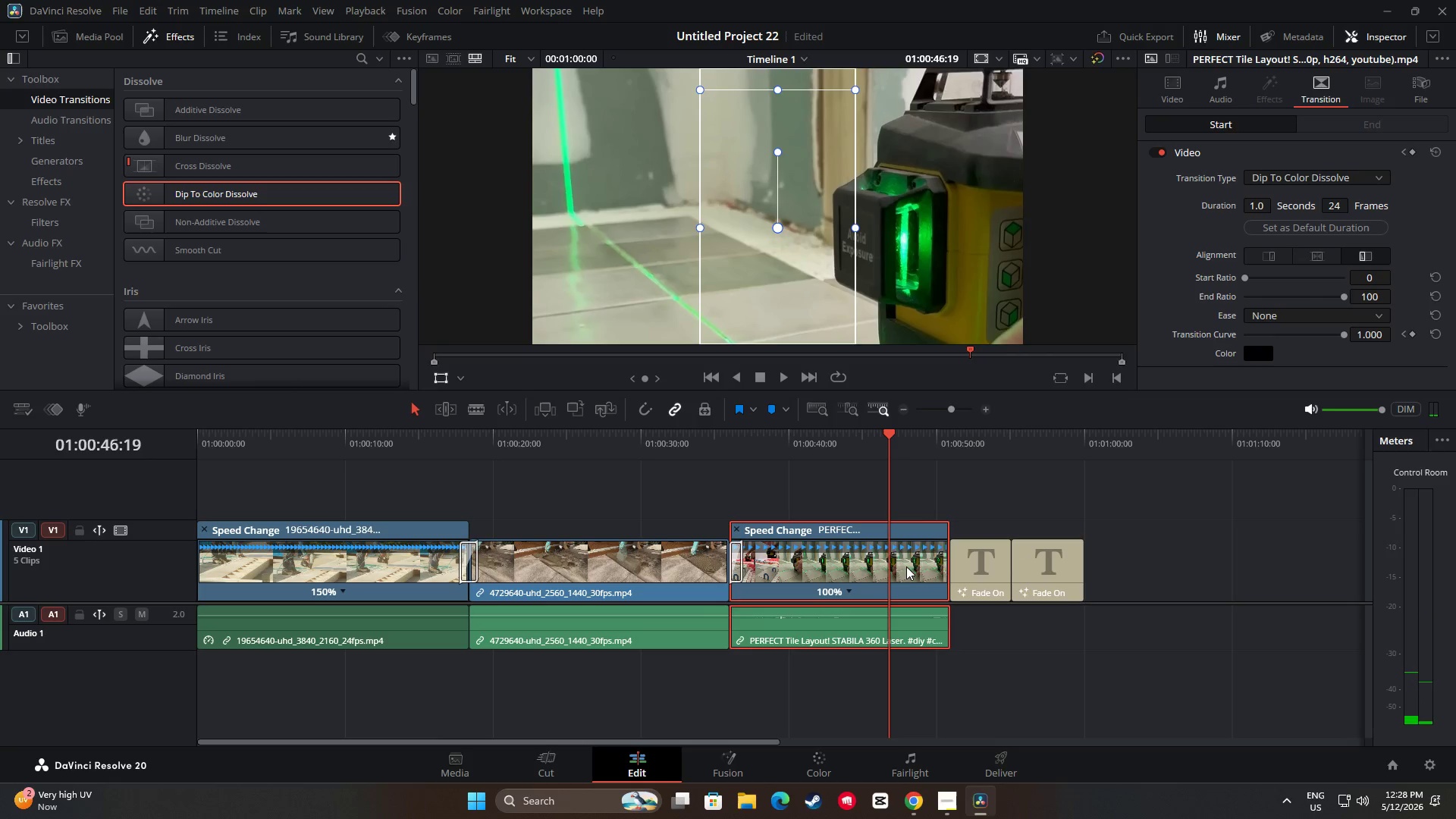 
key(Control+R)
 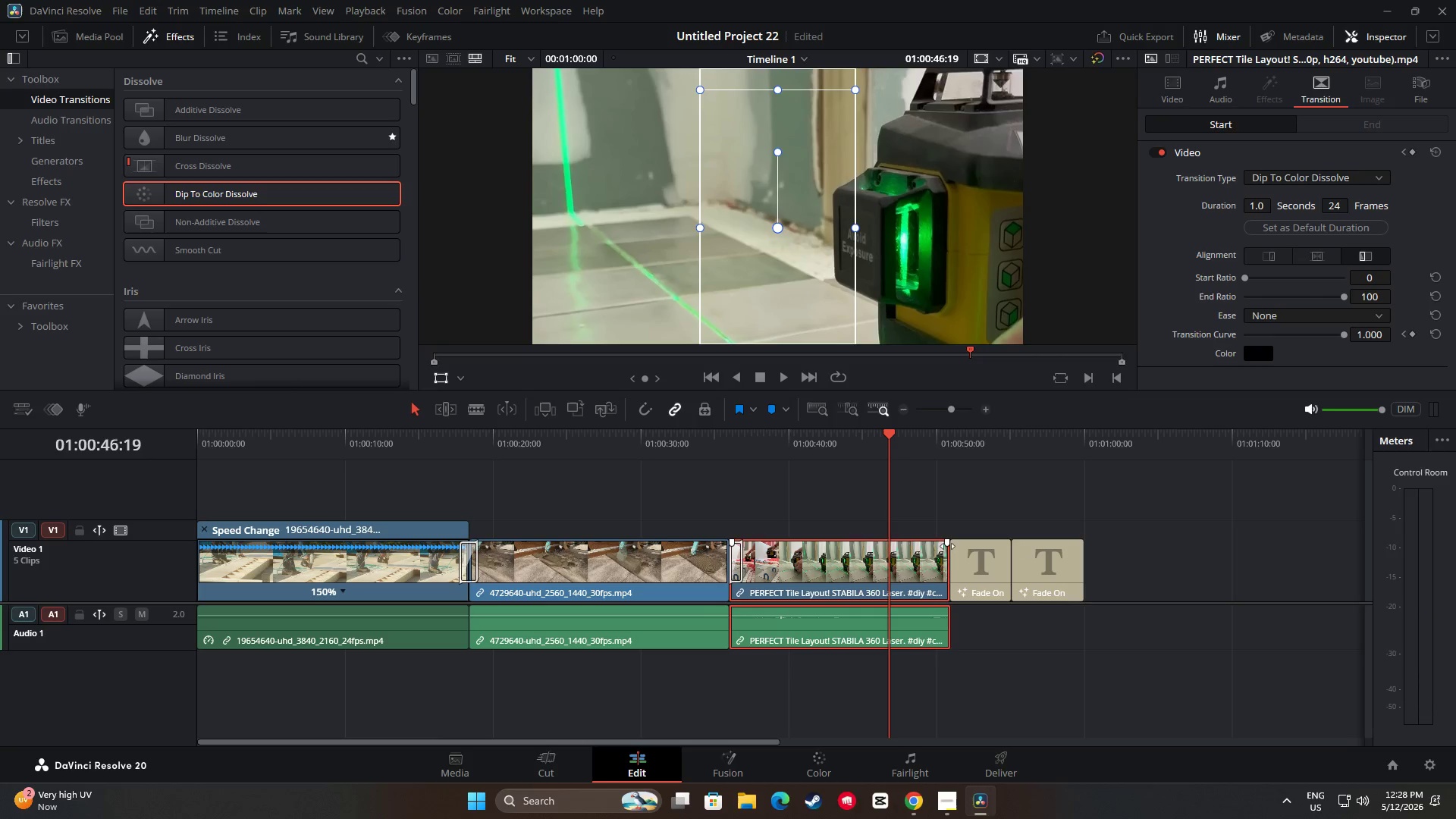 
left_click_drag(start_coordinate=[947, 544], to_coordinate=[927, 544])
 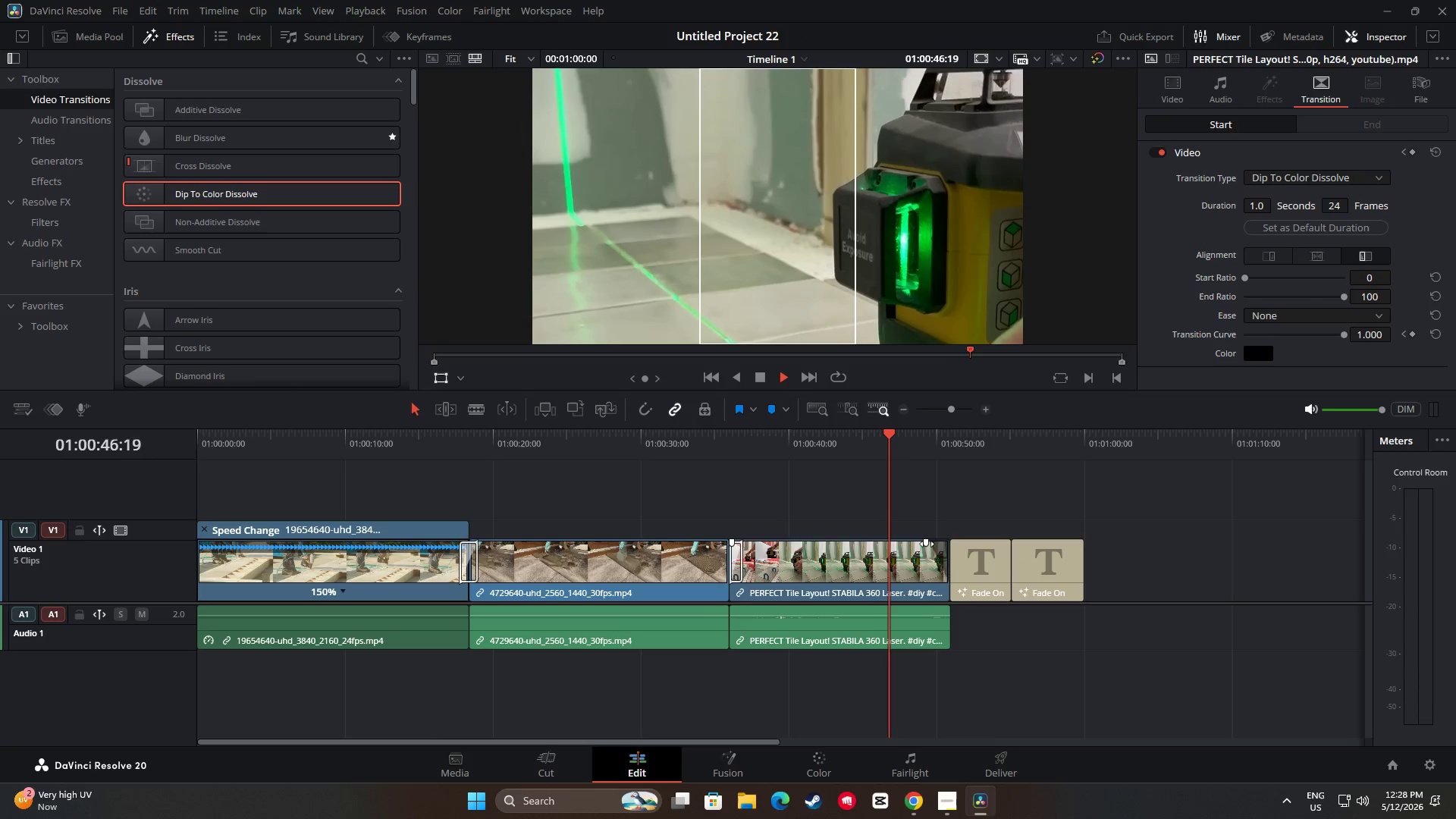 
key(Space)
 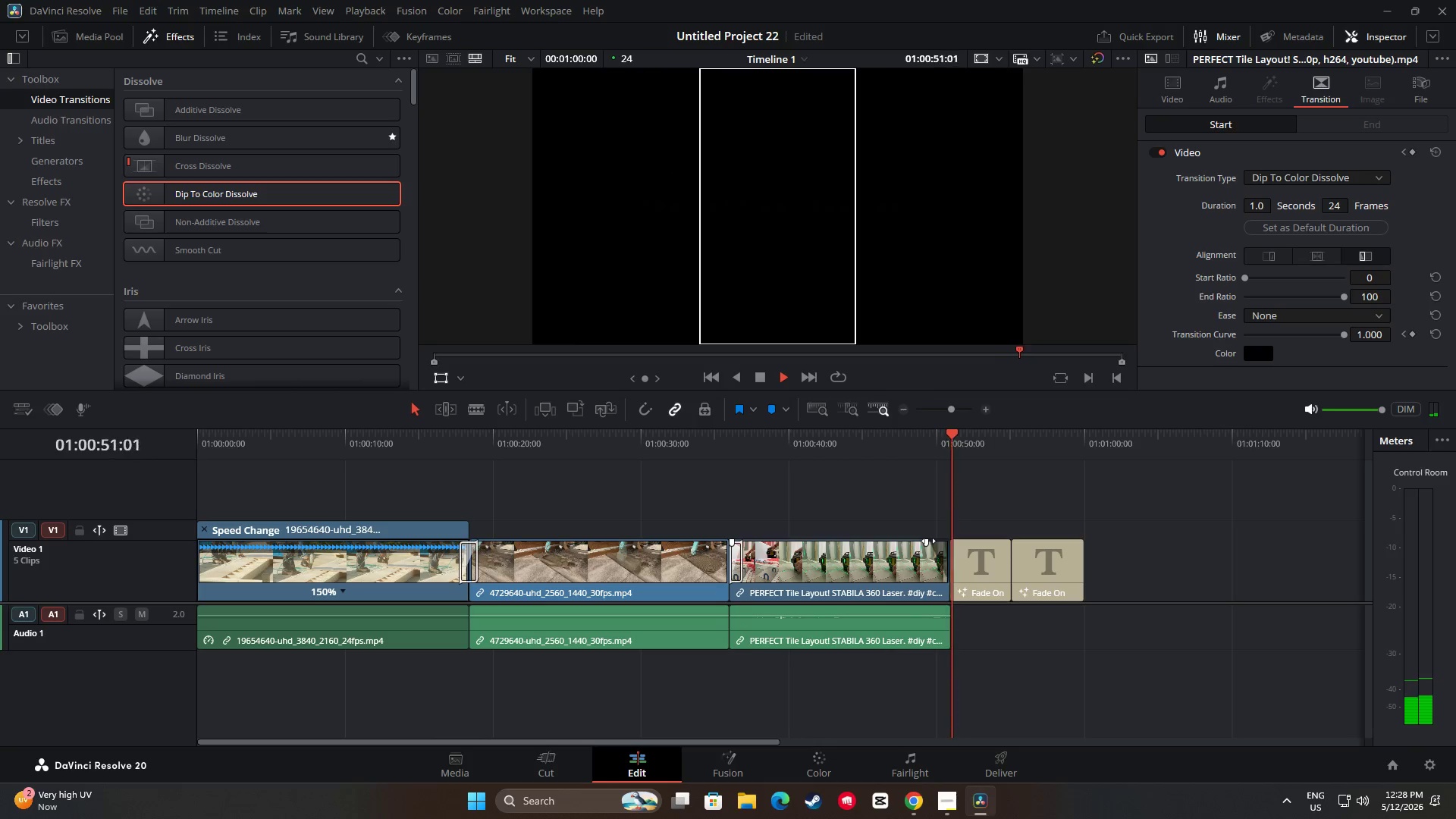 
wait(5.77)
 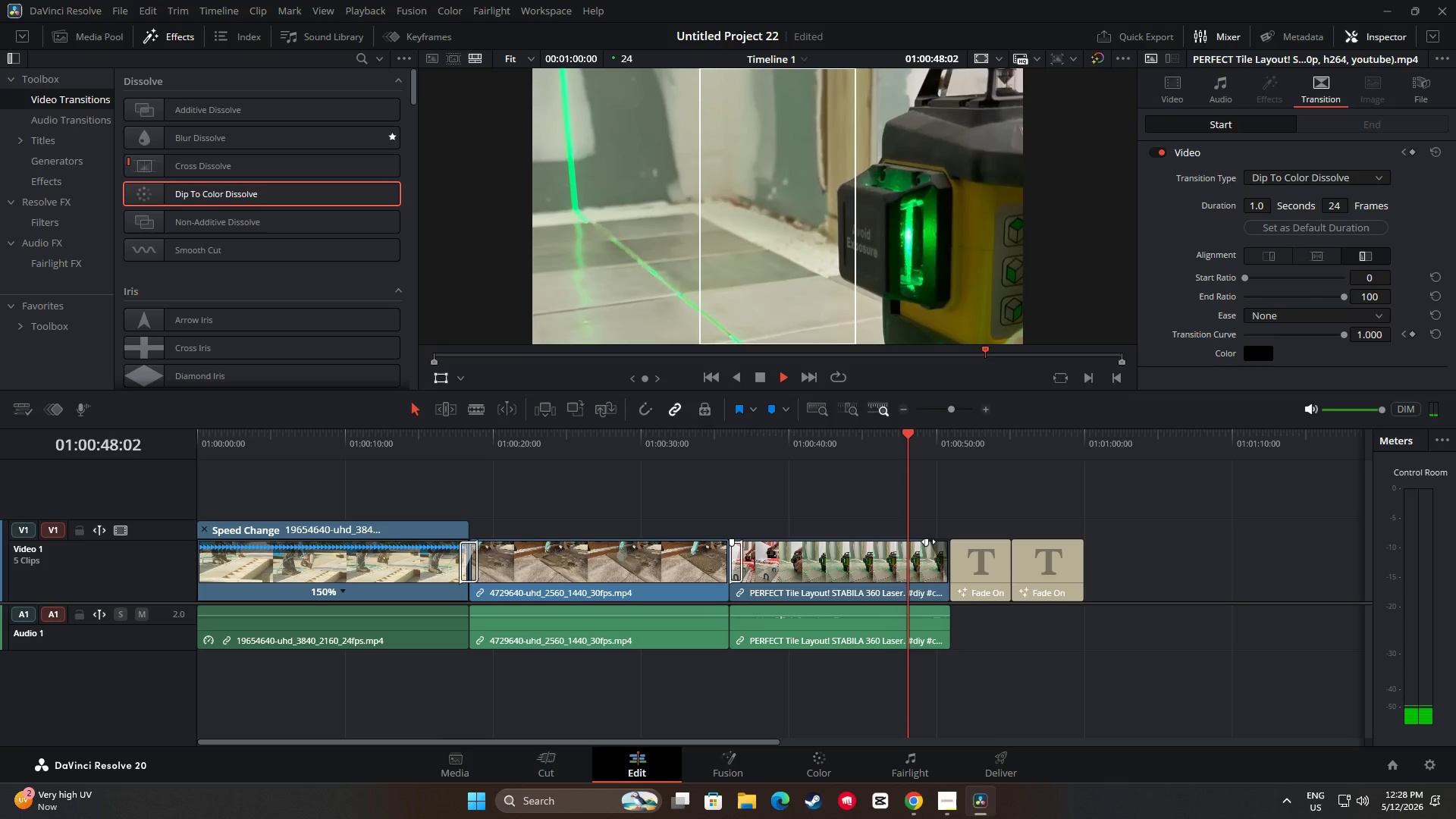 
key(Space)
 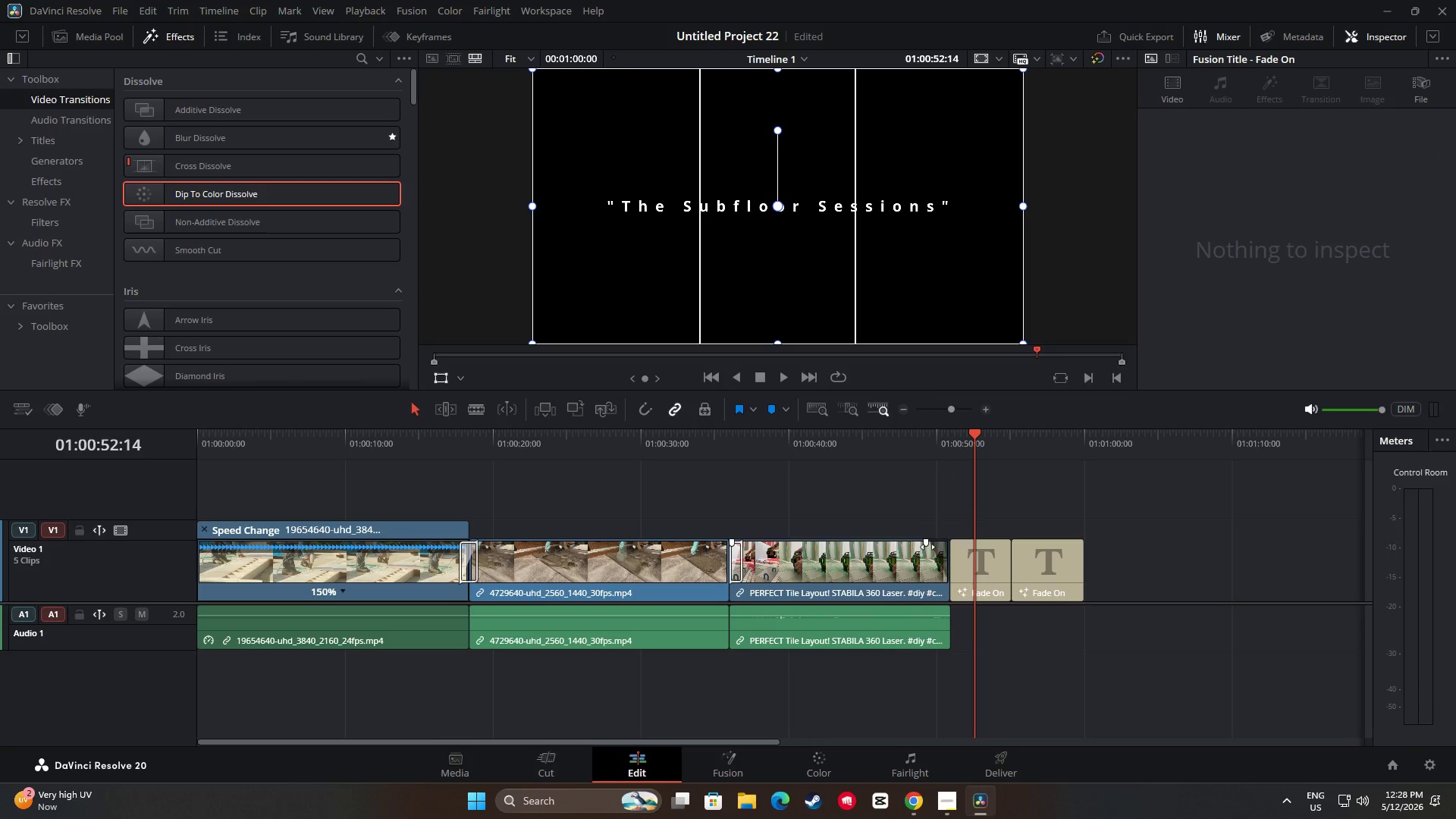 
left_click_drag(start_coordinate=[927, 544], to_coordinate=[931, 545])
 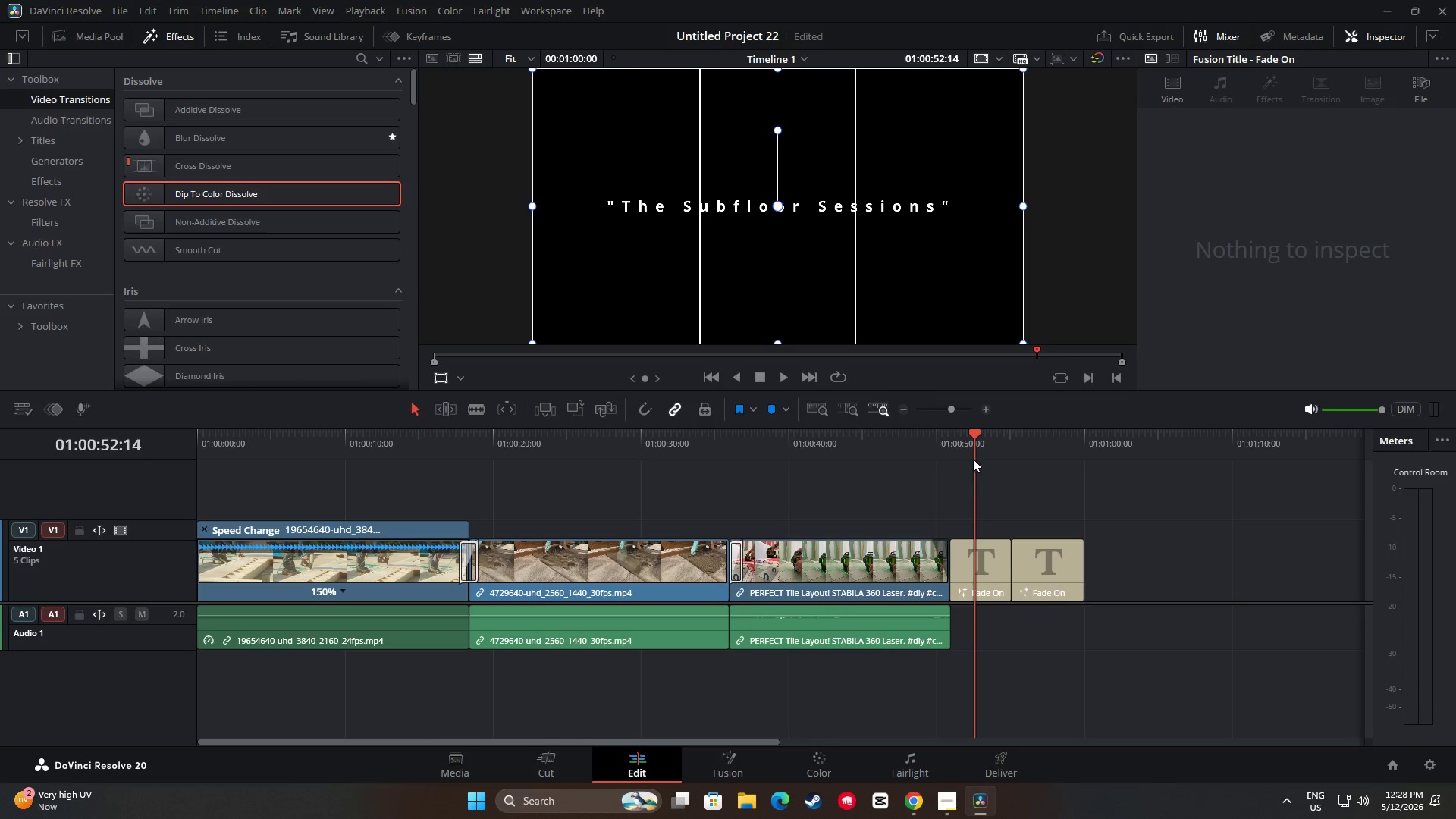 
left_click_drag(start_coordinate=[972, 444], to_coordinate=[904, 439])
 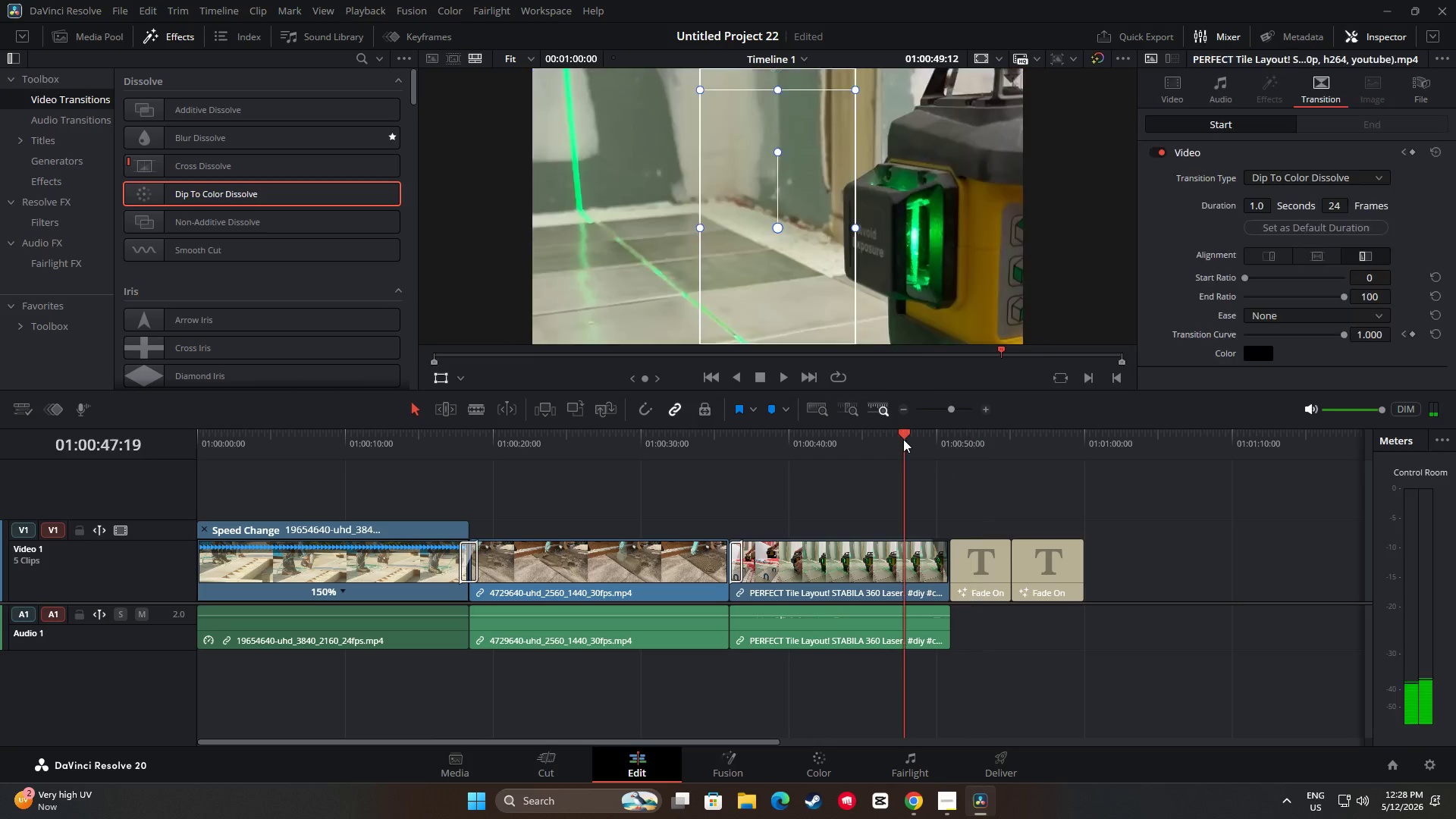 
key(Space)
 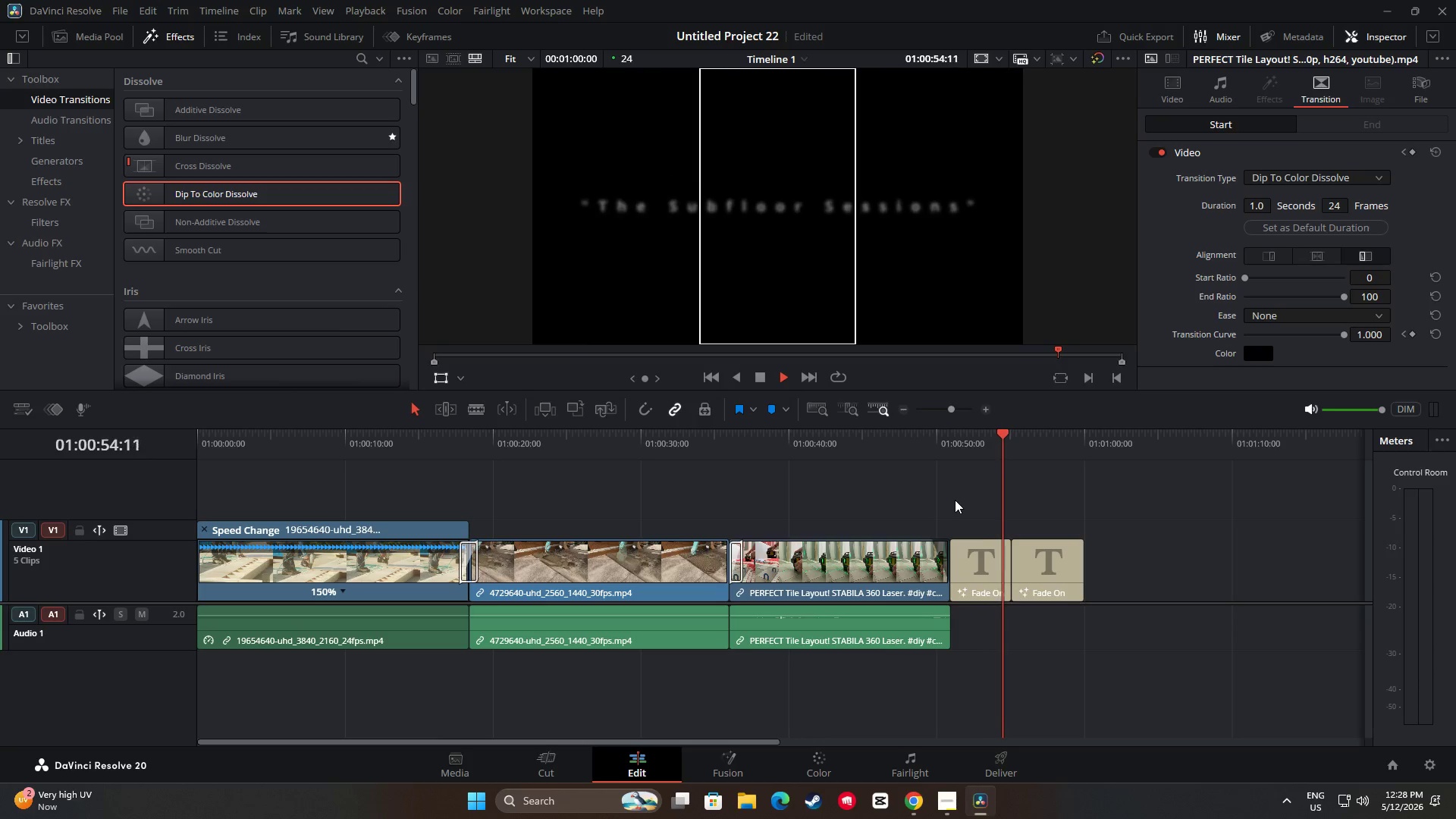 
wait(11.89)
 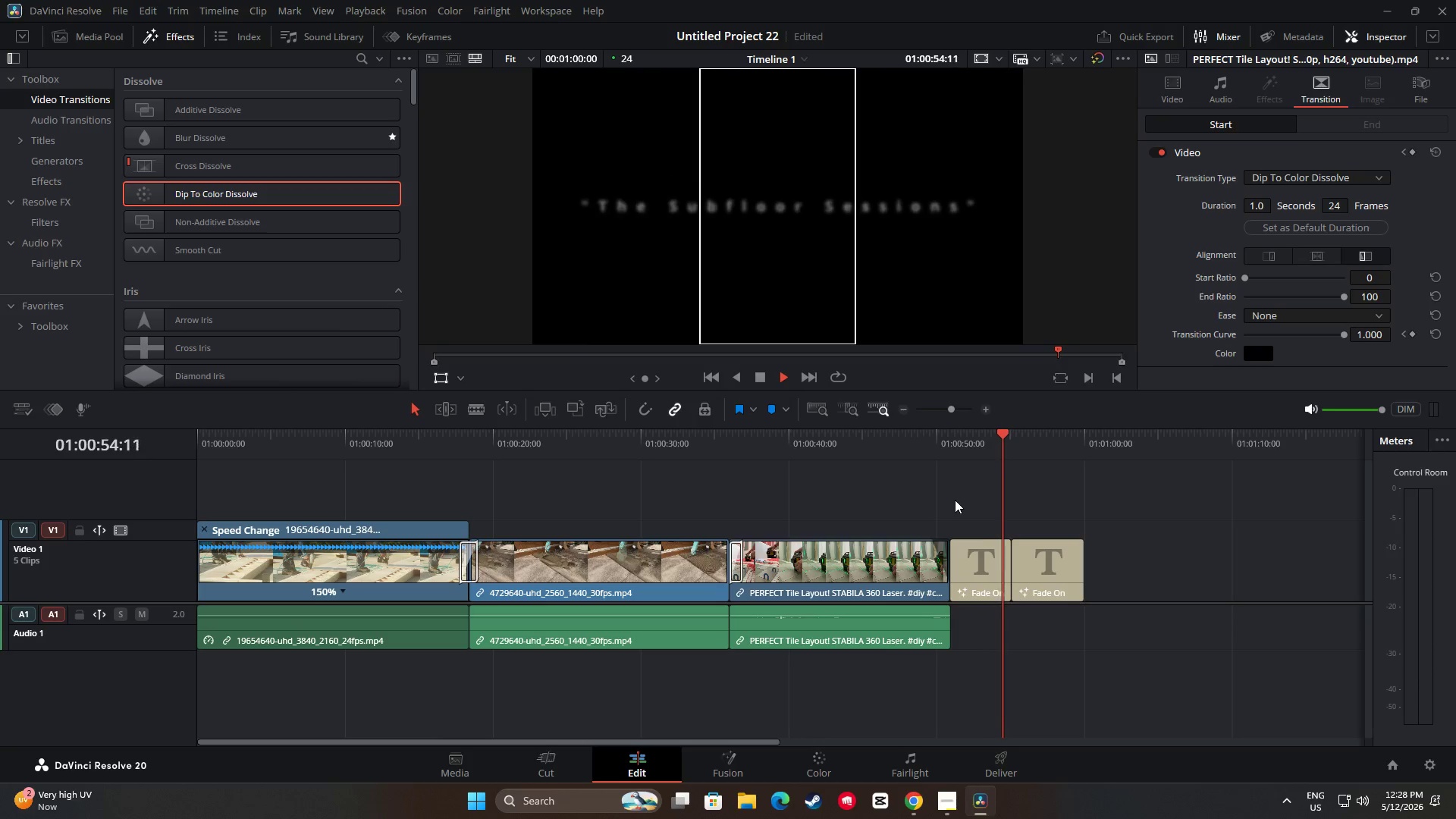 
key(Space)
 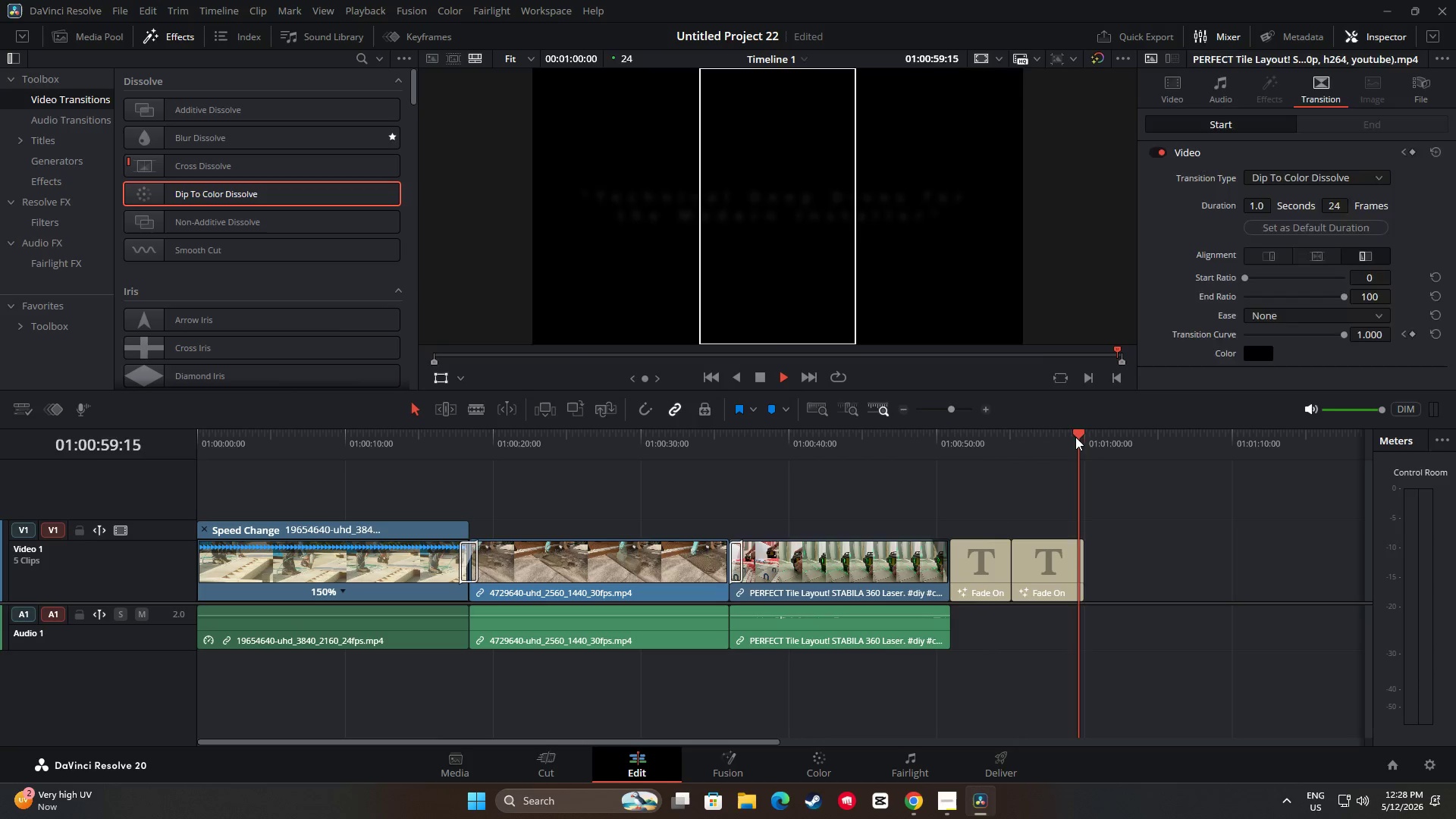 
left_click_drag(start_coordinate=[1075, 437], to_coordinate=[181, 455])
 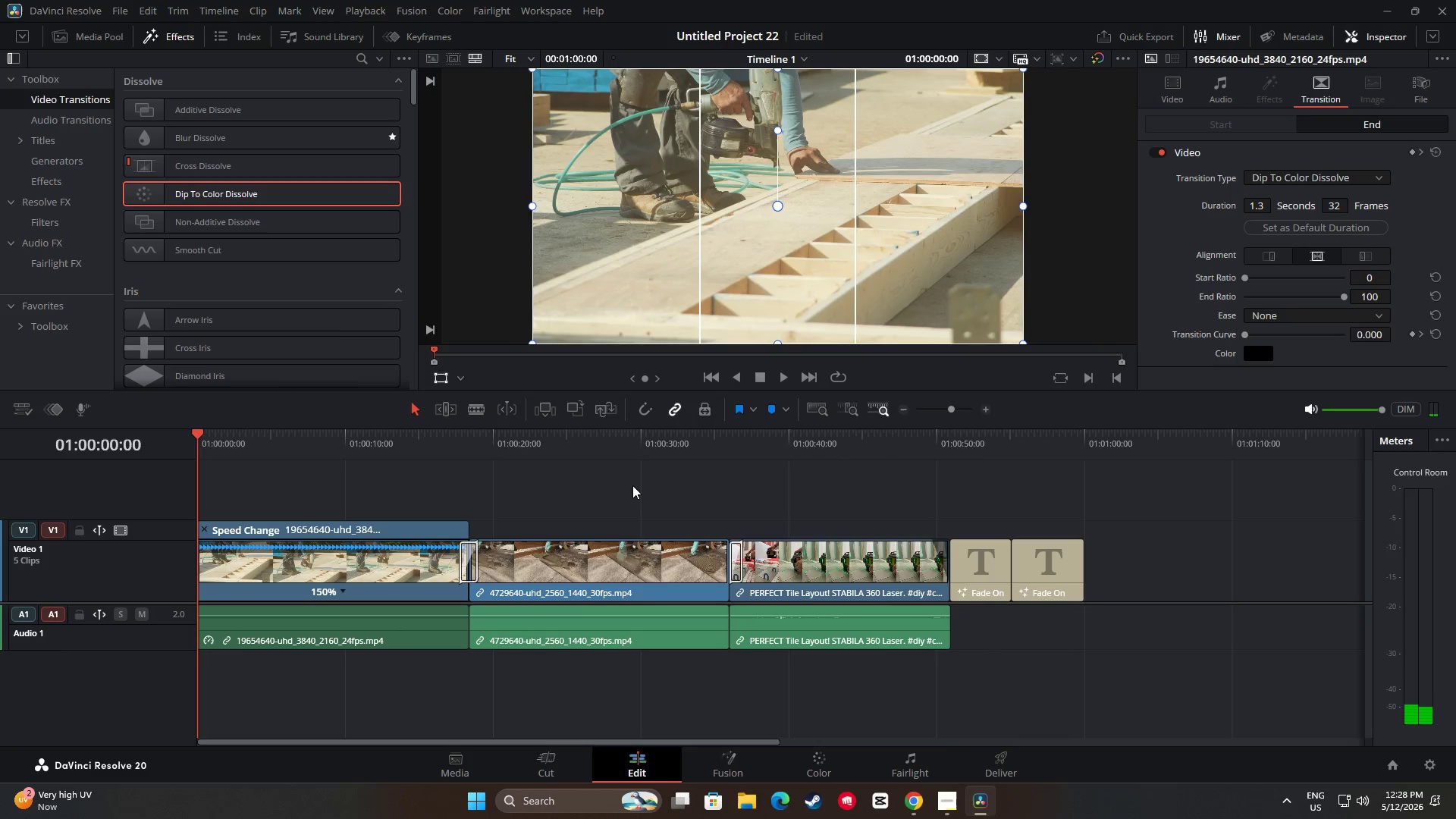 
key(Space)
 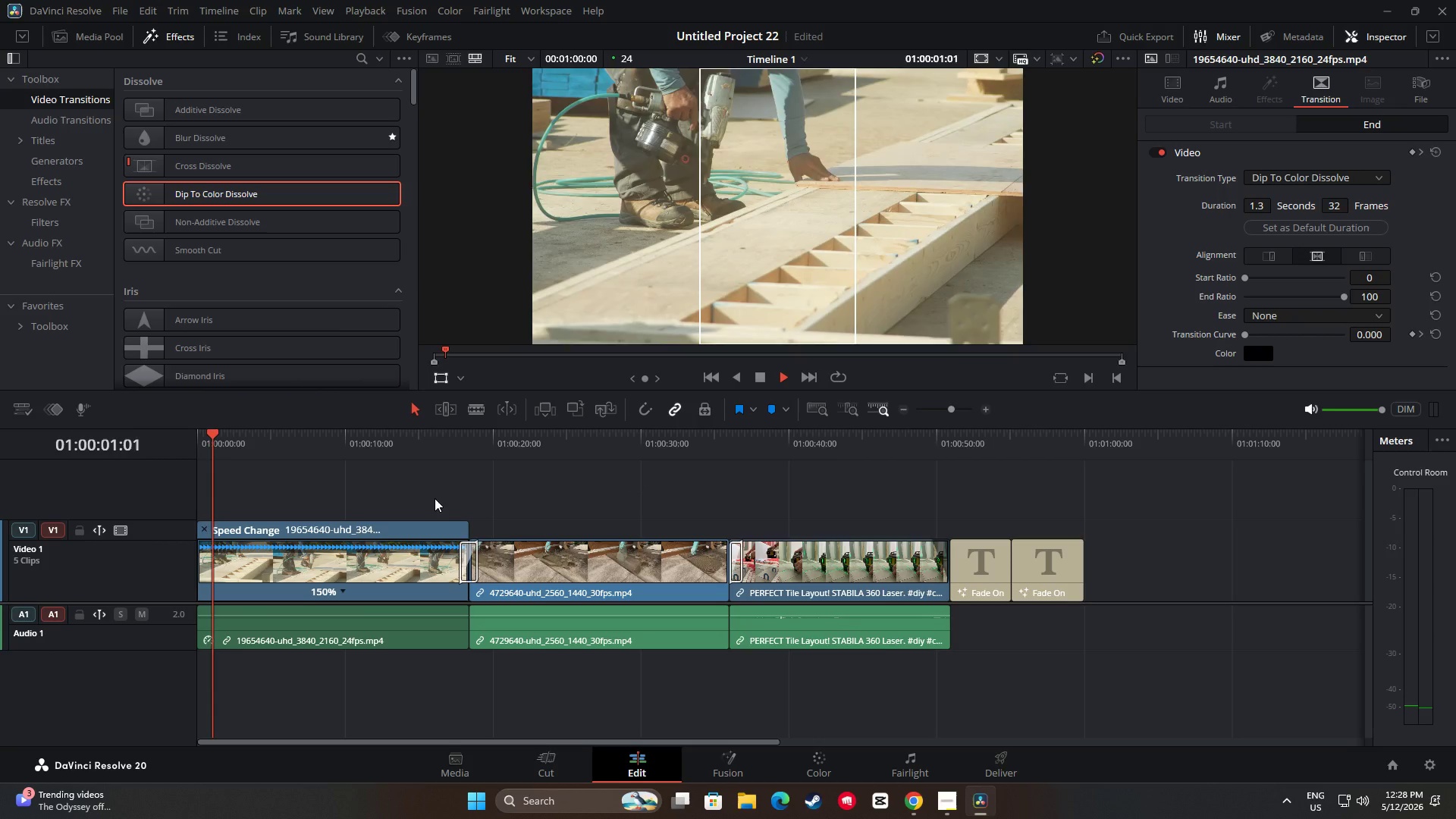 
key(Space)
 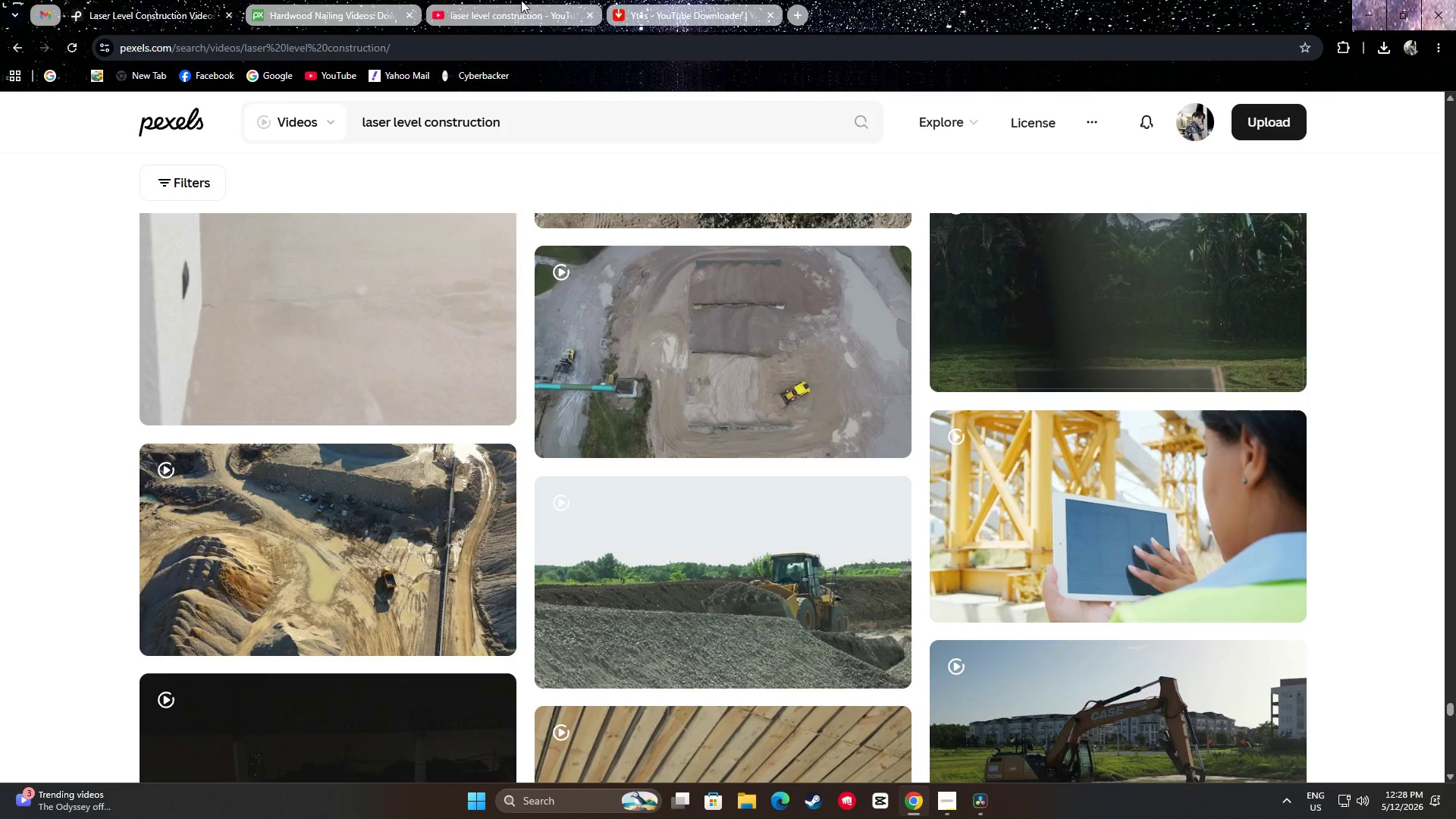 
left_click([347, 0])
 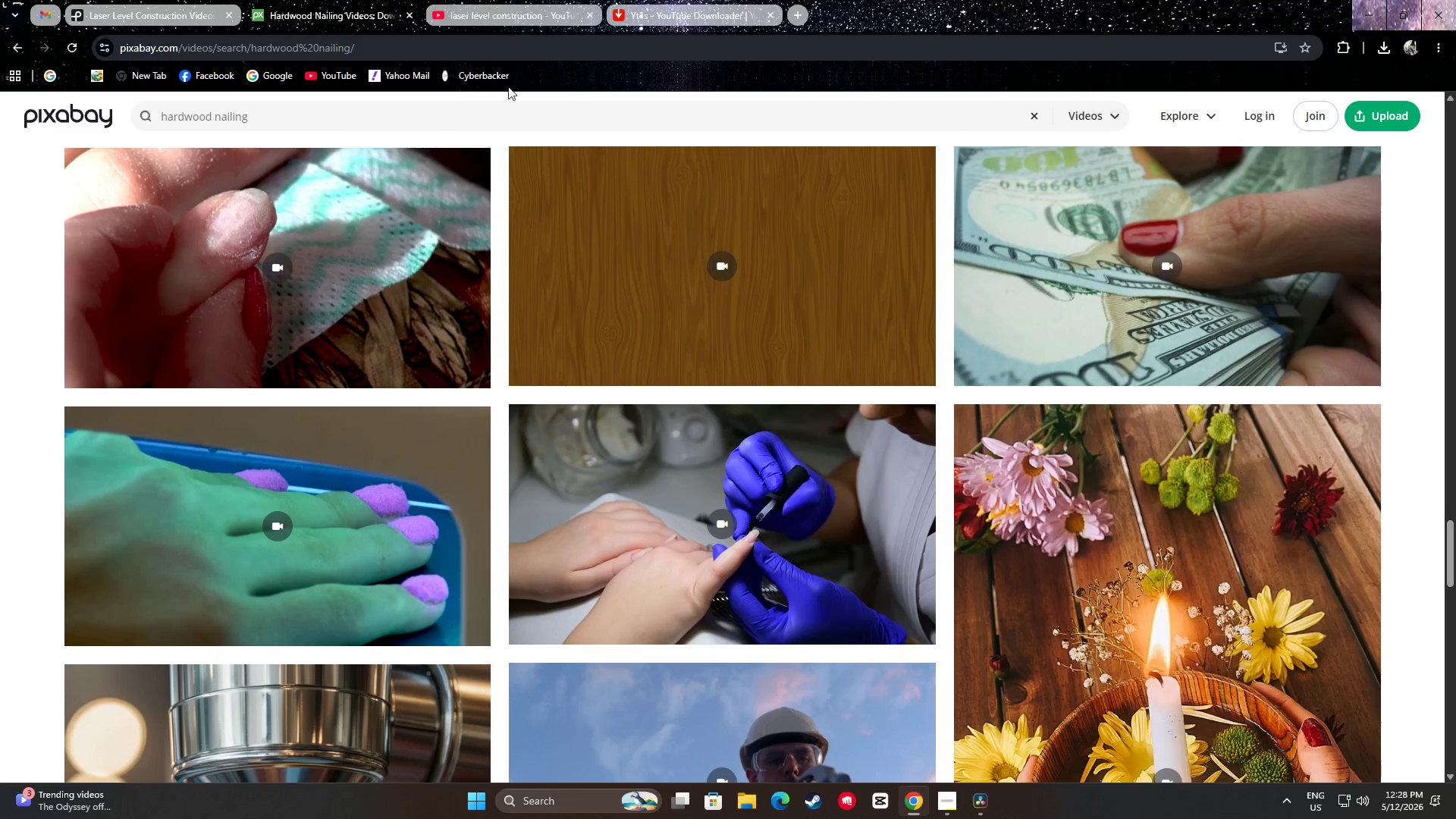 
scroll: coordinate [1014, 128], scroll_direction: up, amount: 23.0
 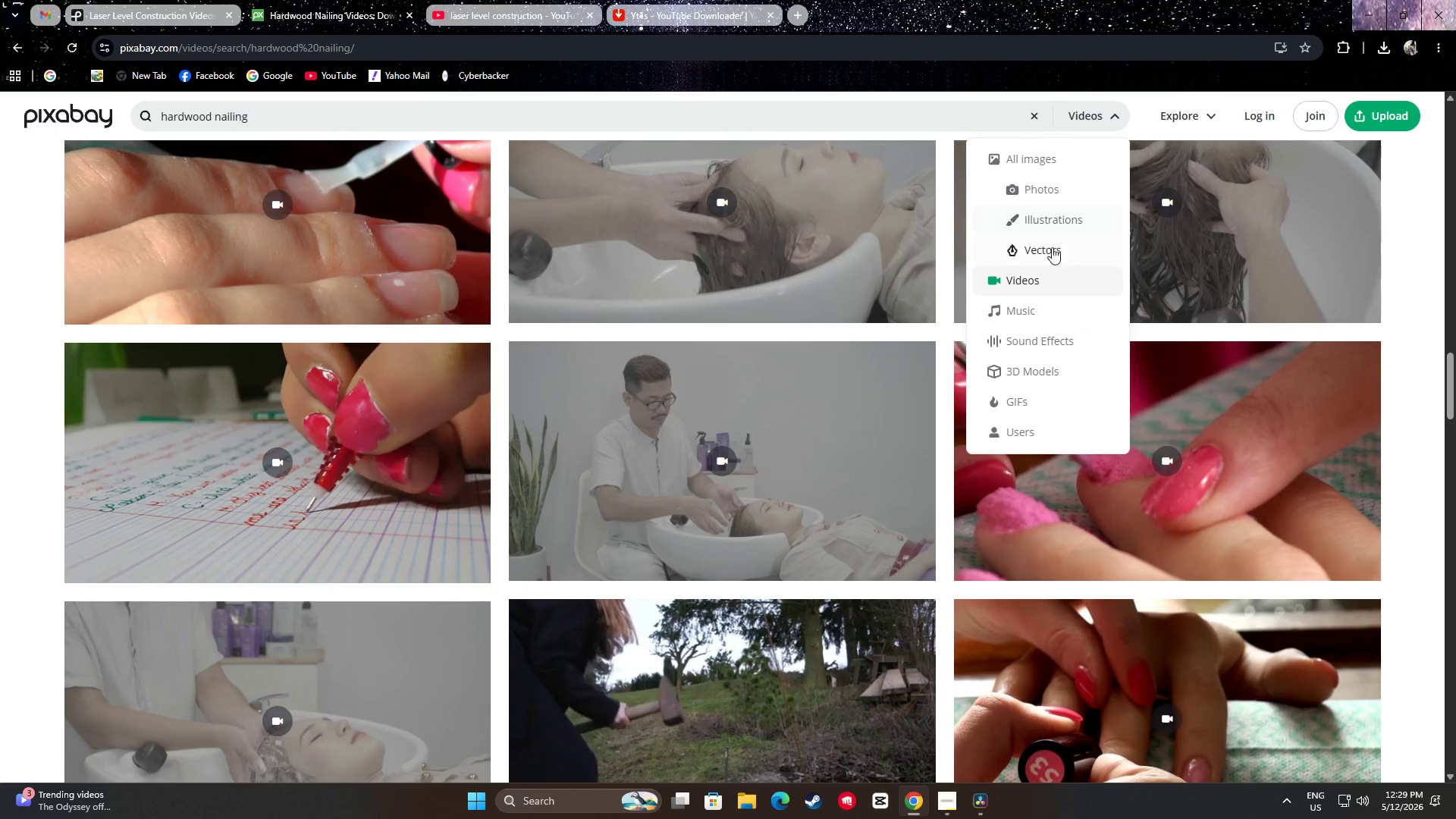 
left_click([1026, 300])
 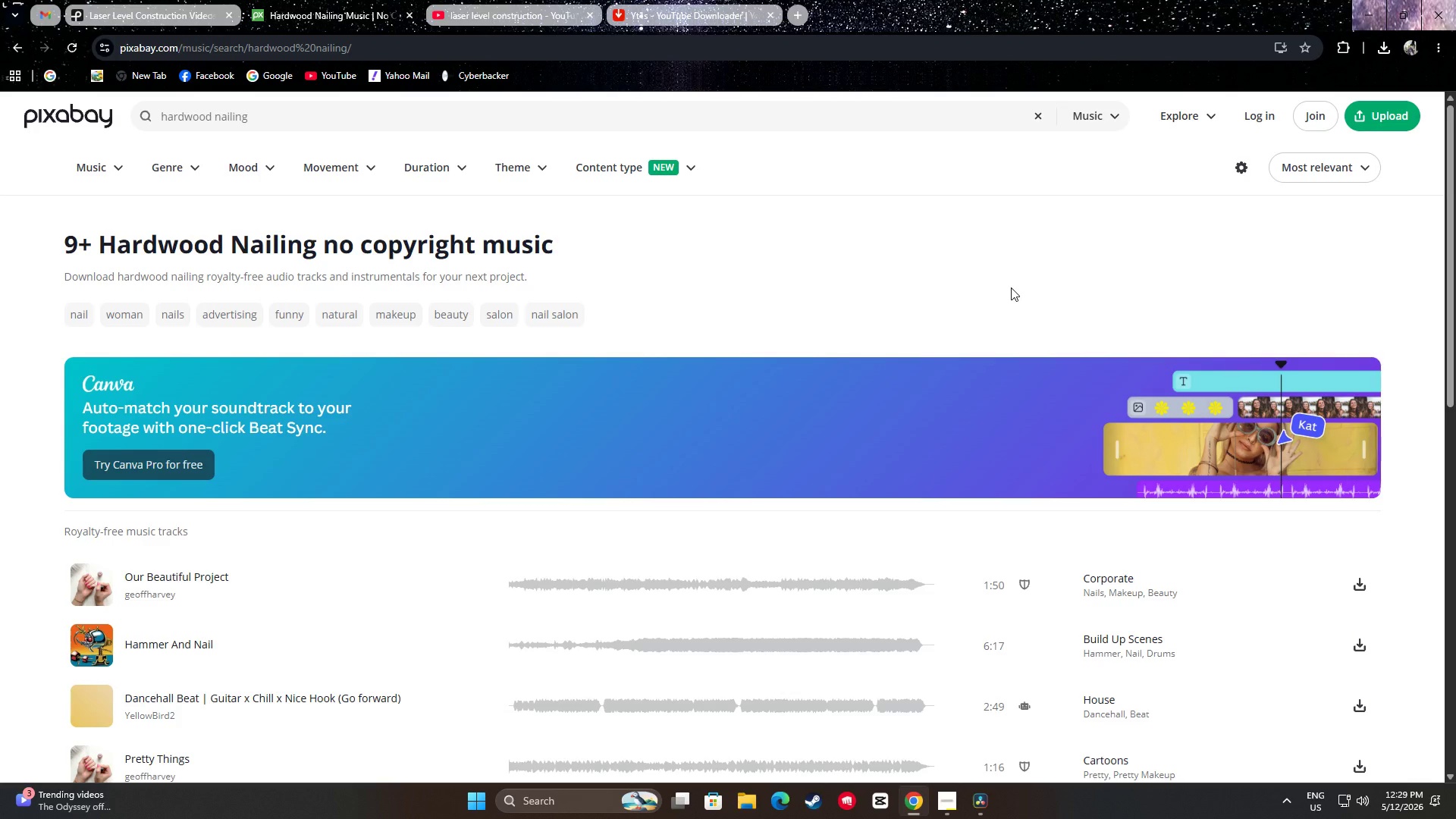 
wait(23.7)
 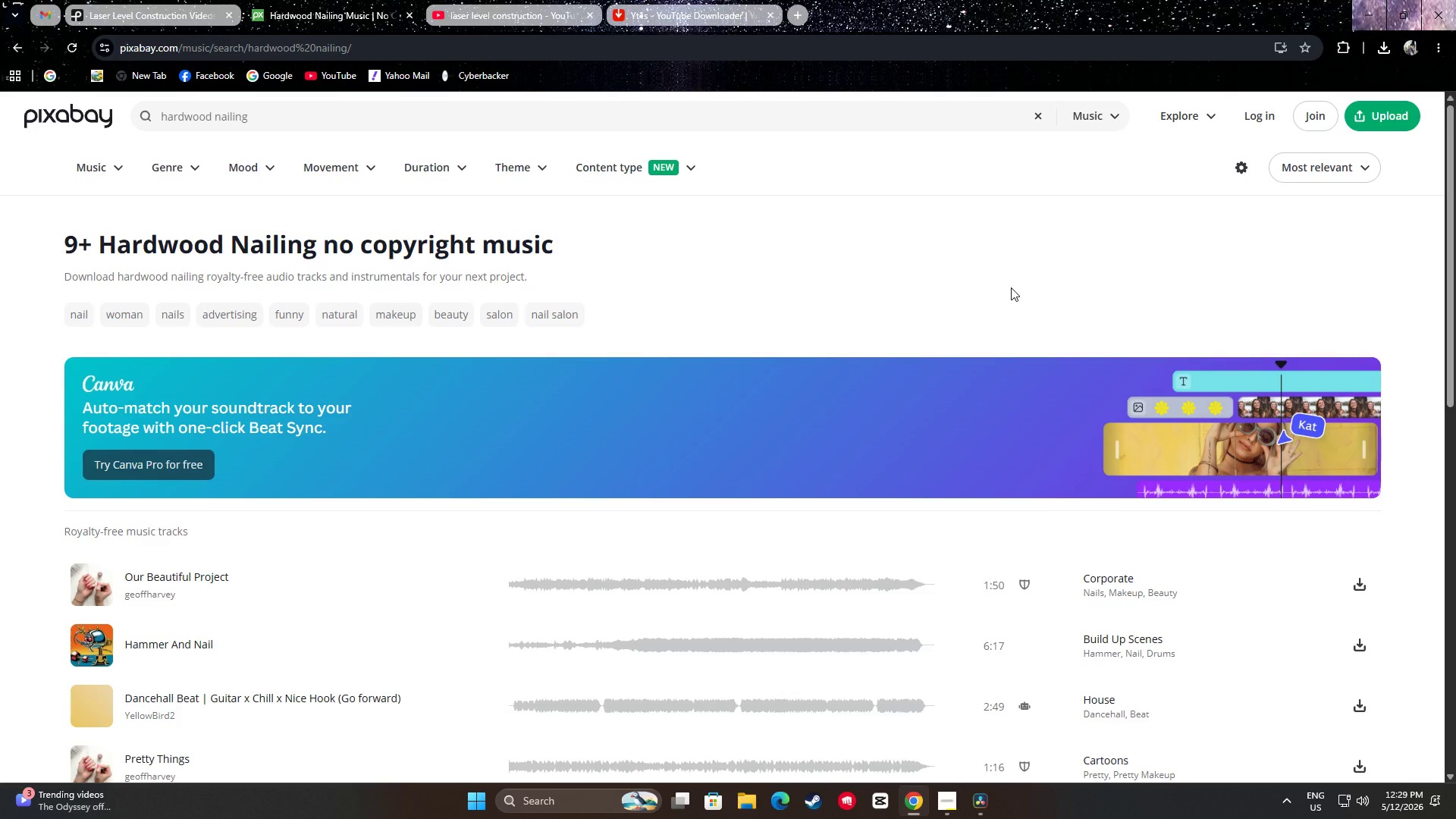 
double_click([303, 105])
 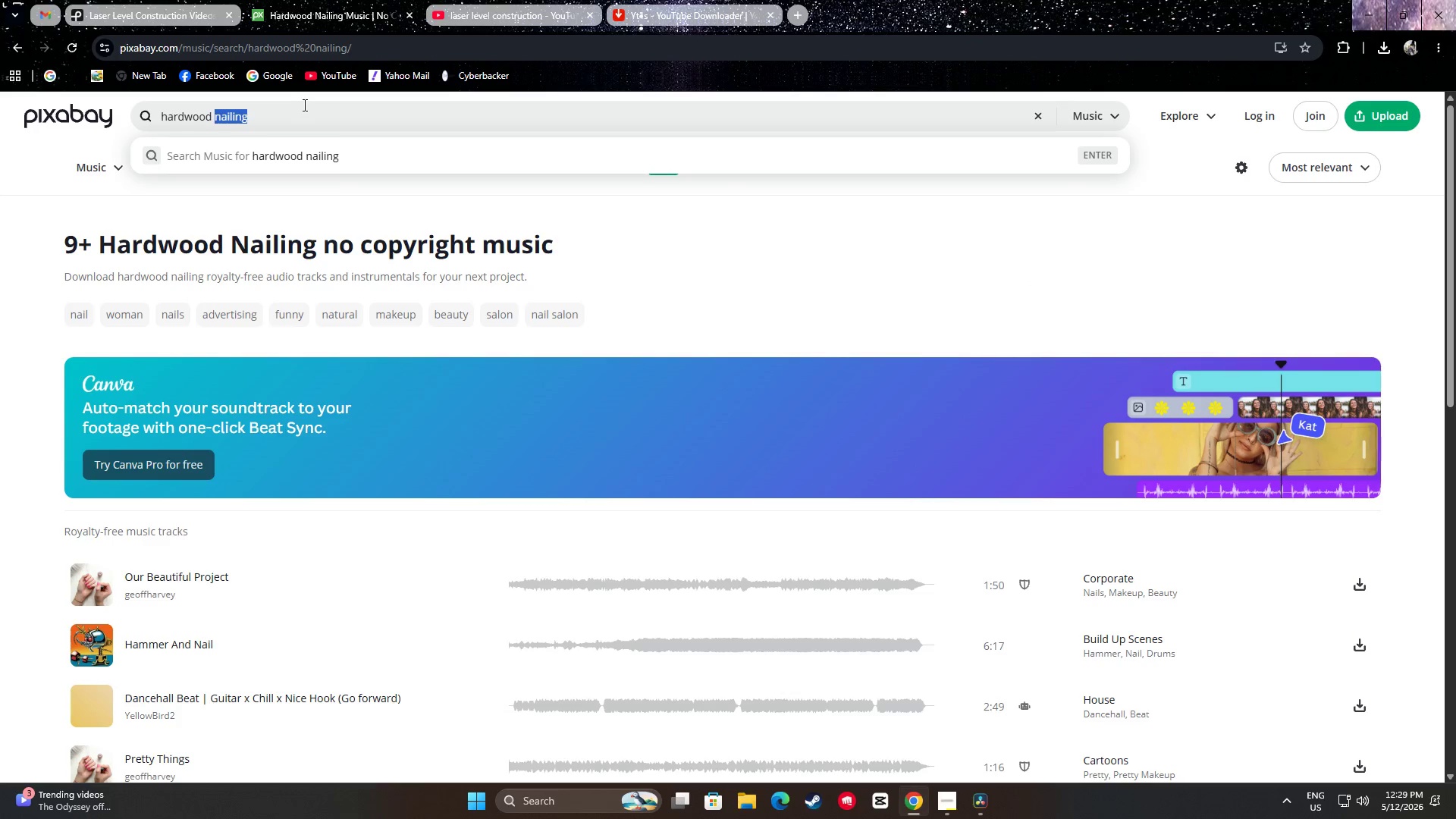 
triple_click([303, 105])
 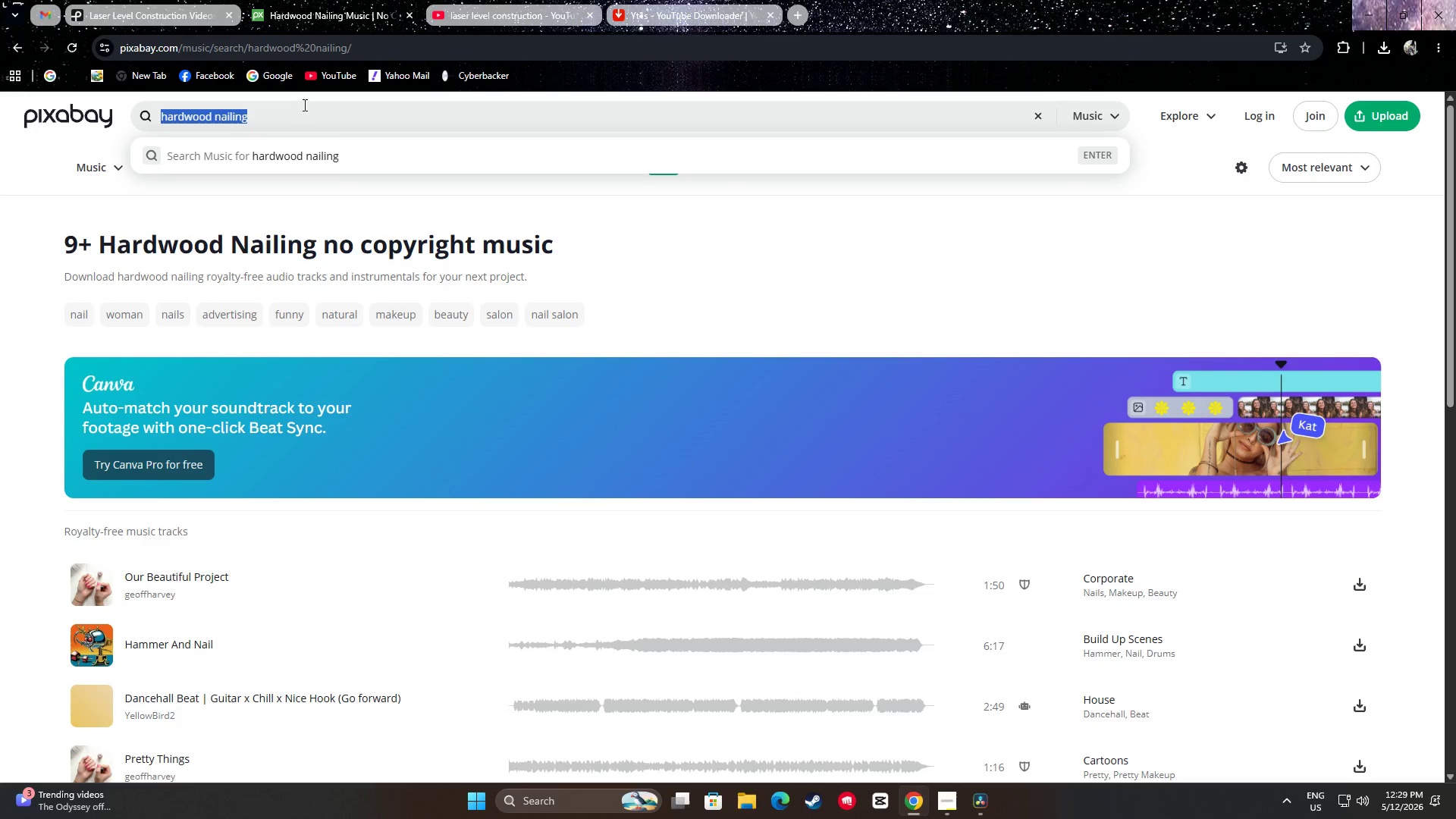 
triple_click([303, 105])
 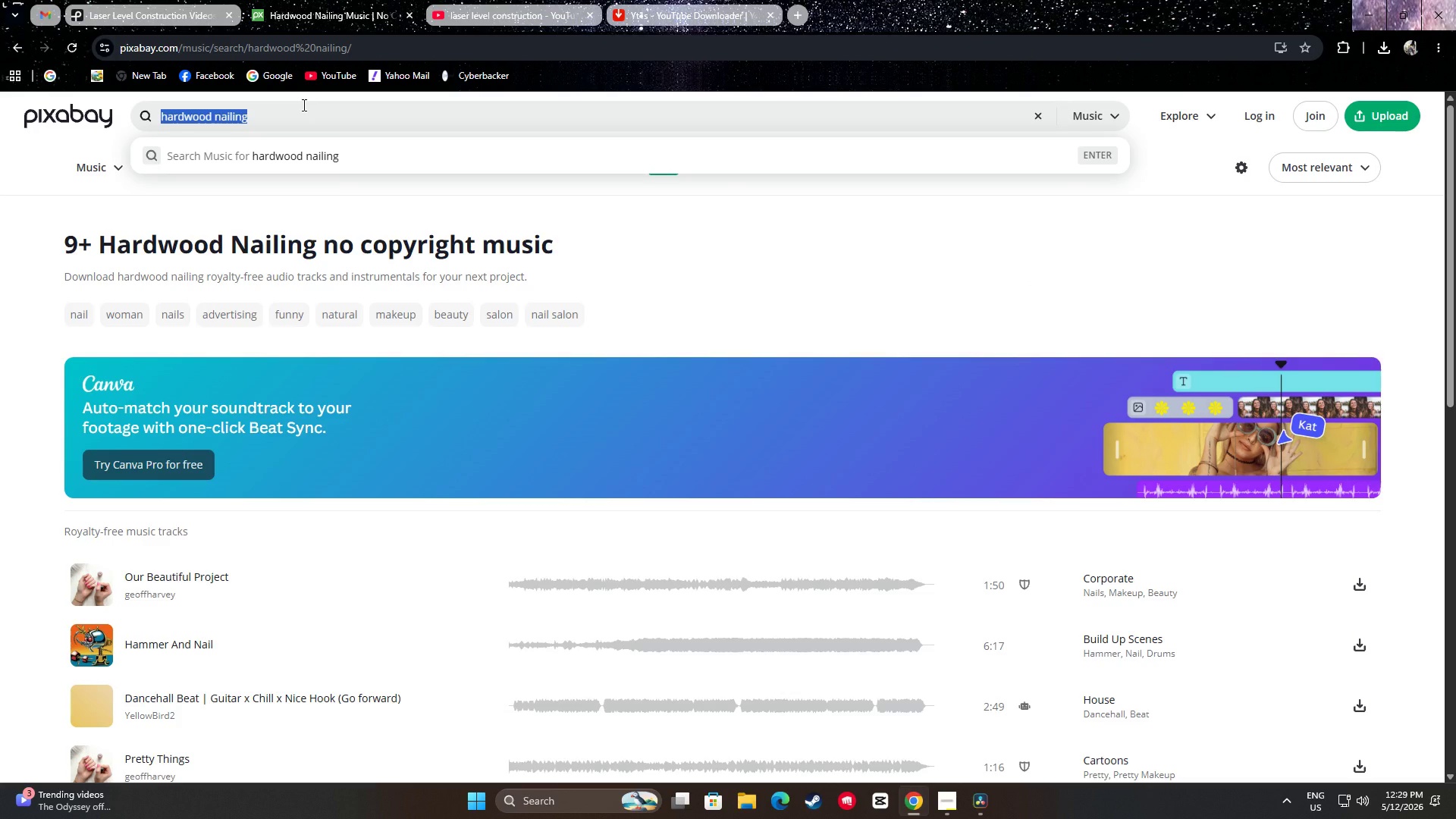 
wait(8.03)
 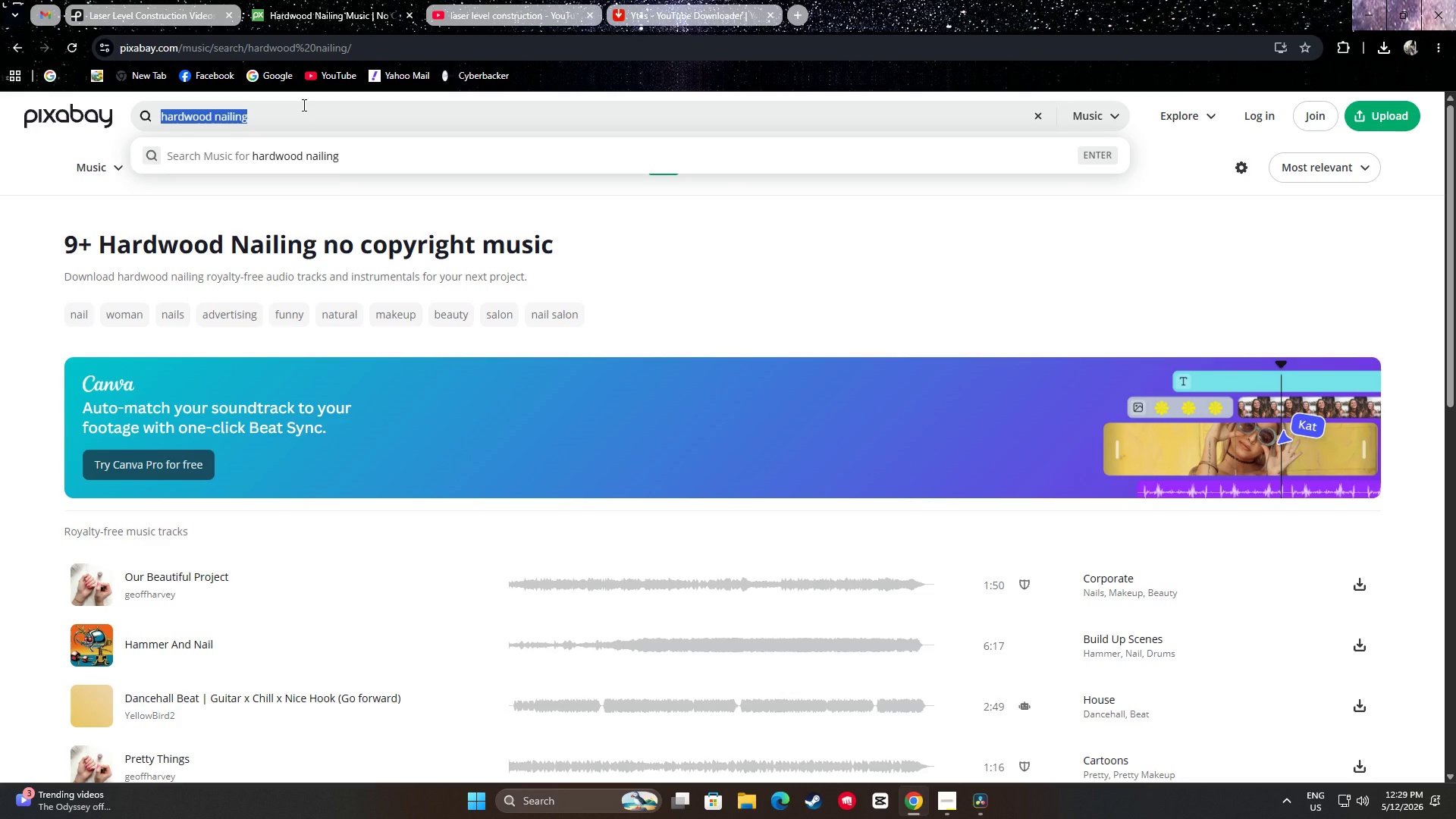 
key(Backspace)
 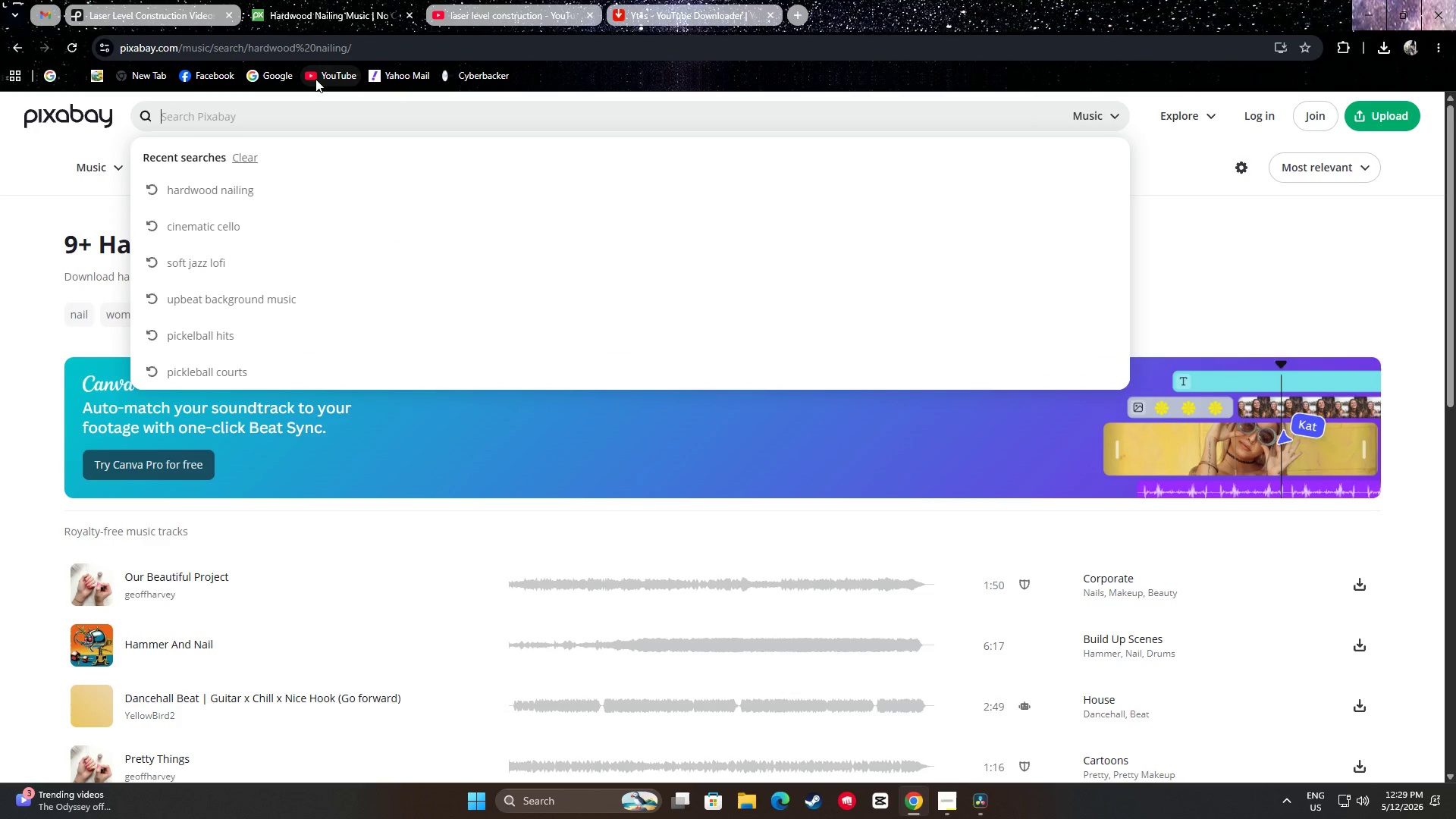 
key(Backspace)
 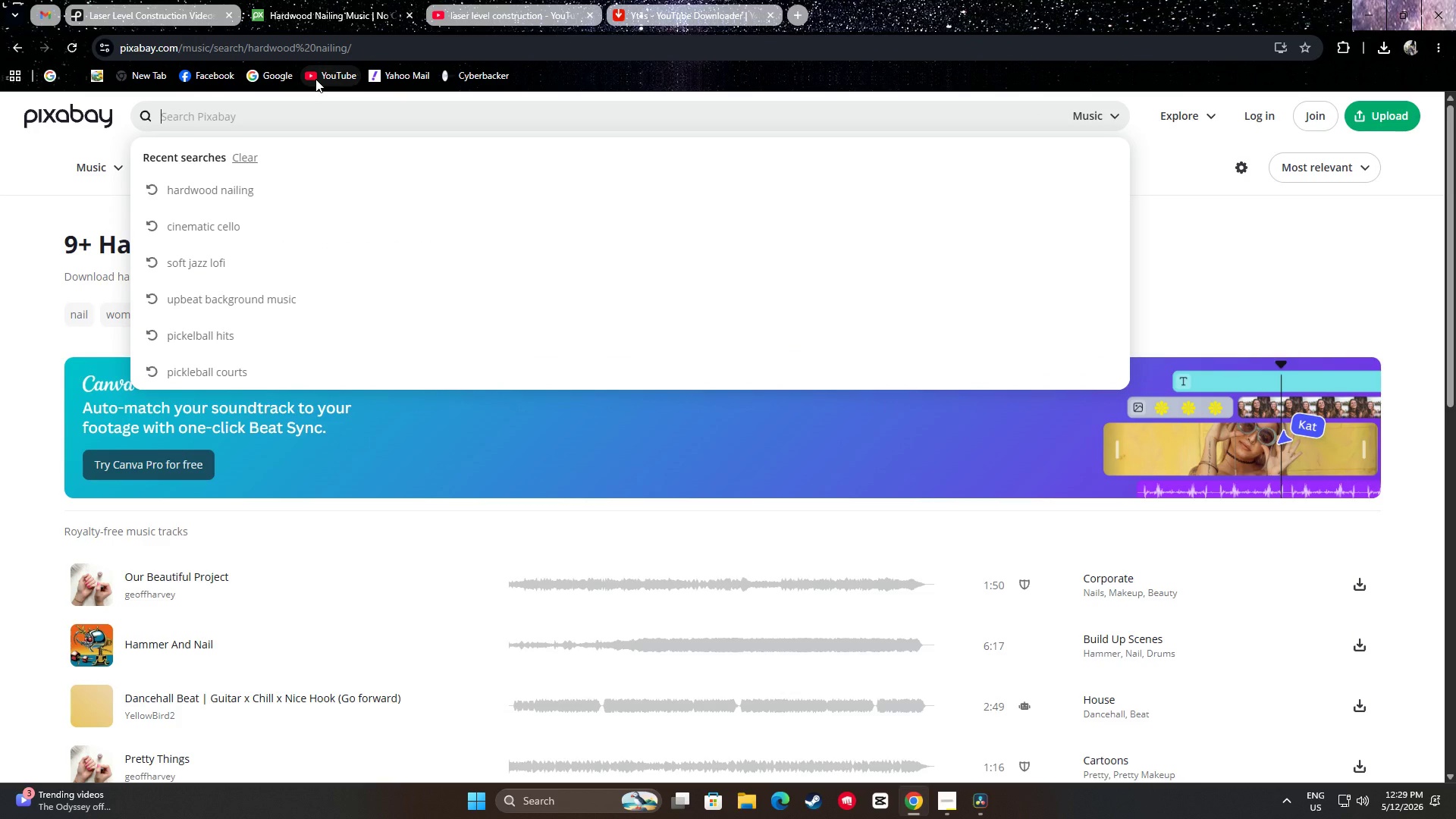 
key(Backspace)
 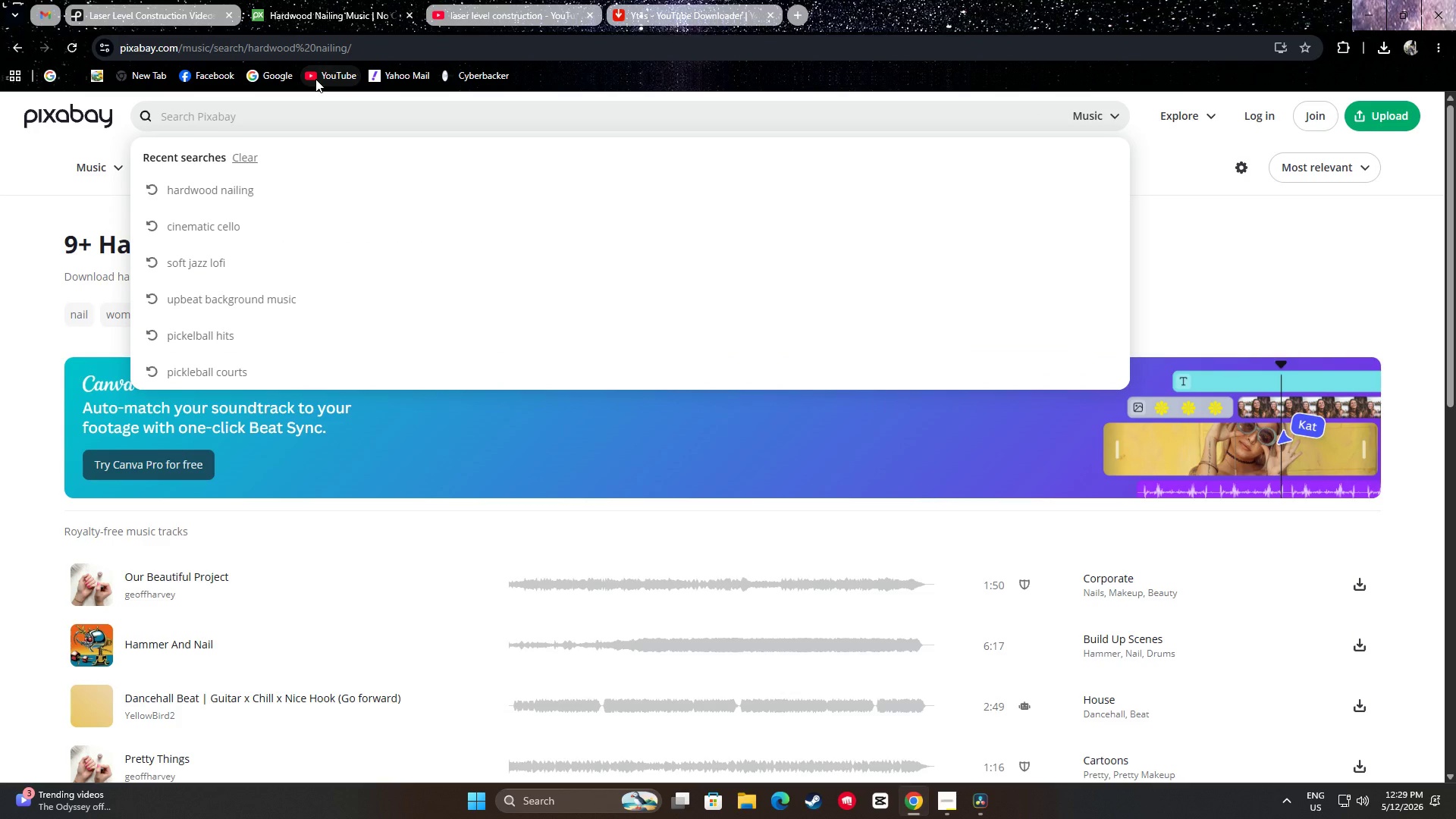 
key(Backspace)
 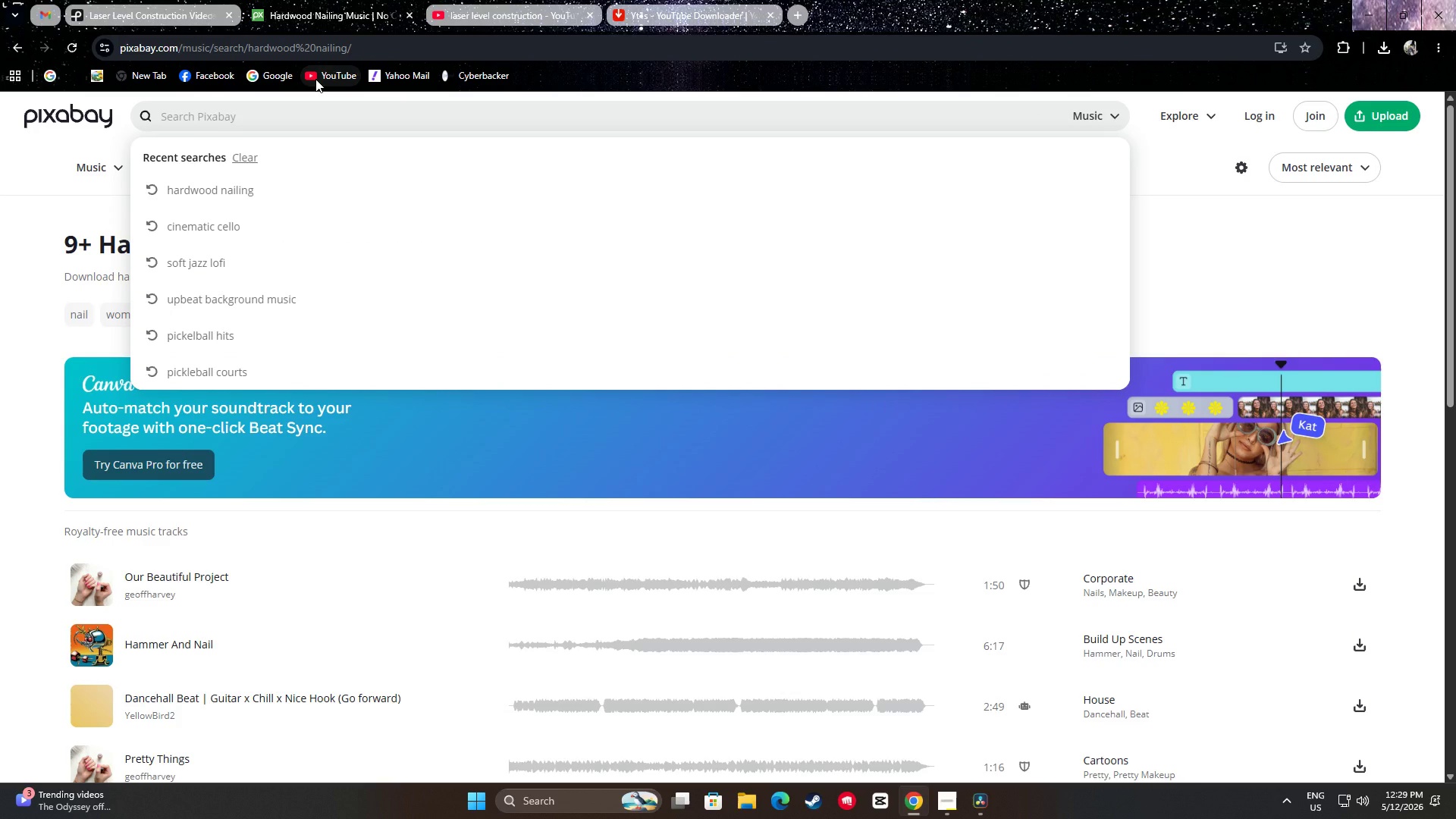 
key(Backspace)
 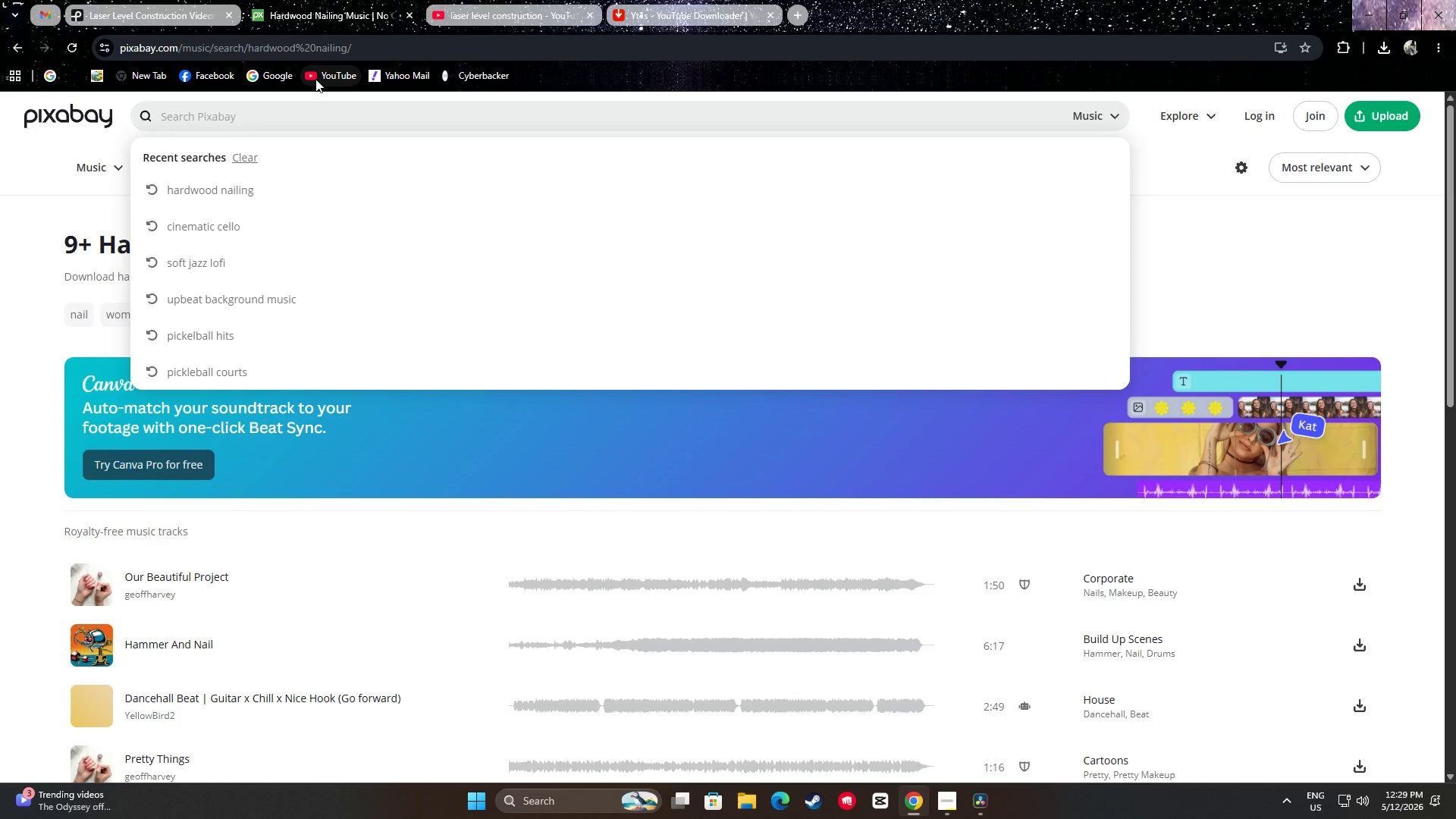 
type(lofi hip)
 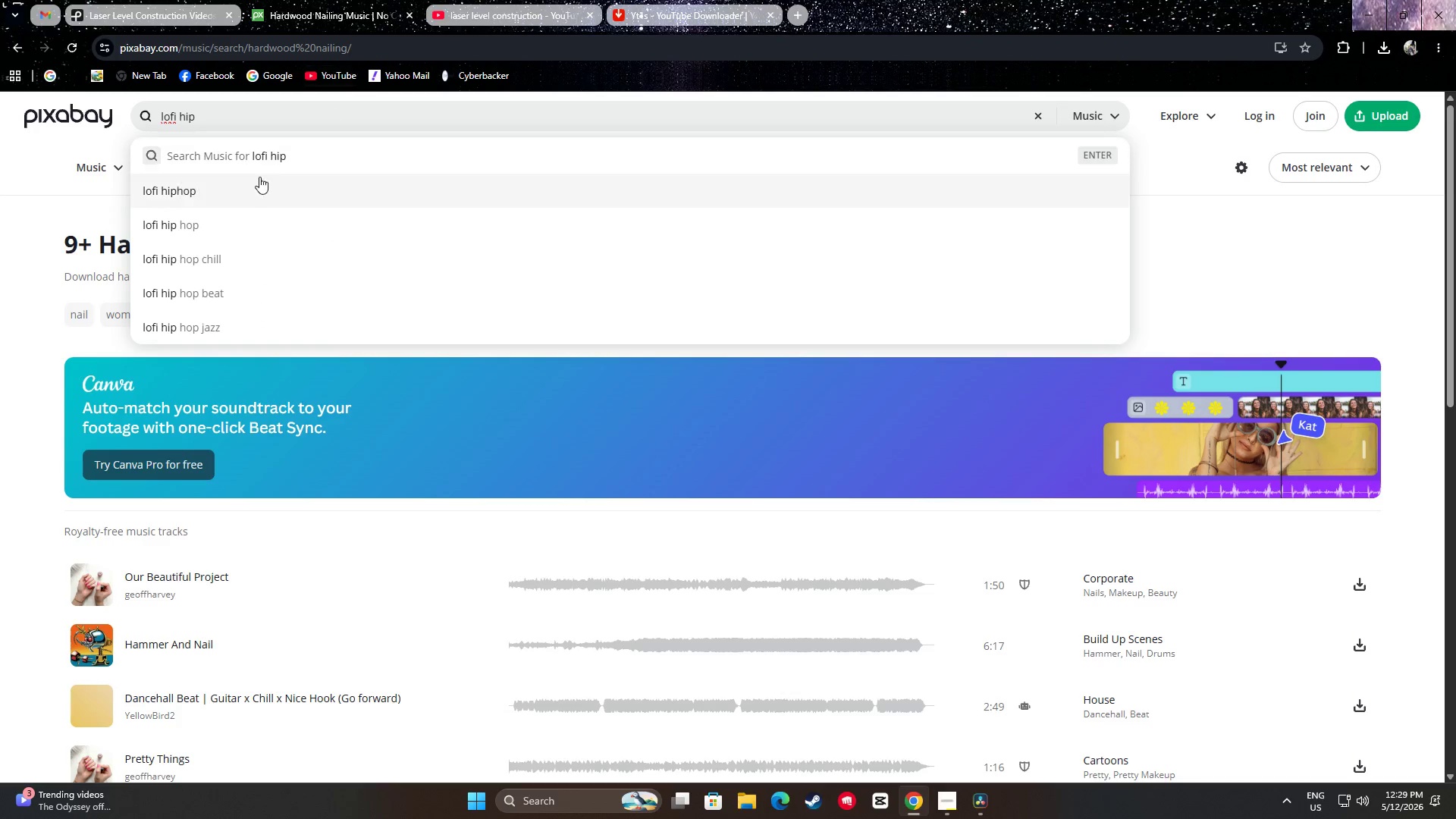 
left_click([185, 184])
 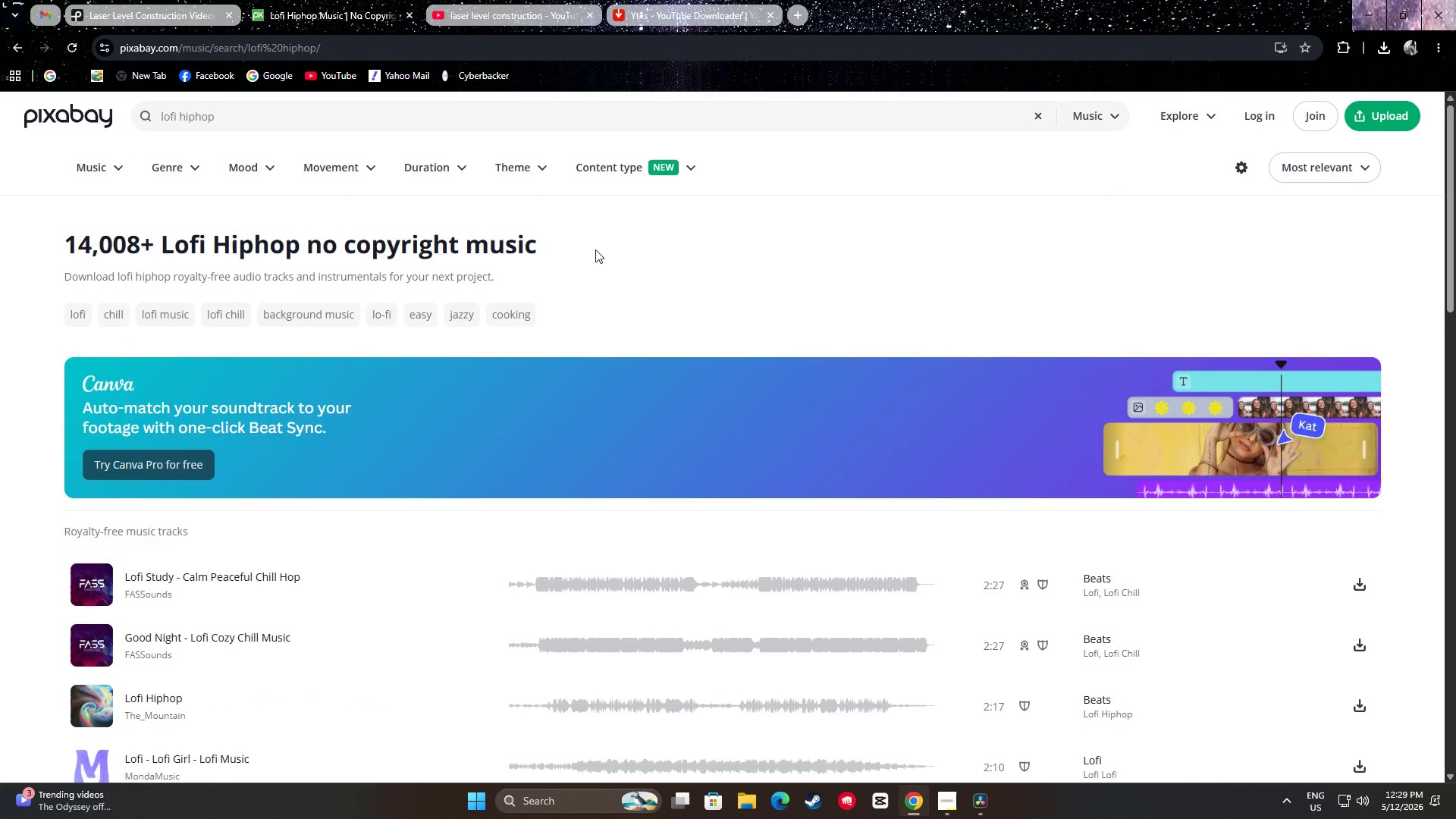 
wait(7.17)
 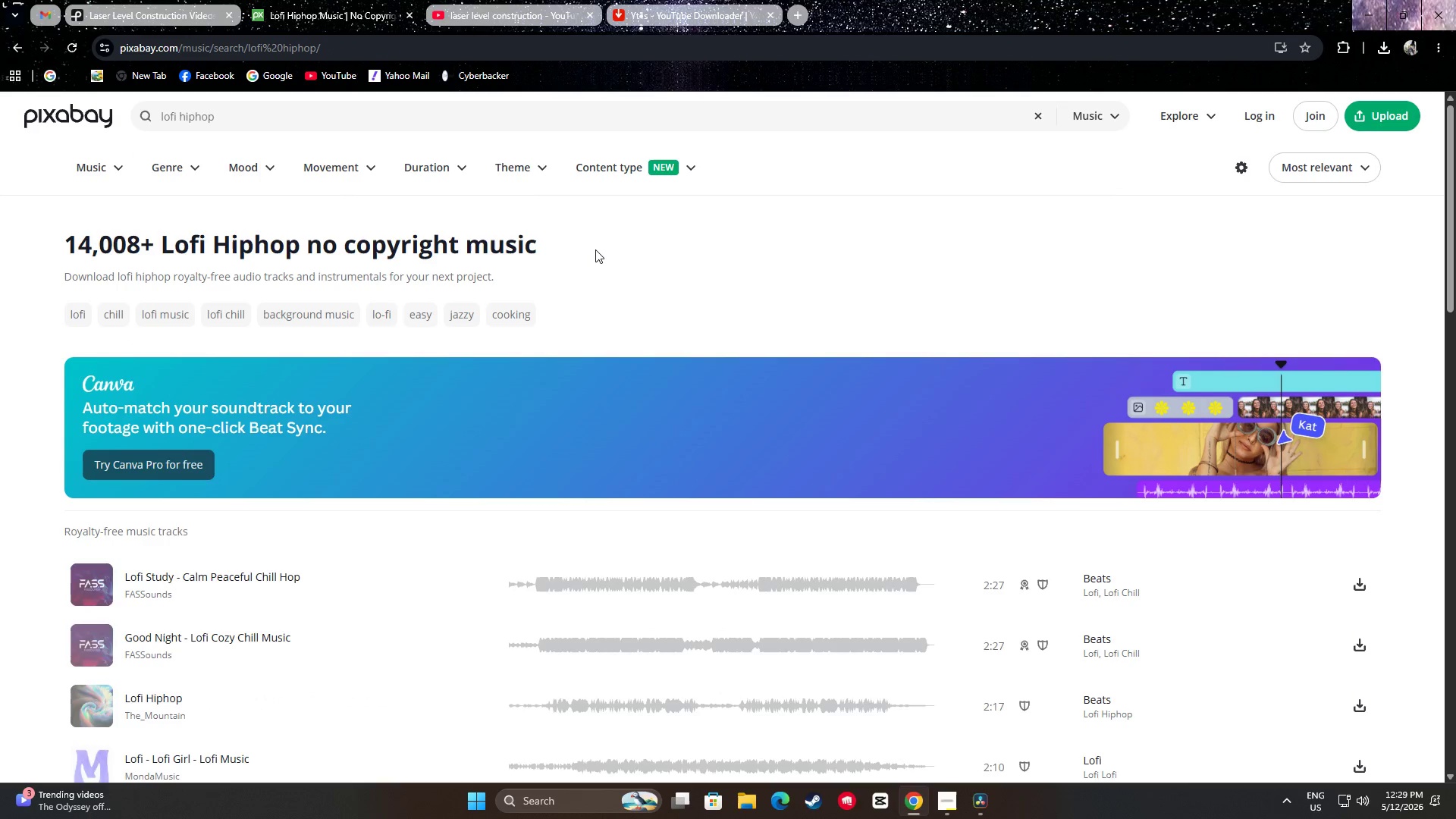 
scroll: coordinate [0, 520], scroll_direction: down, amount: 1.0
 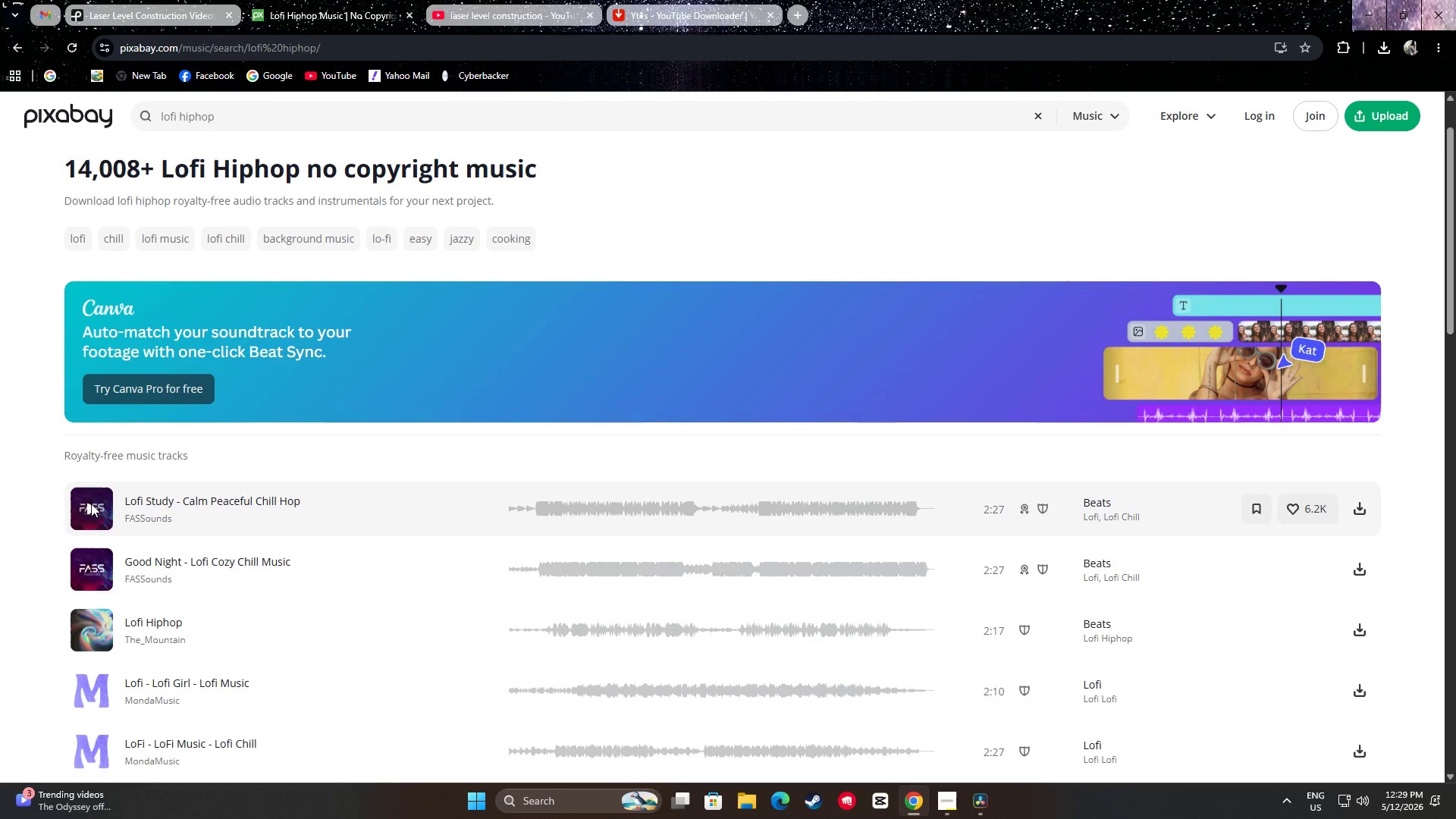 
left_click([91, 504])
 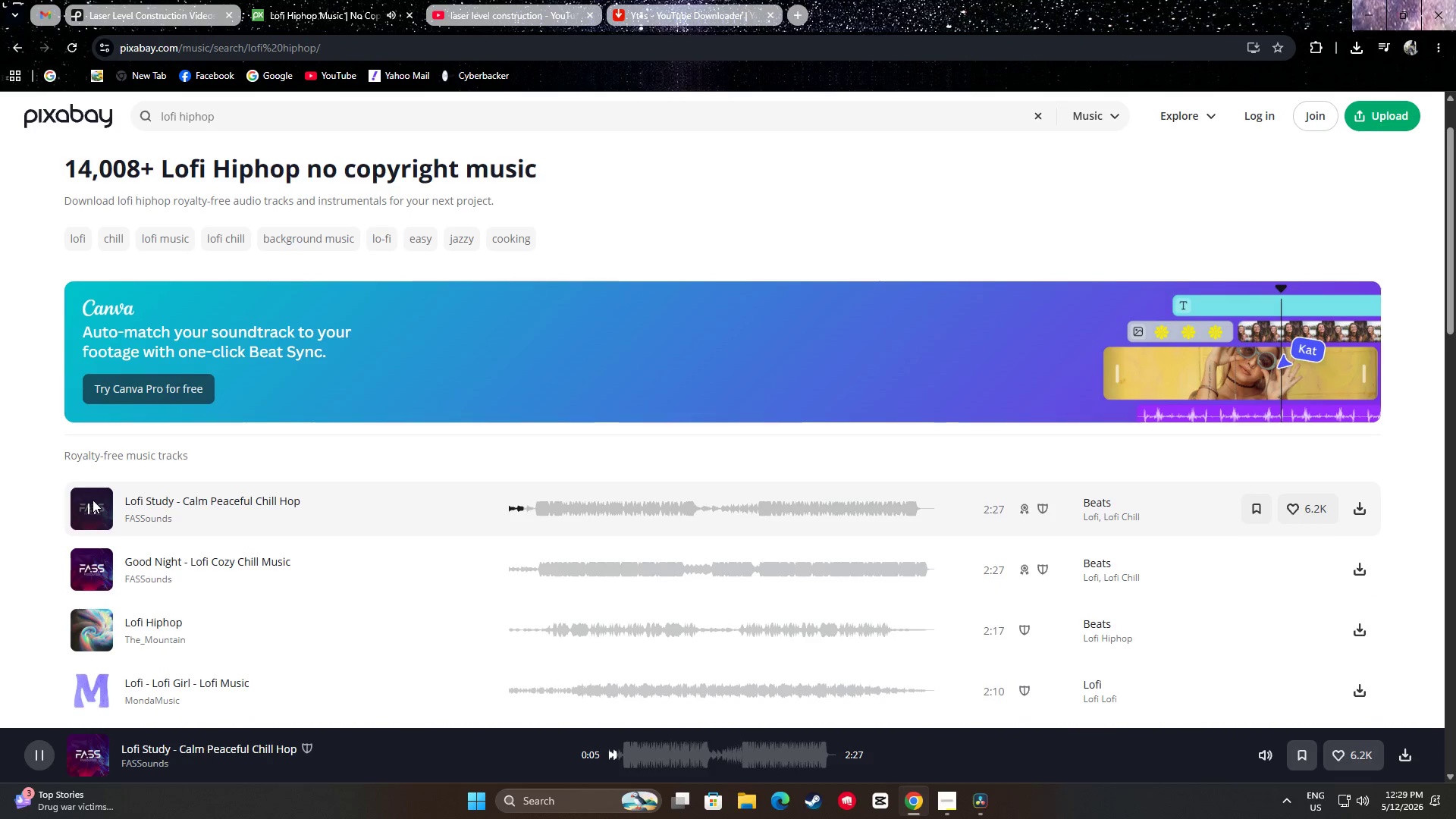 
wait(7.8)
 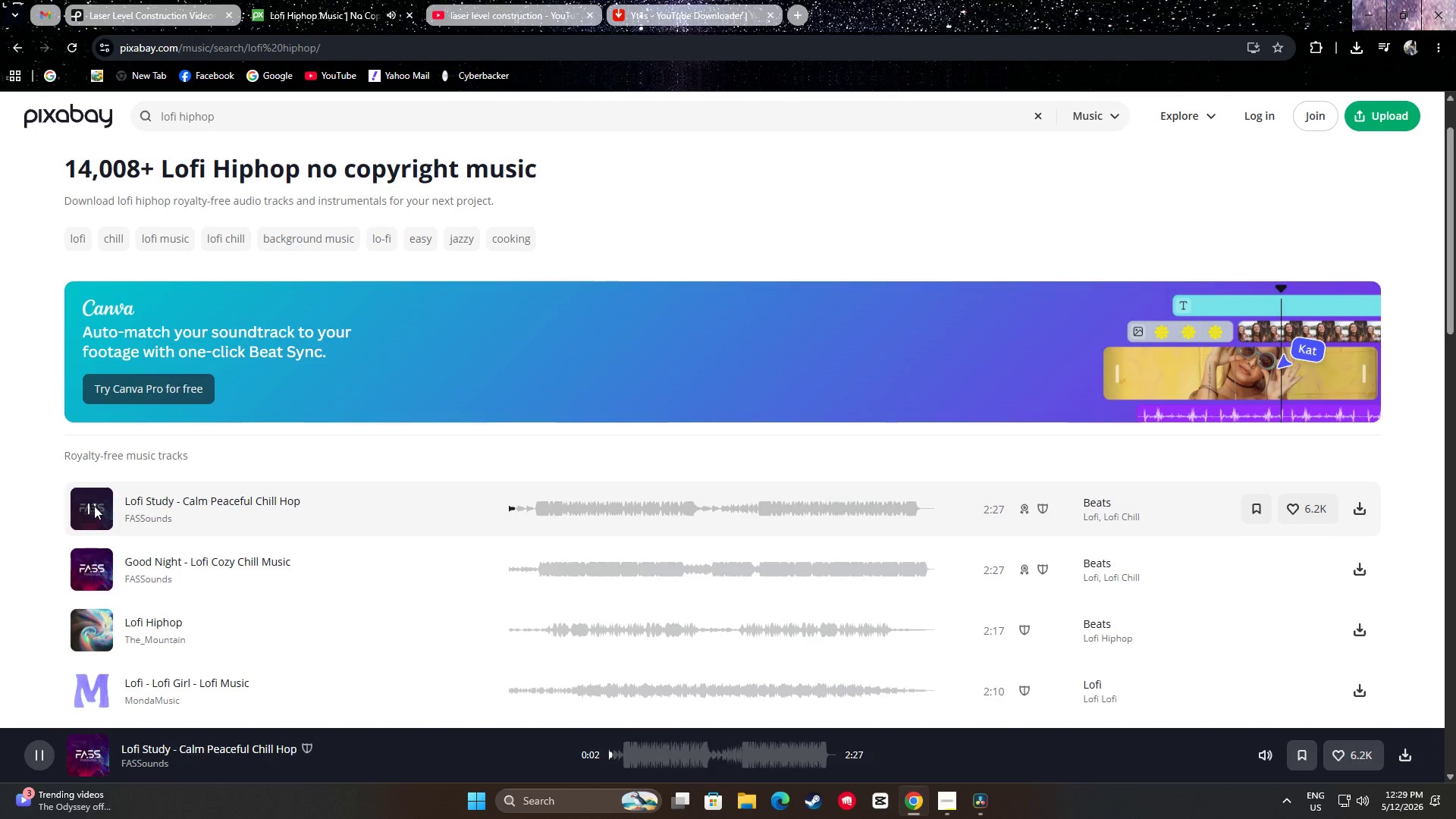 
left_click([89, 508])
 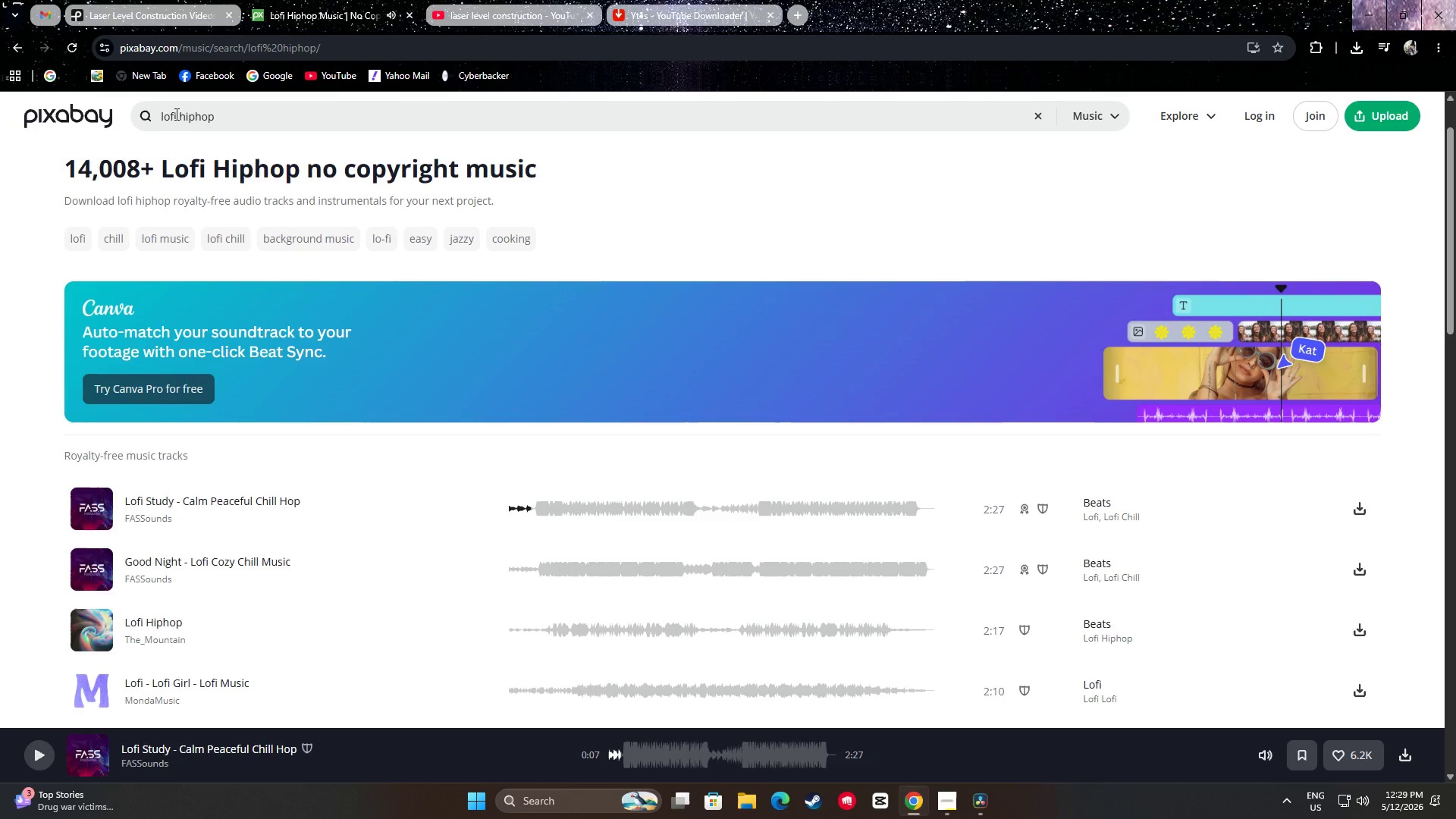 
left_click_drag(start_coordinate=[221, 118], to_coordinate=[179, 118])
 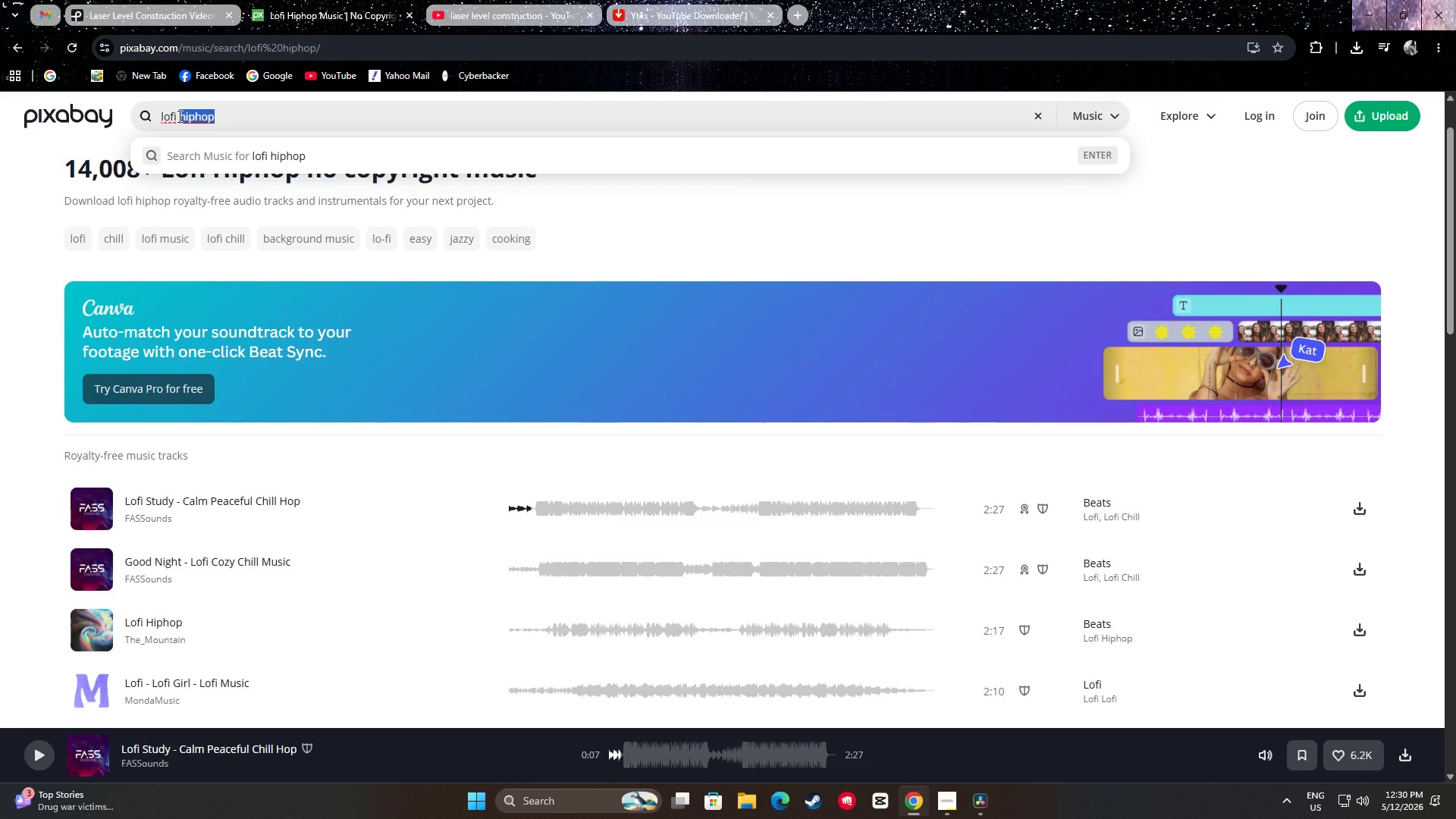 
key(Control+ControlLeft)
 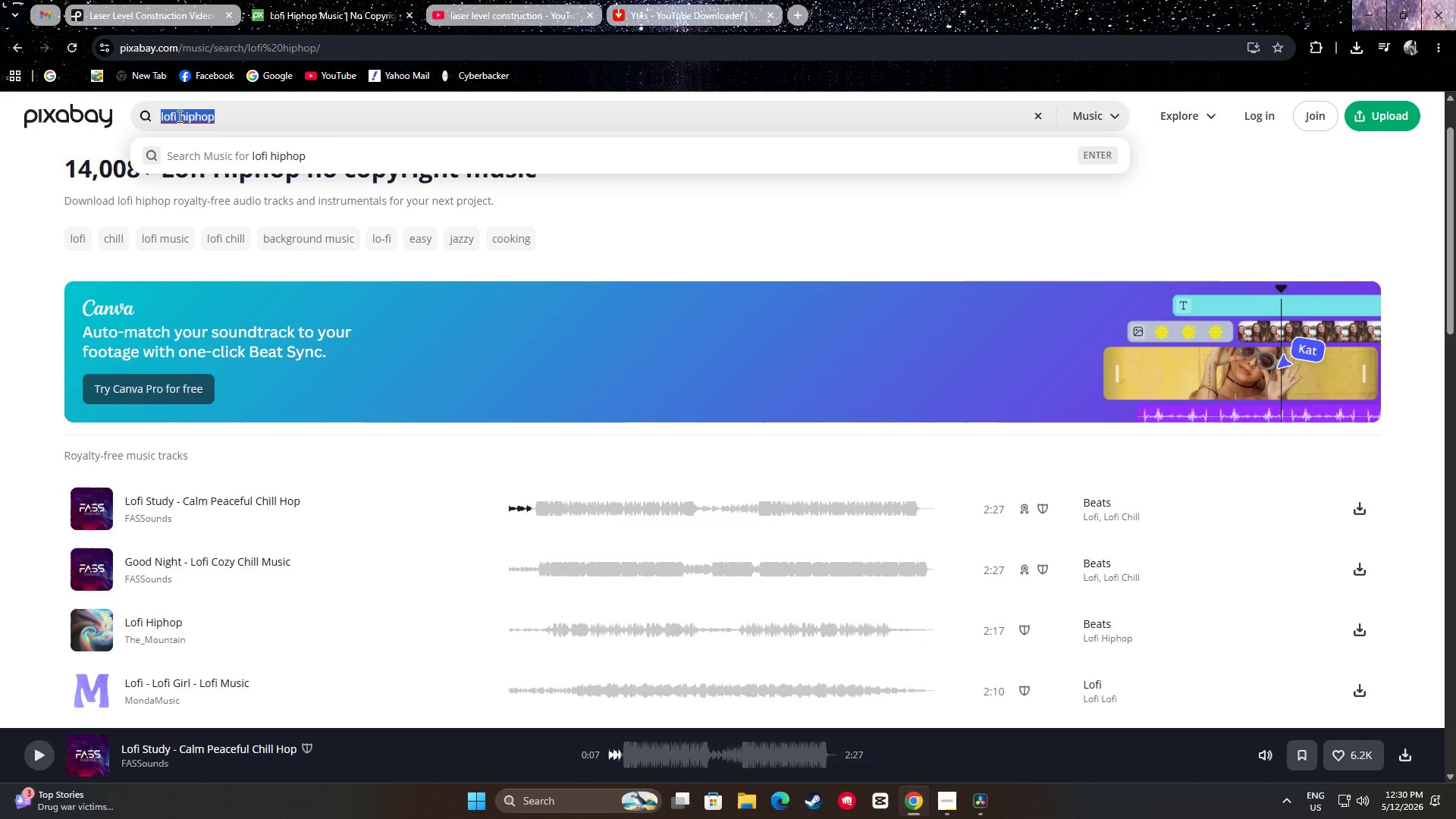 
key(Control+A)
 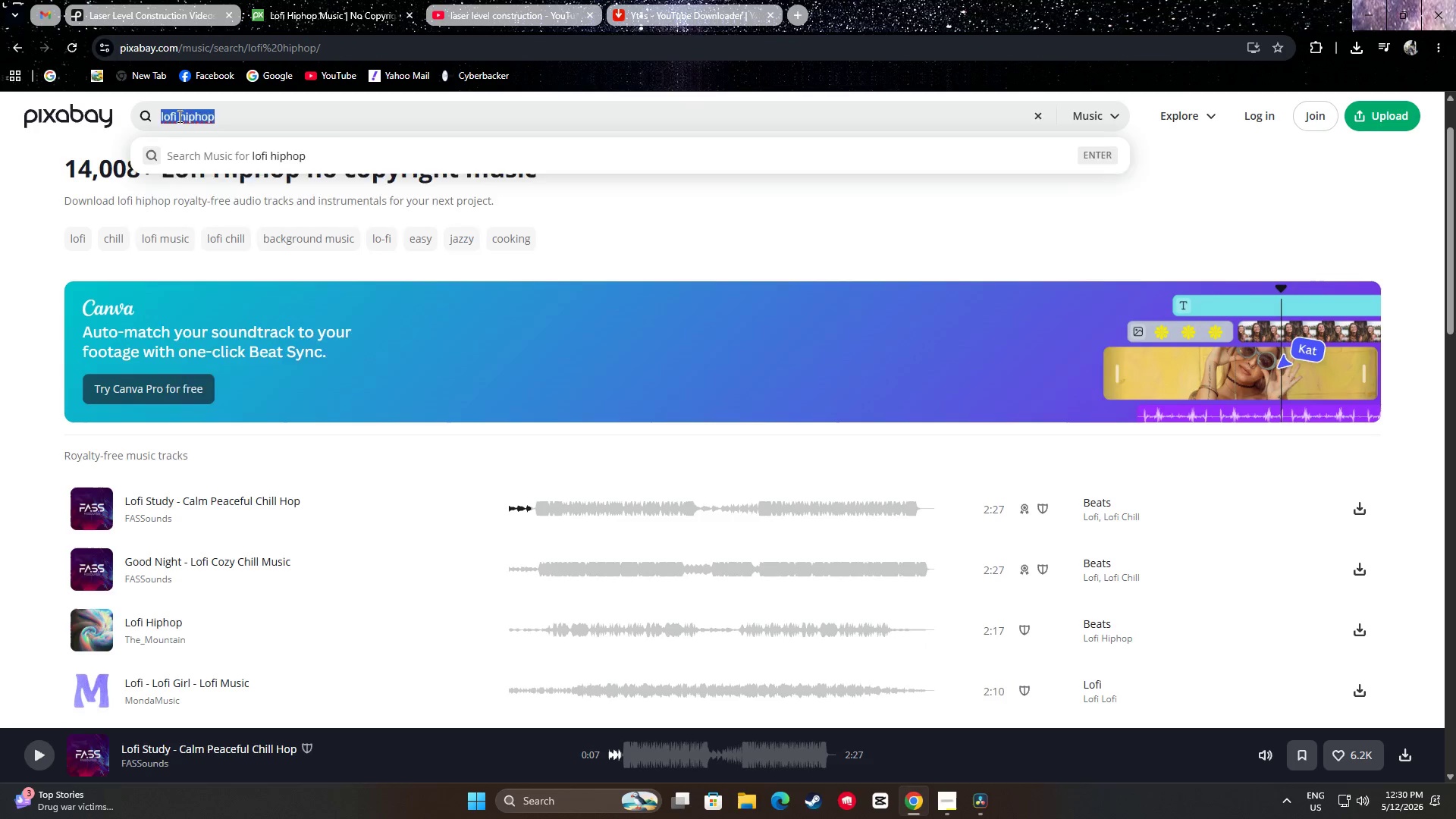 
key(Backspace)
type(ins)
key(Backspace)
type(dsutr)
key(Backspace)
key(Backspace)
key(Backspace)
key(Backspace)
type(ustr)
 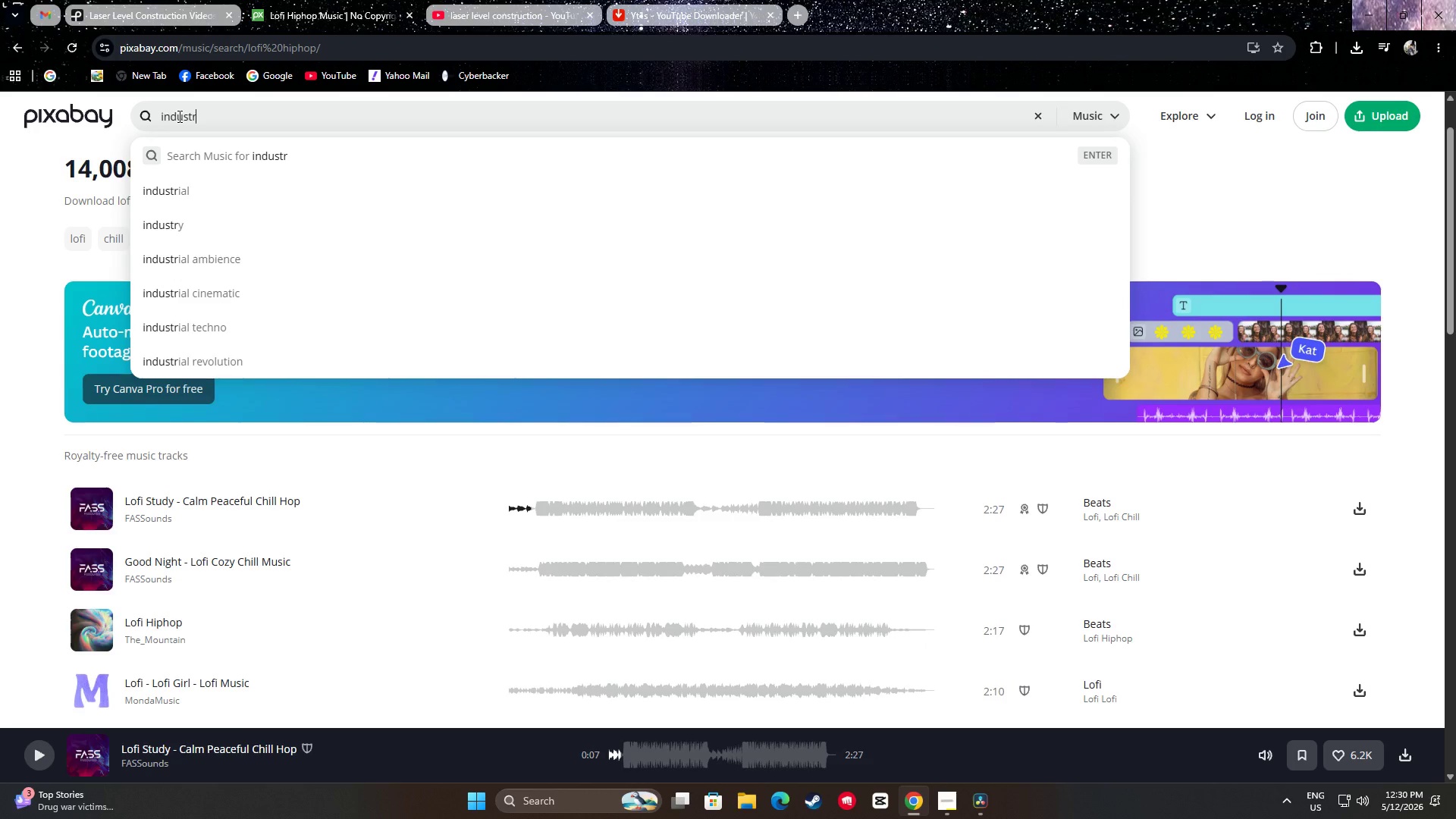 
key(ArrowDown)
 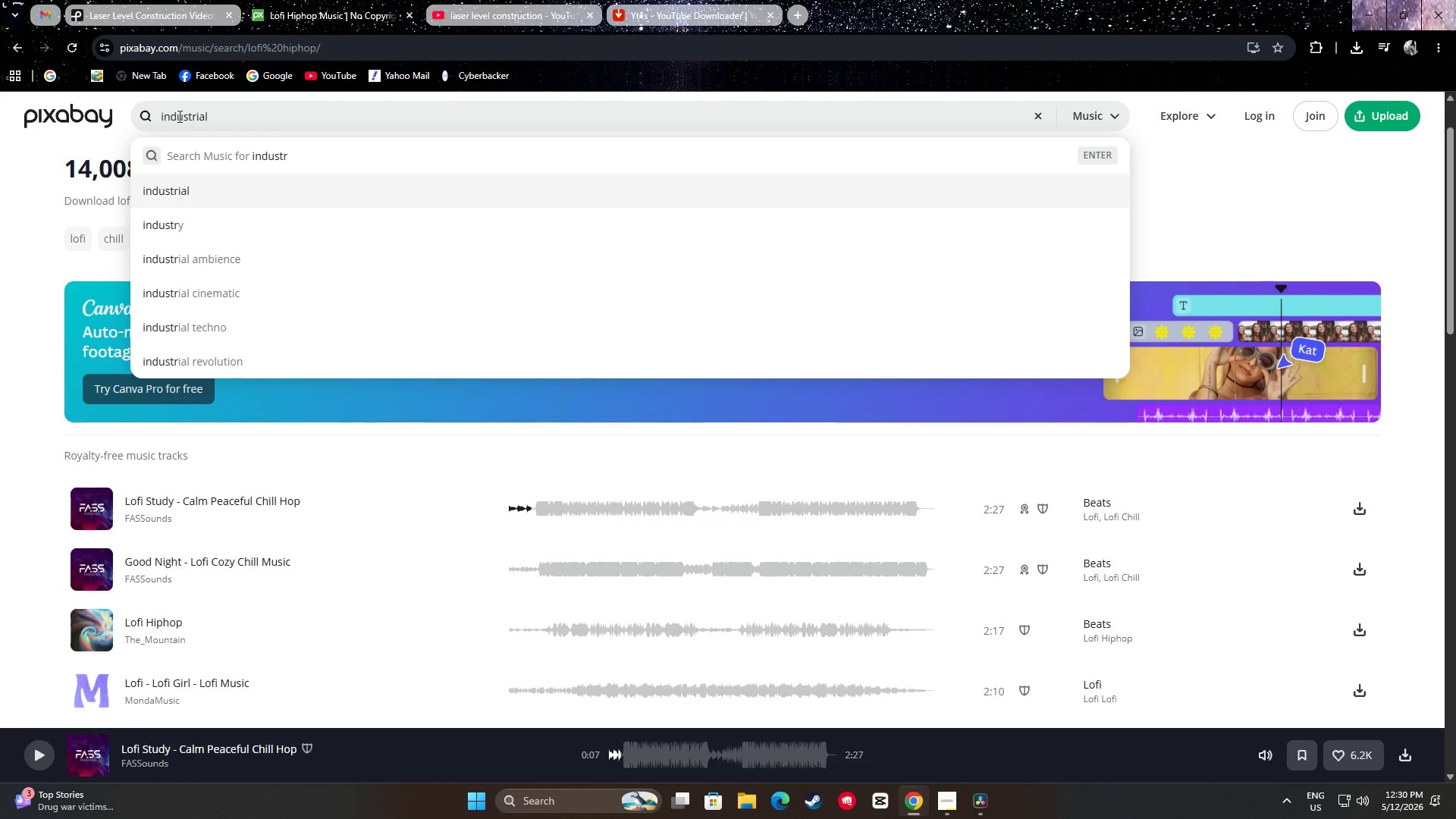 
key(Space)
 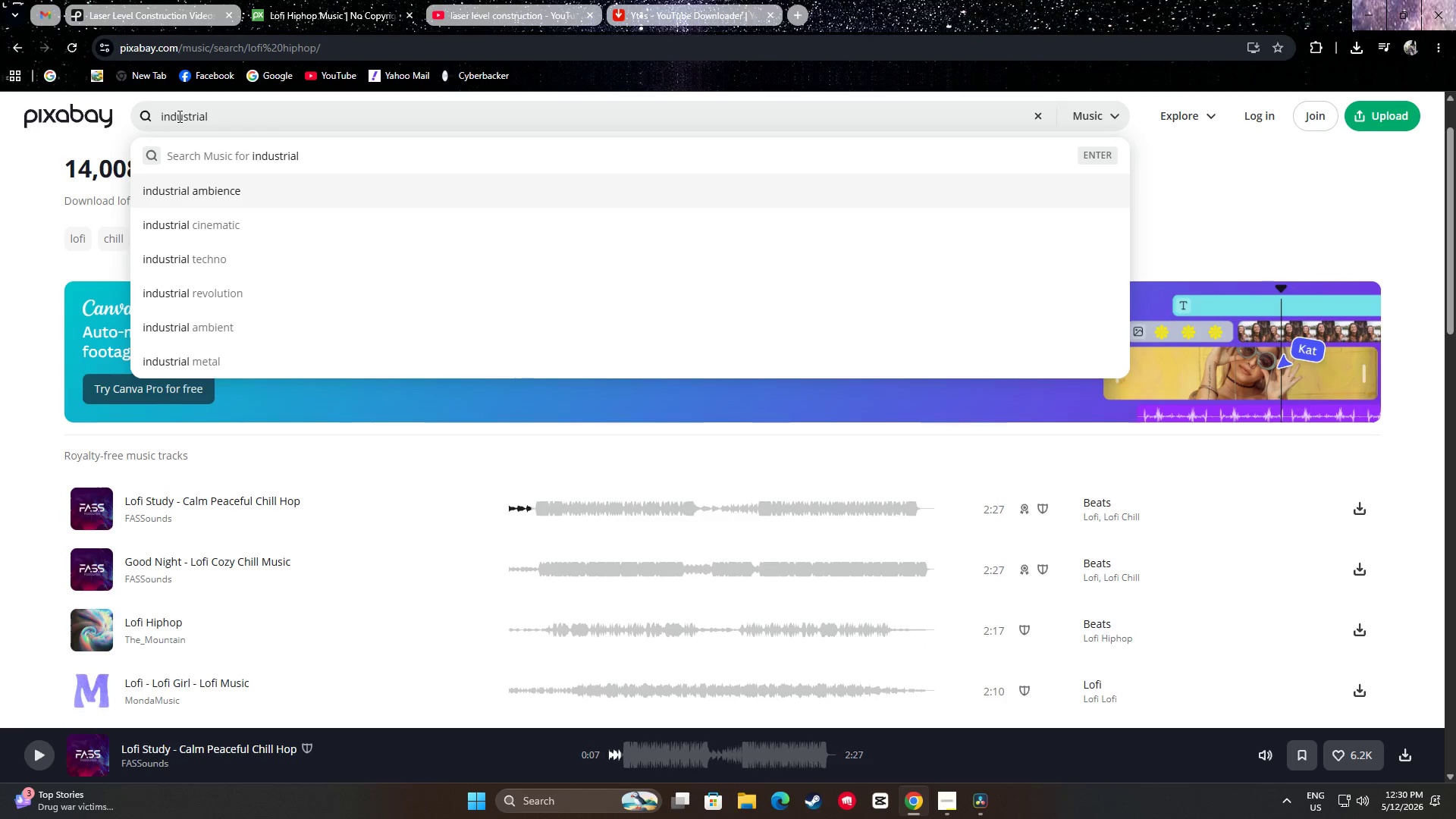 
type(lofi)
 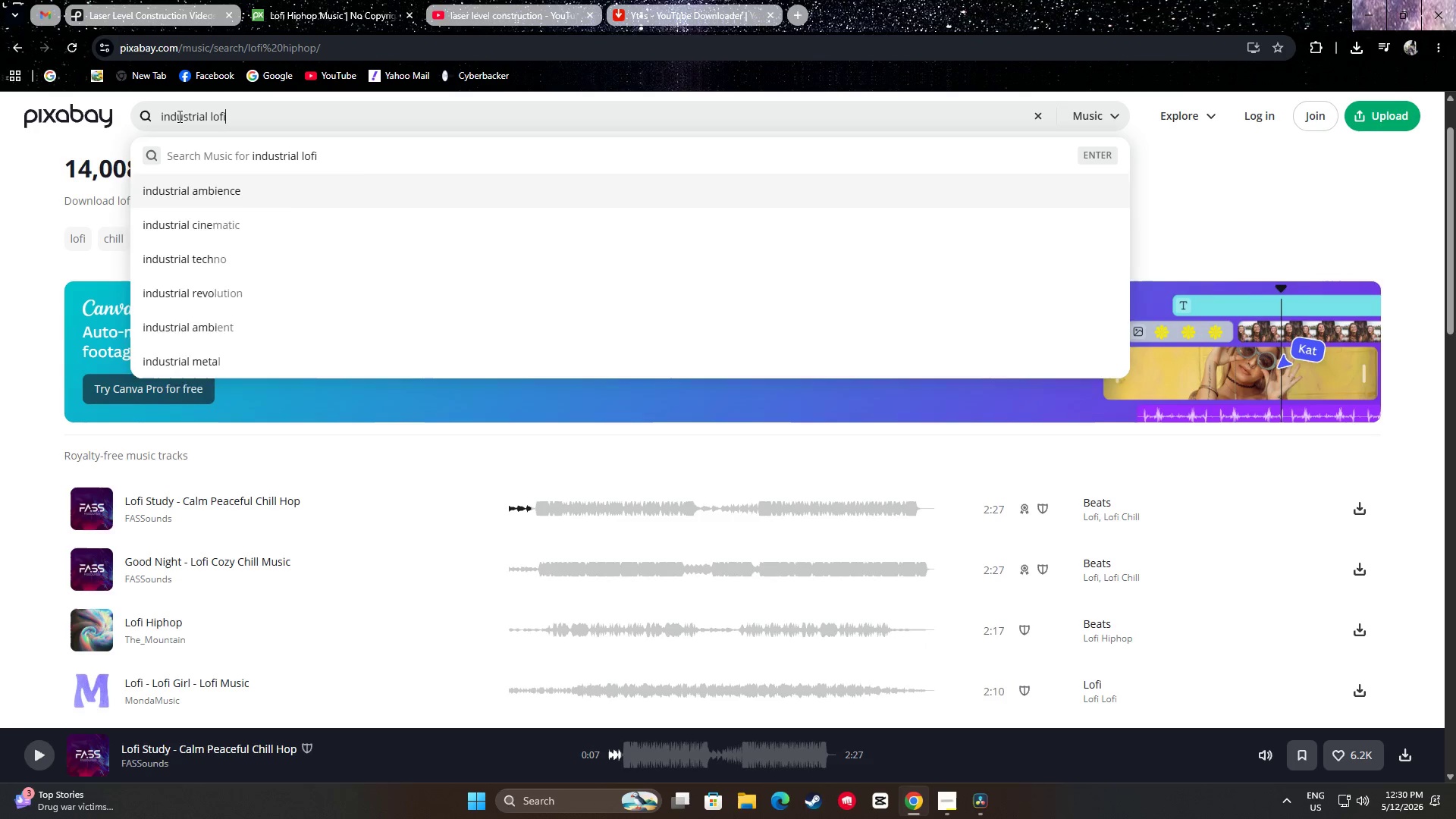 
key(Enter)
 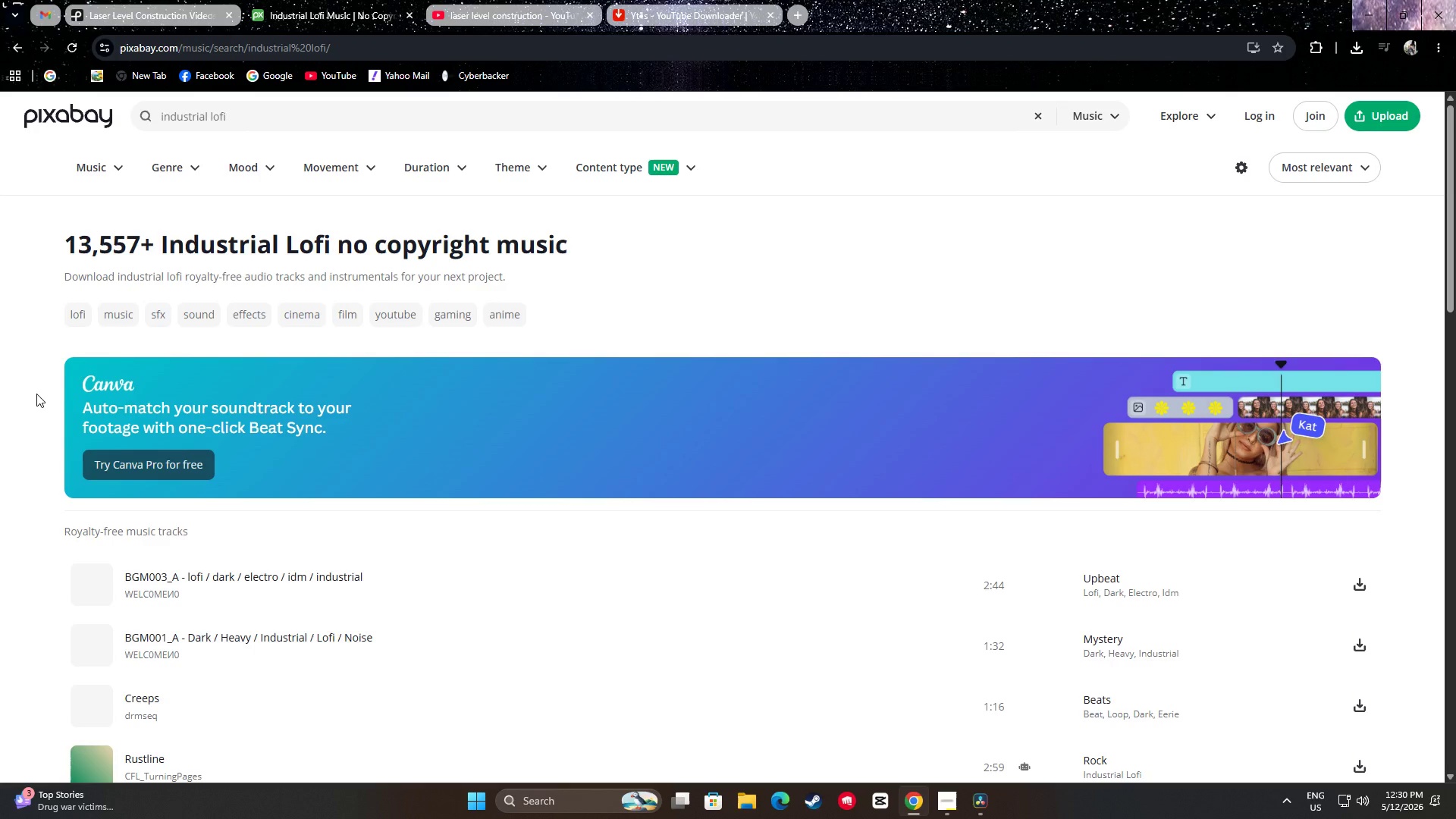 
scroll: coordinate [0, 386], scroll_direction: down, amount: 2.0
 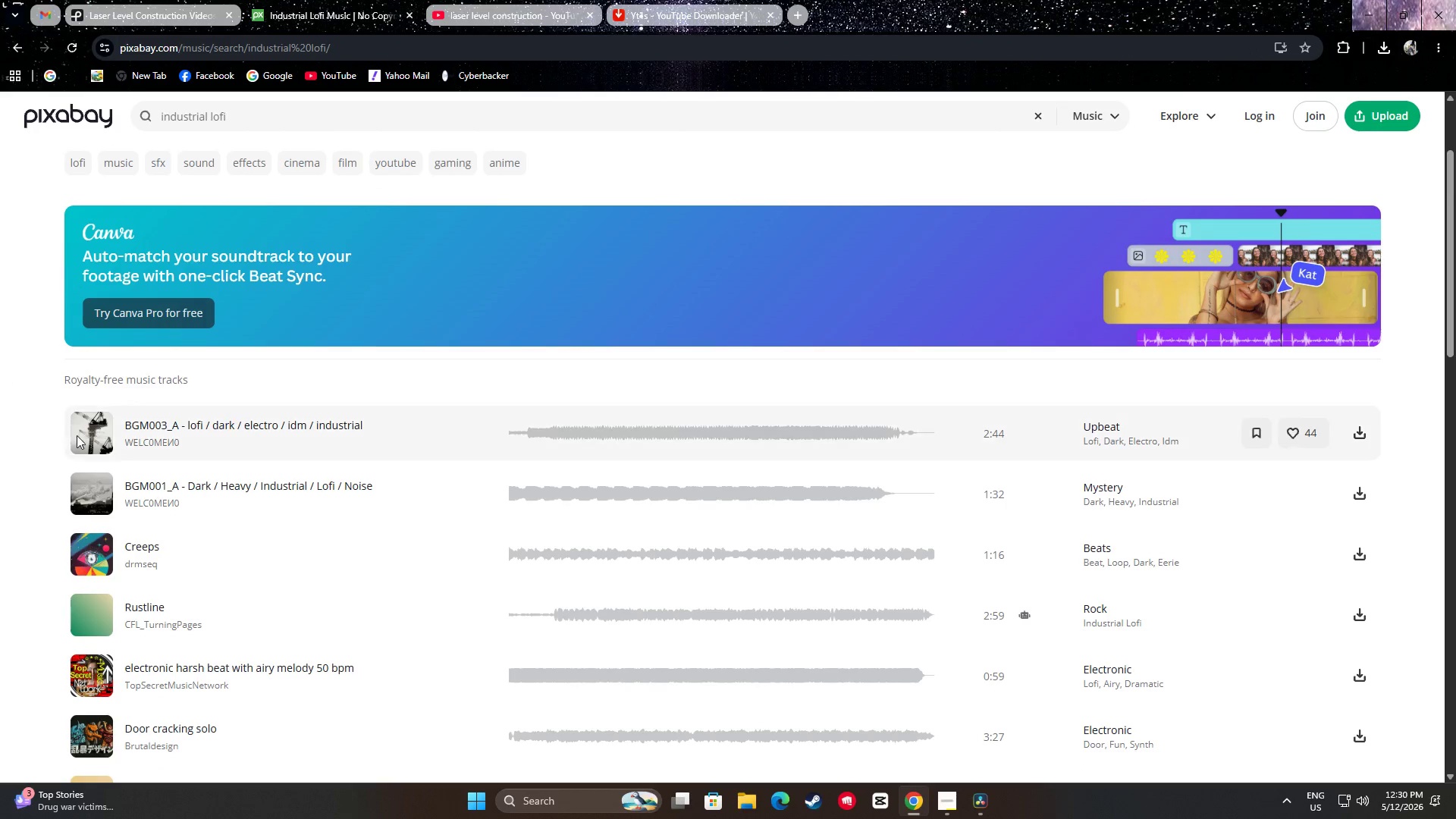 
left_click([90, 433])
 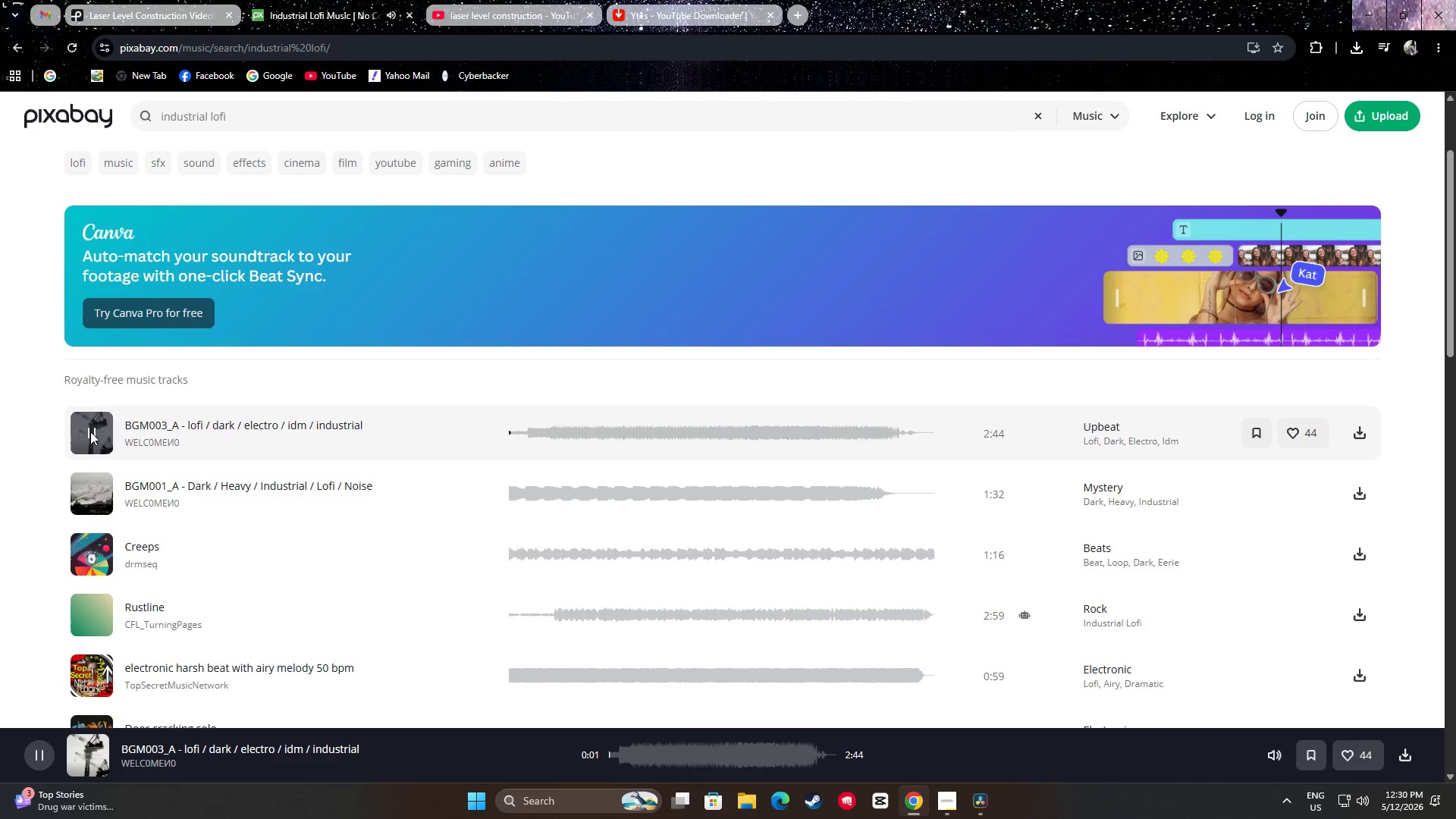 
left_click([90, 431])
 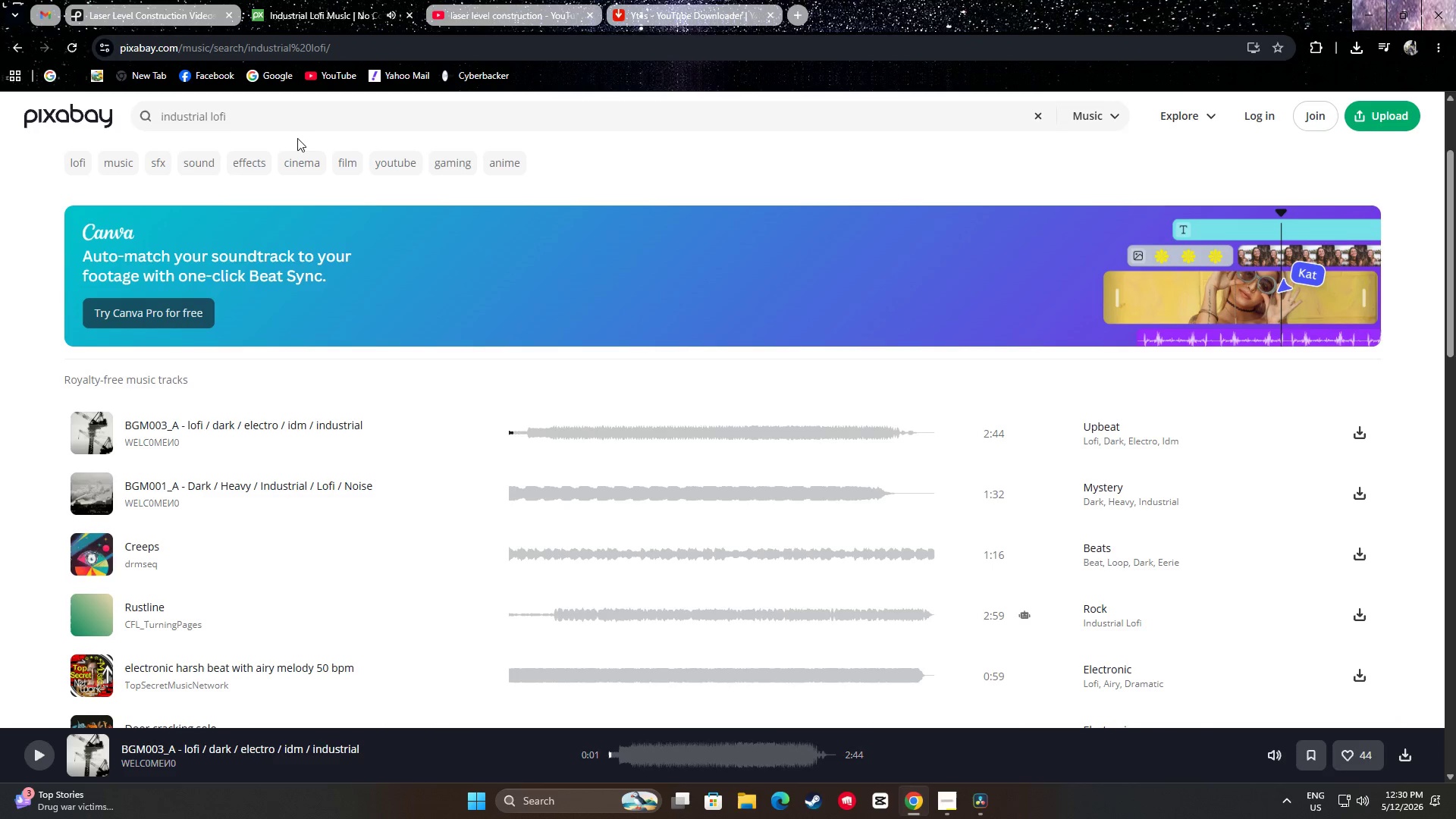 
left_click_drag(start_coordinate=[249, 115], to_coordinate=[211, 115])
 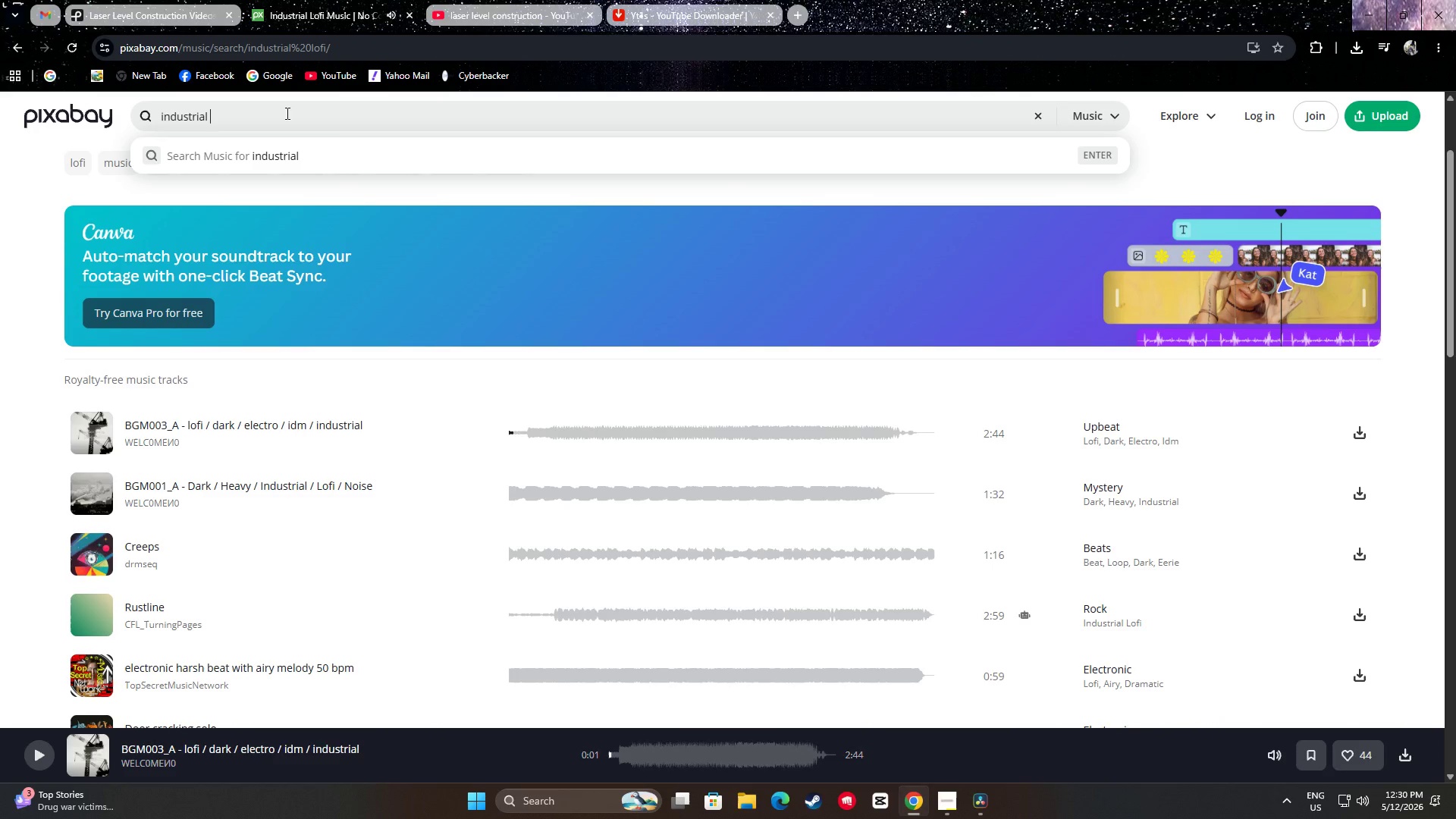 
key(Backspace)
 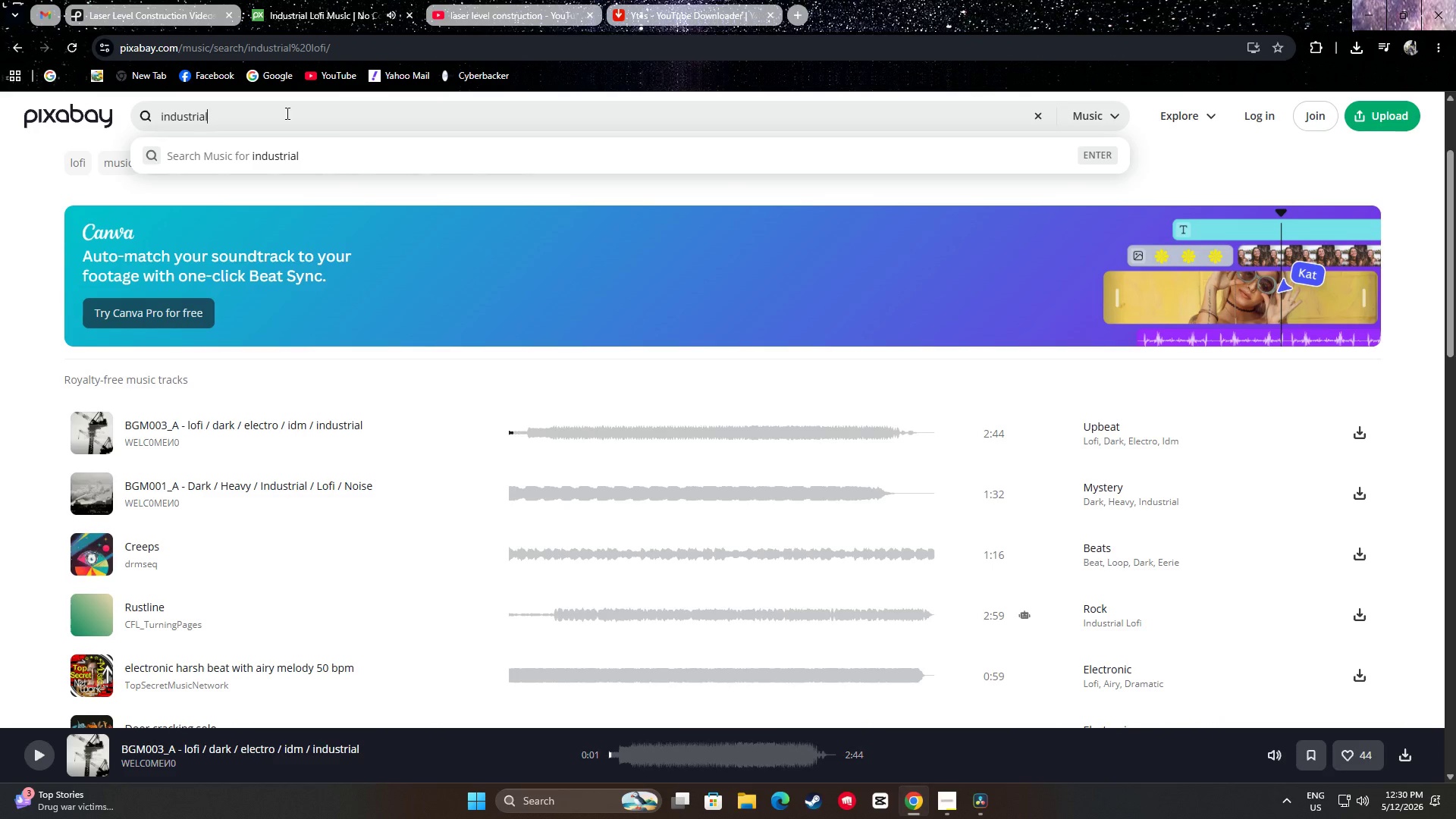 
key(Backspace)
 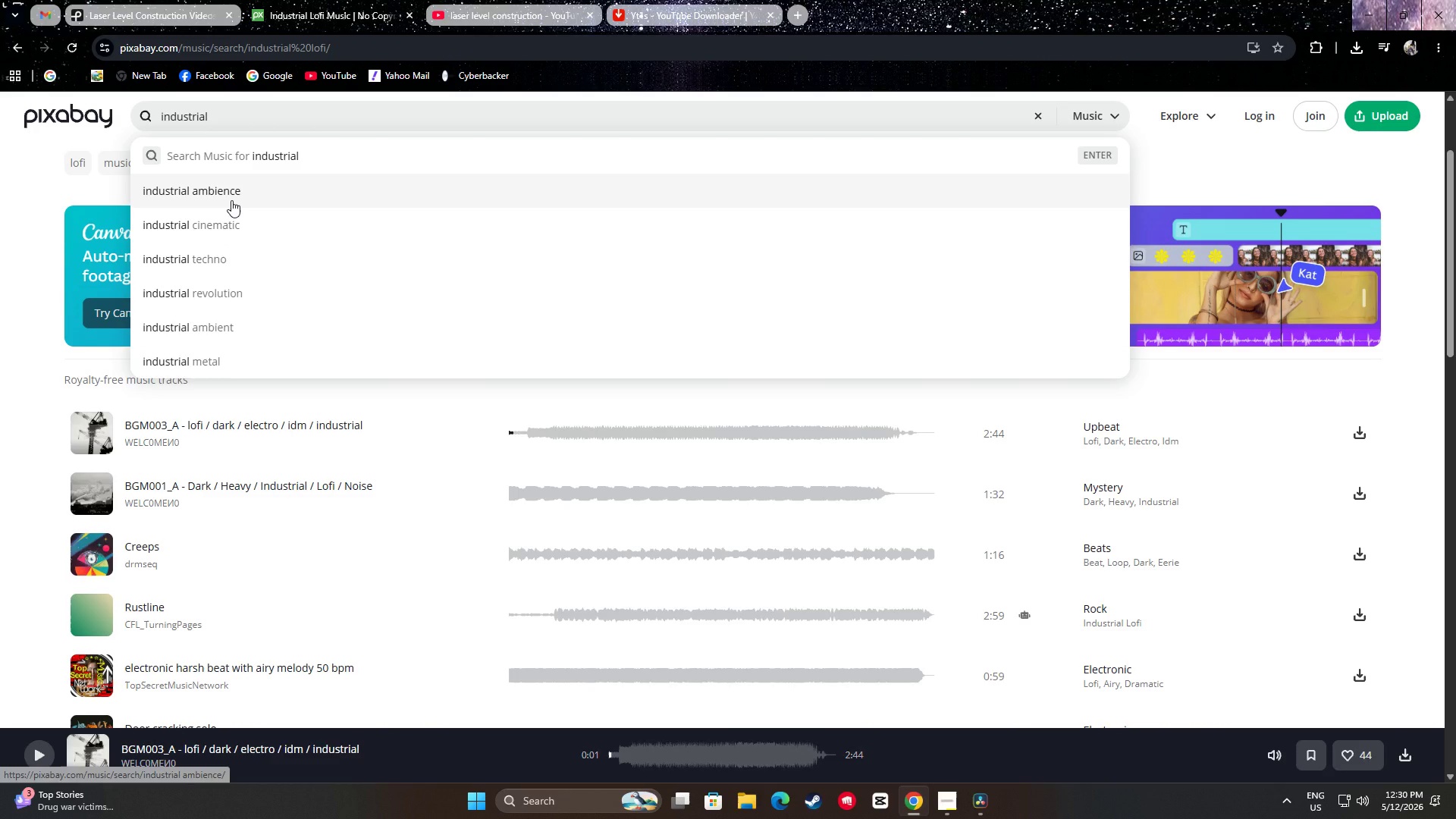 
left_click([231, 200])
 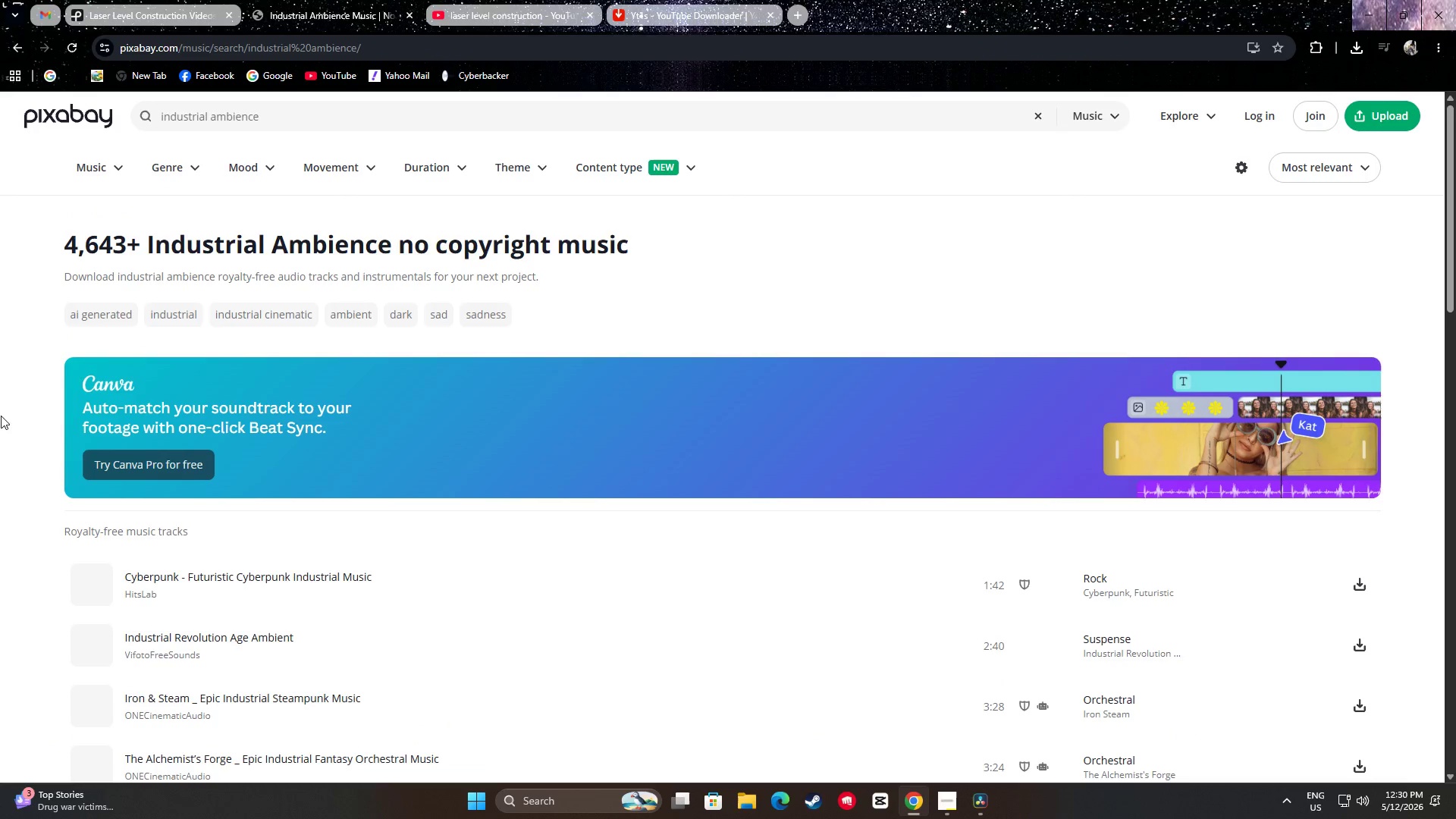 
scroll: coordinate [0, 414], scroll_direction: down, amount: 2.0
 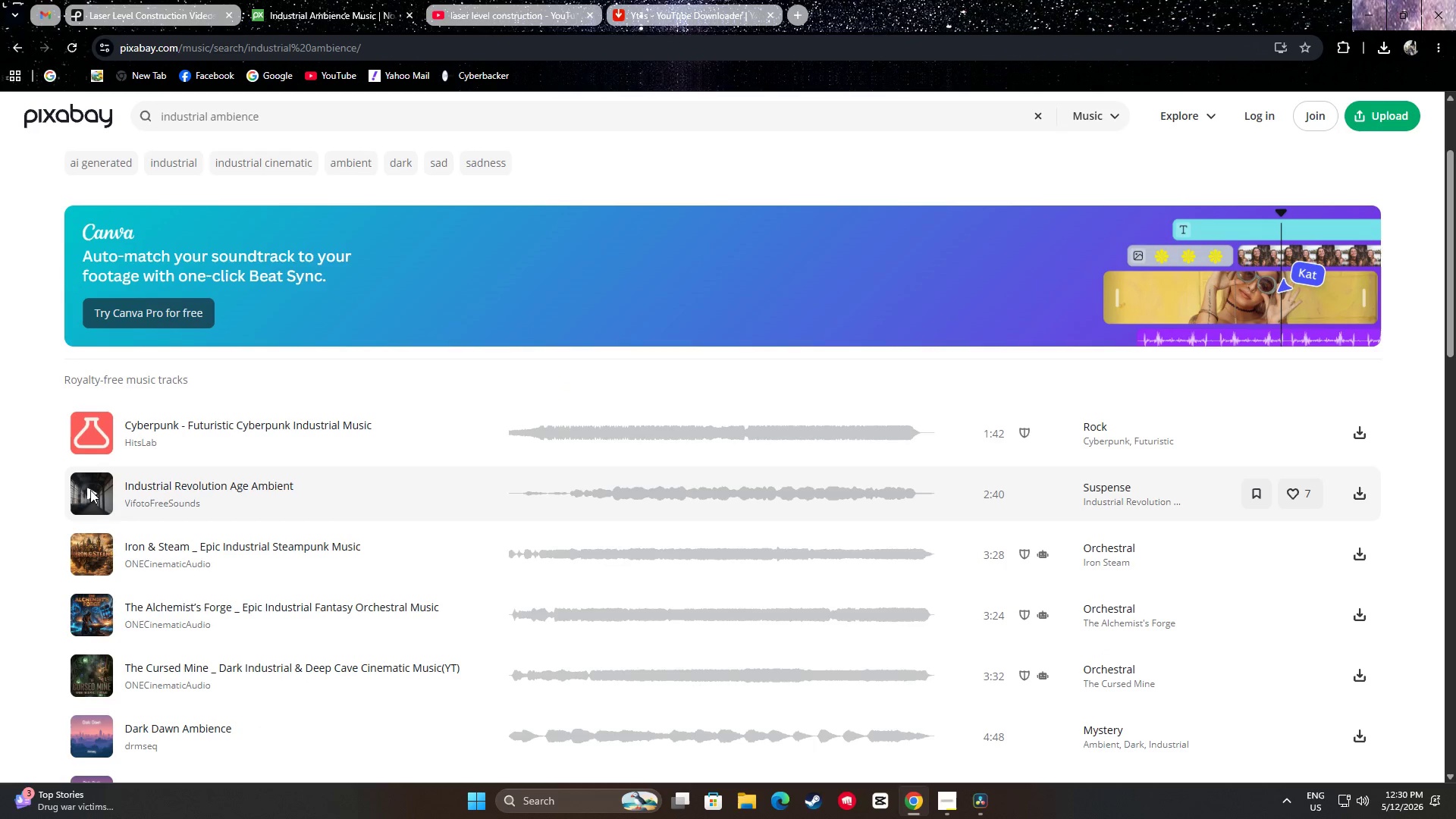 
left_click([89, 491])
 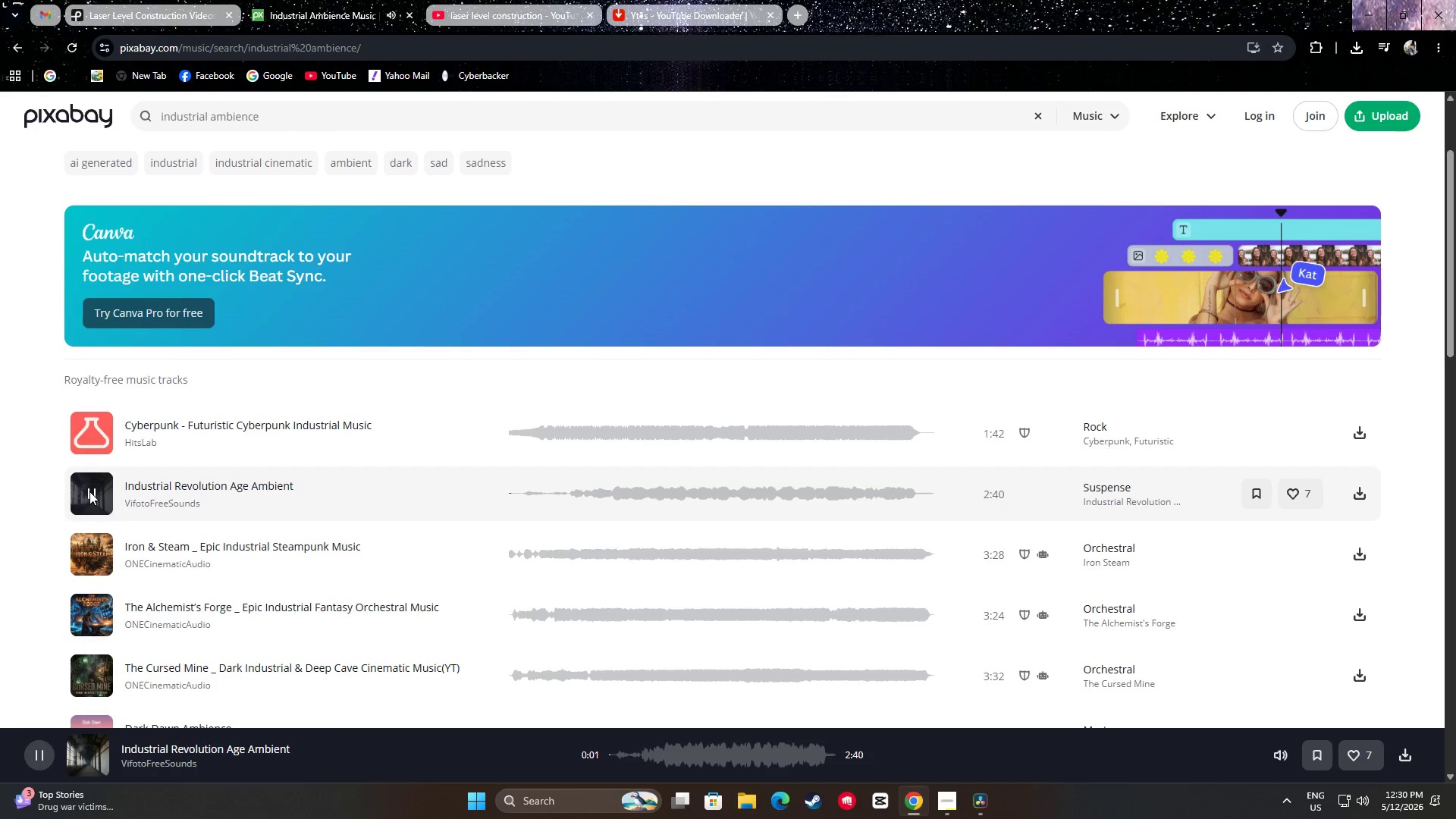 
left_click([557, 493])
 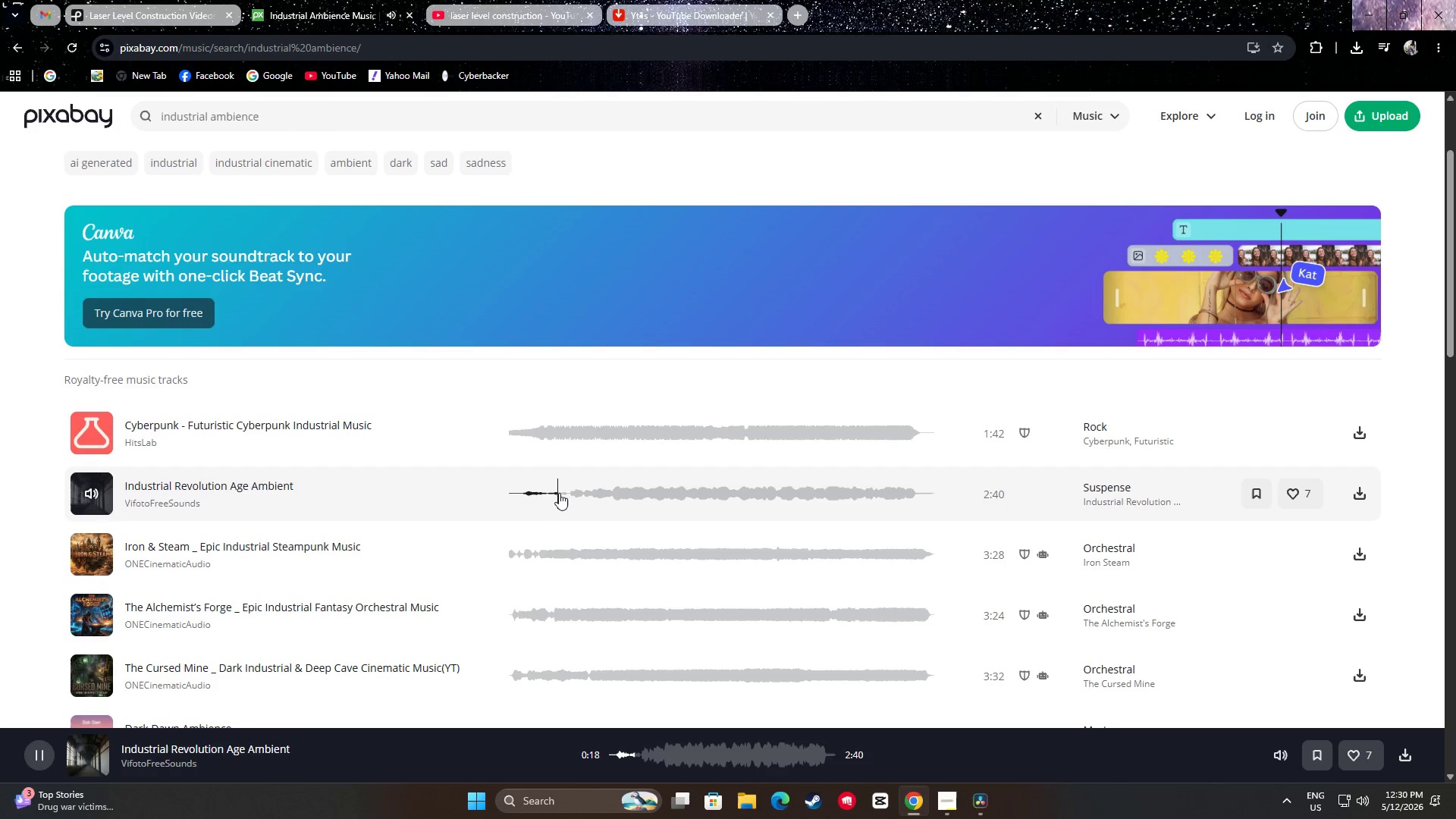 
left_click_drag(start_coordinate=[565, 493], to_coordinate=[569, 491])
 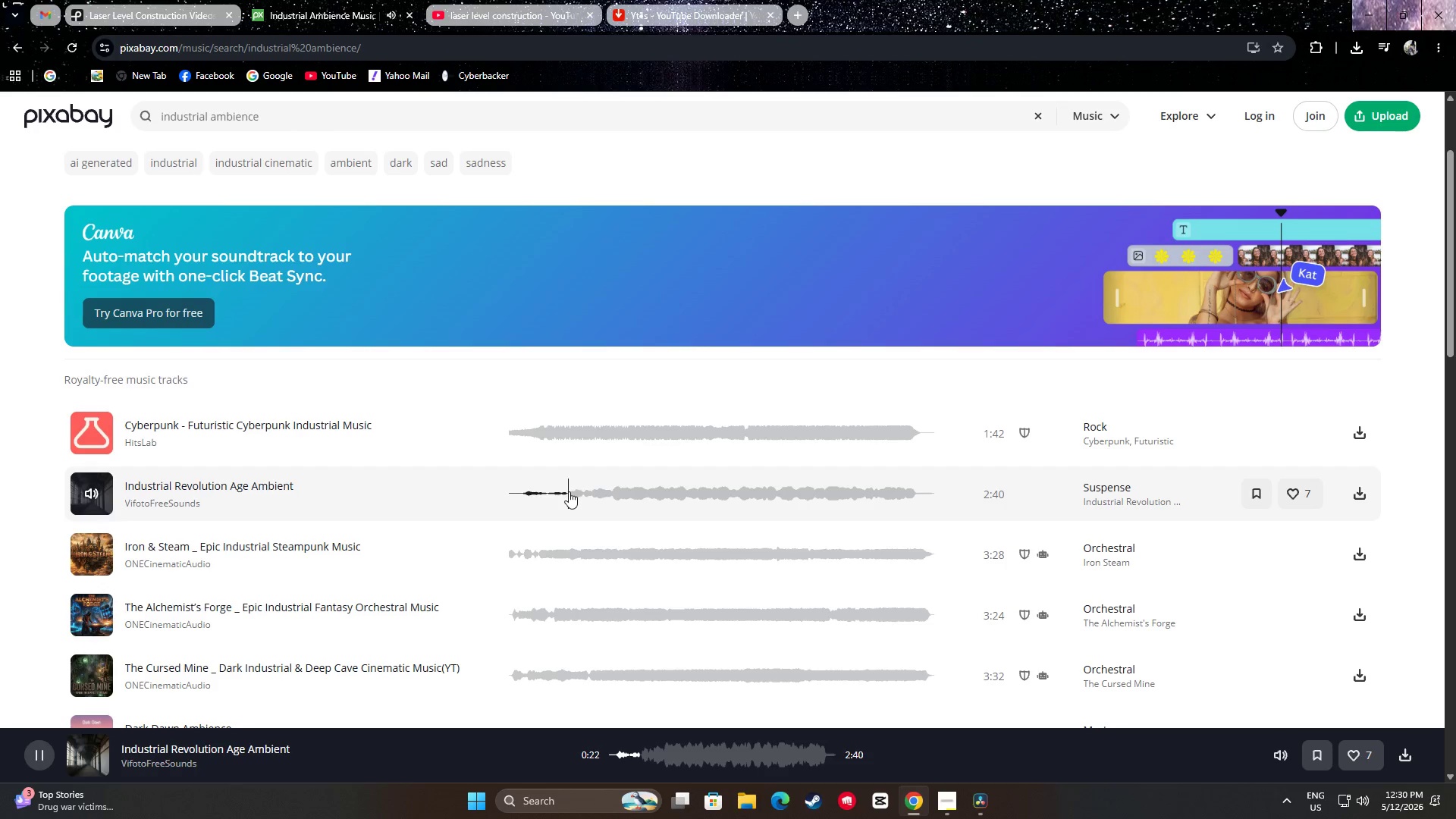 
left_click([569, 491])
 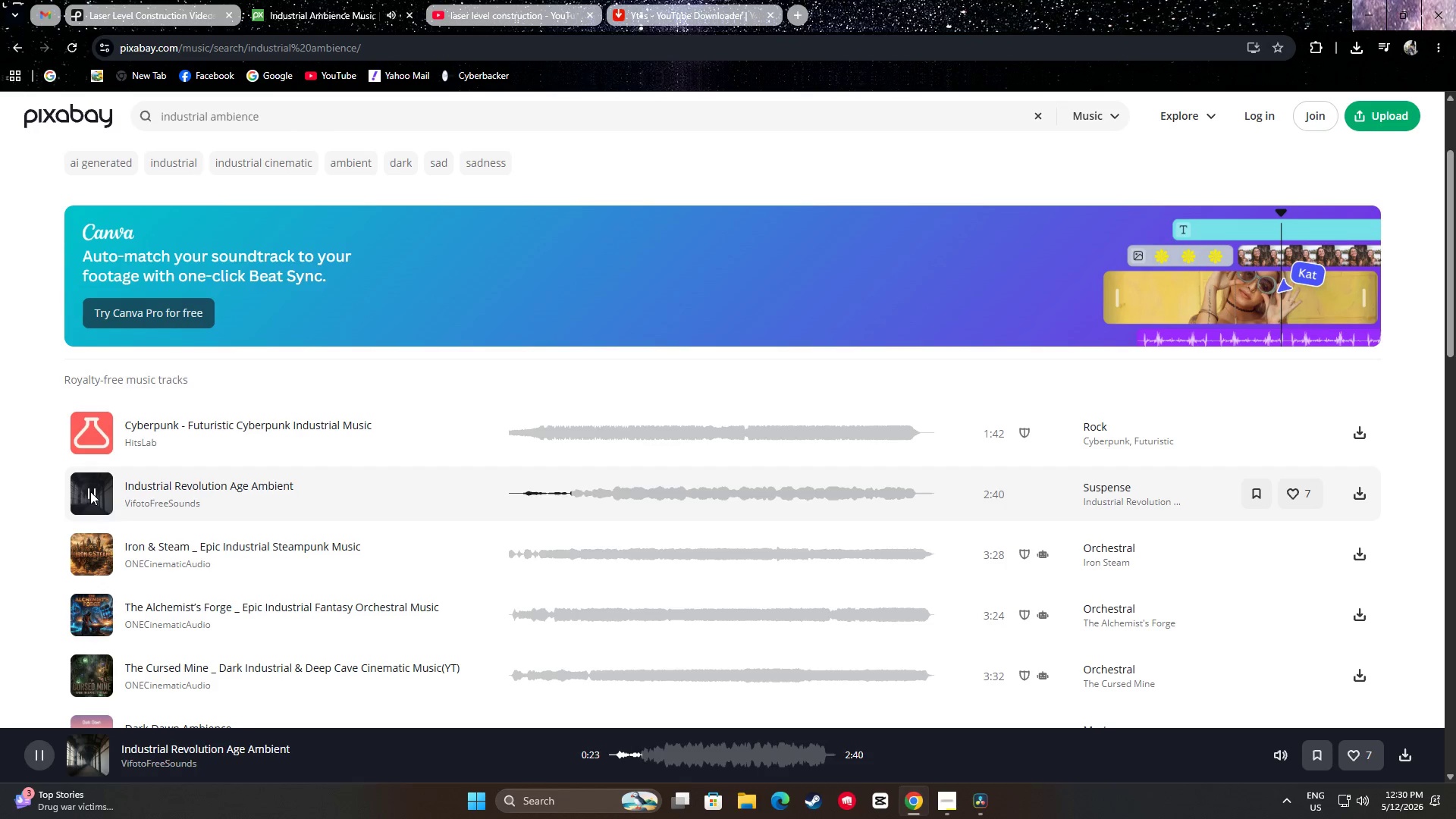 
left_click([90, 491])
 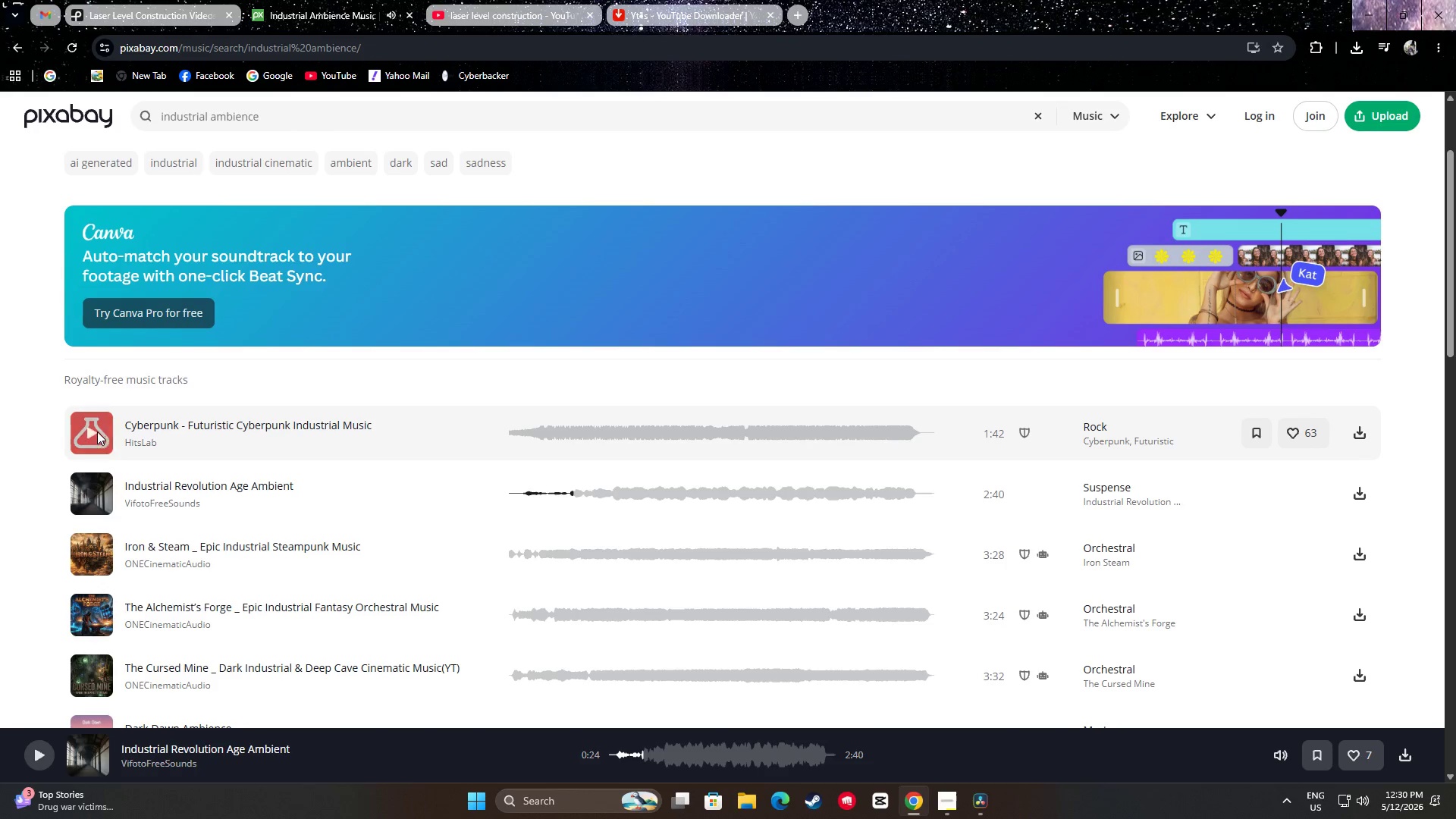 
left_click([91, 431])
 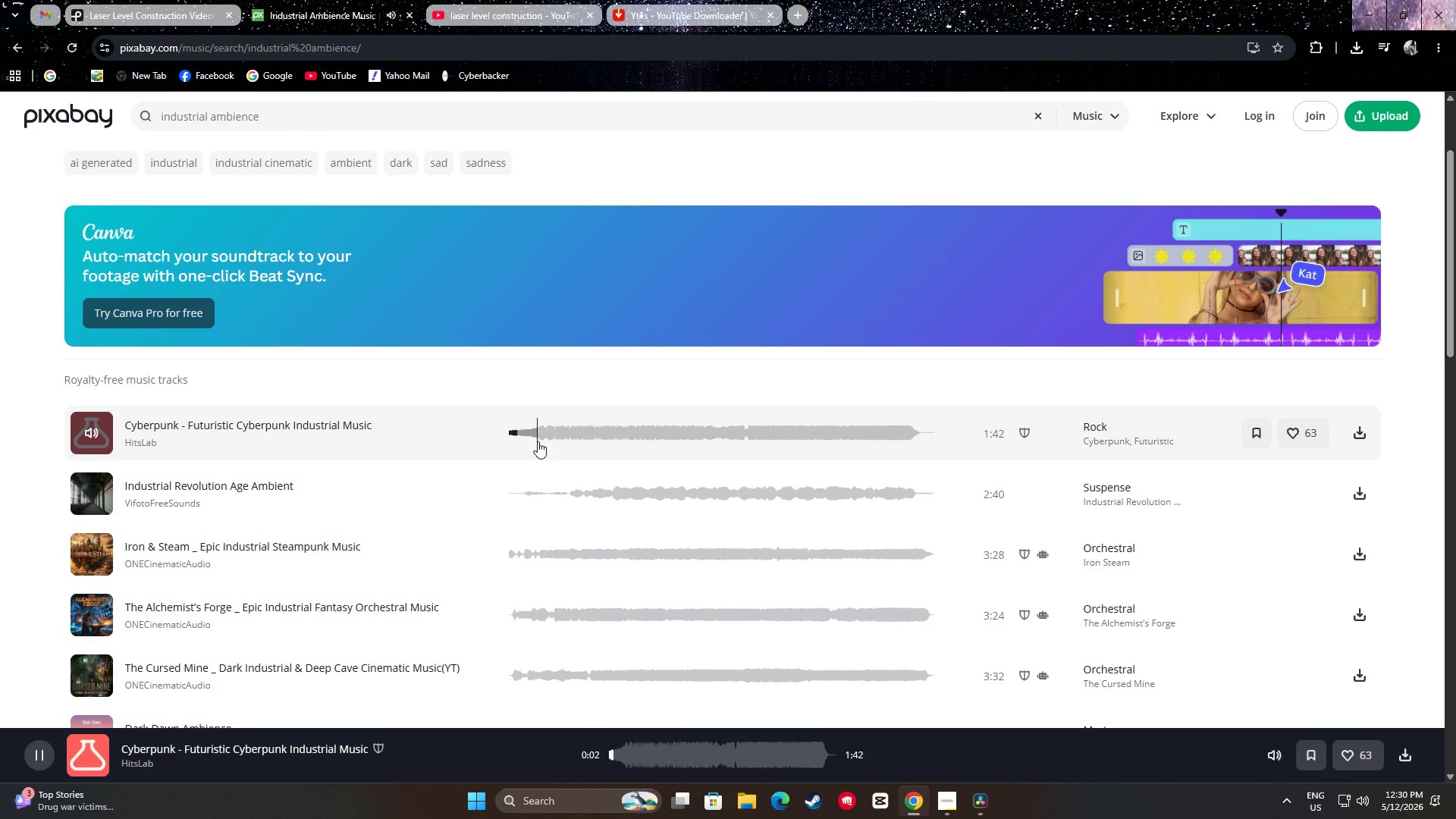 
left_click([538, 432])
 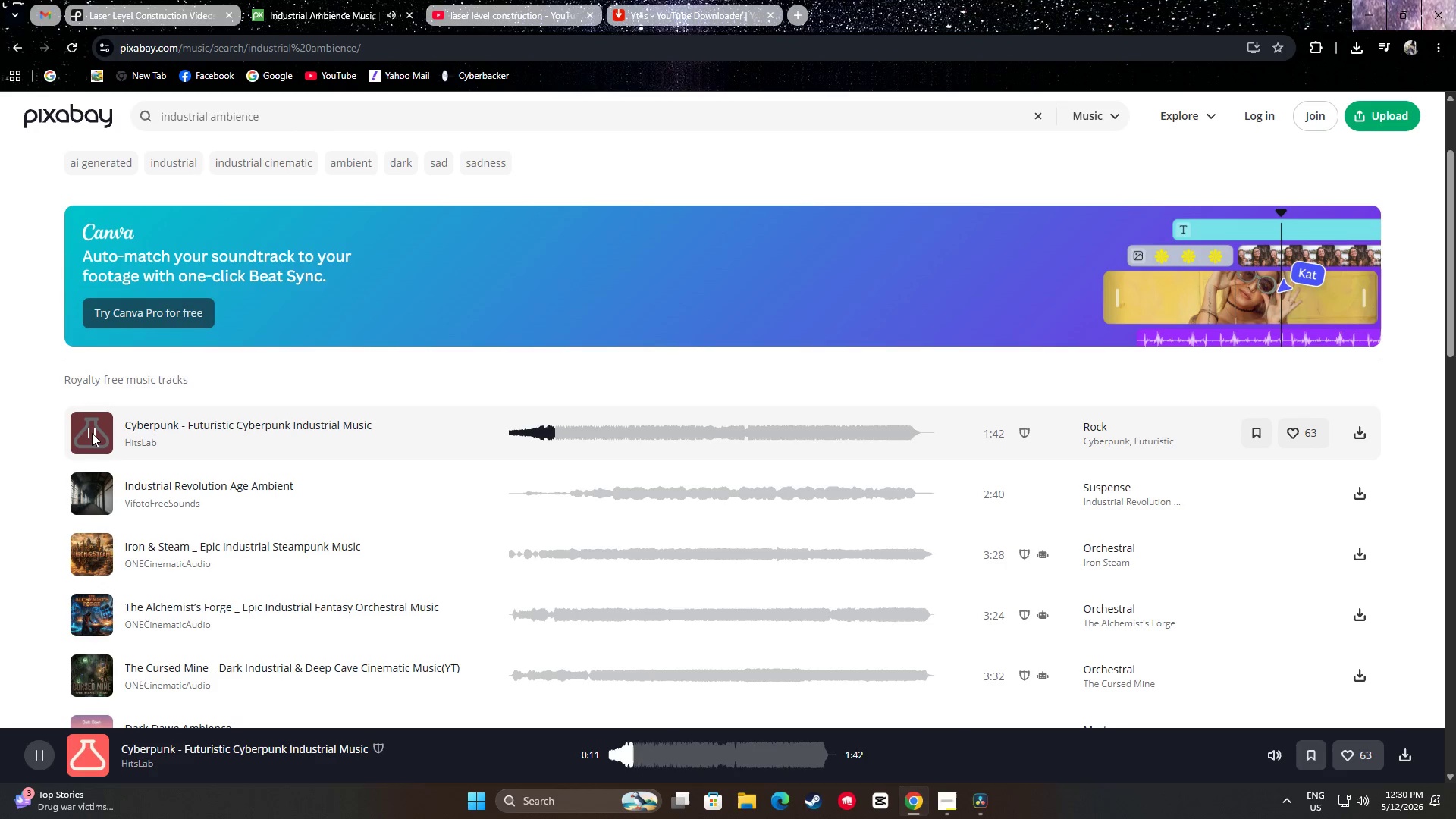 
wait(5.86)
 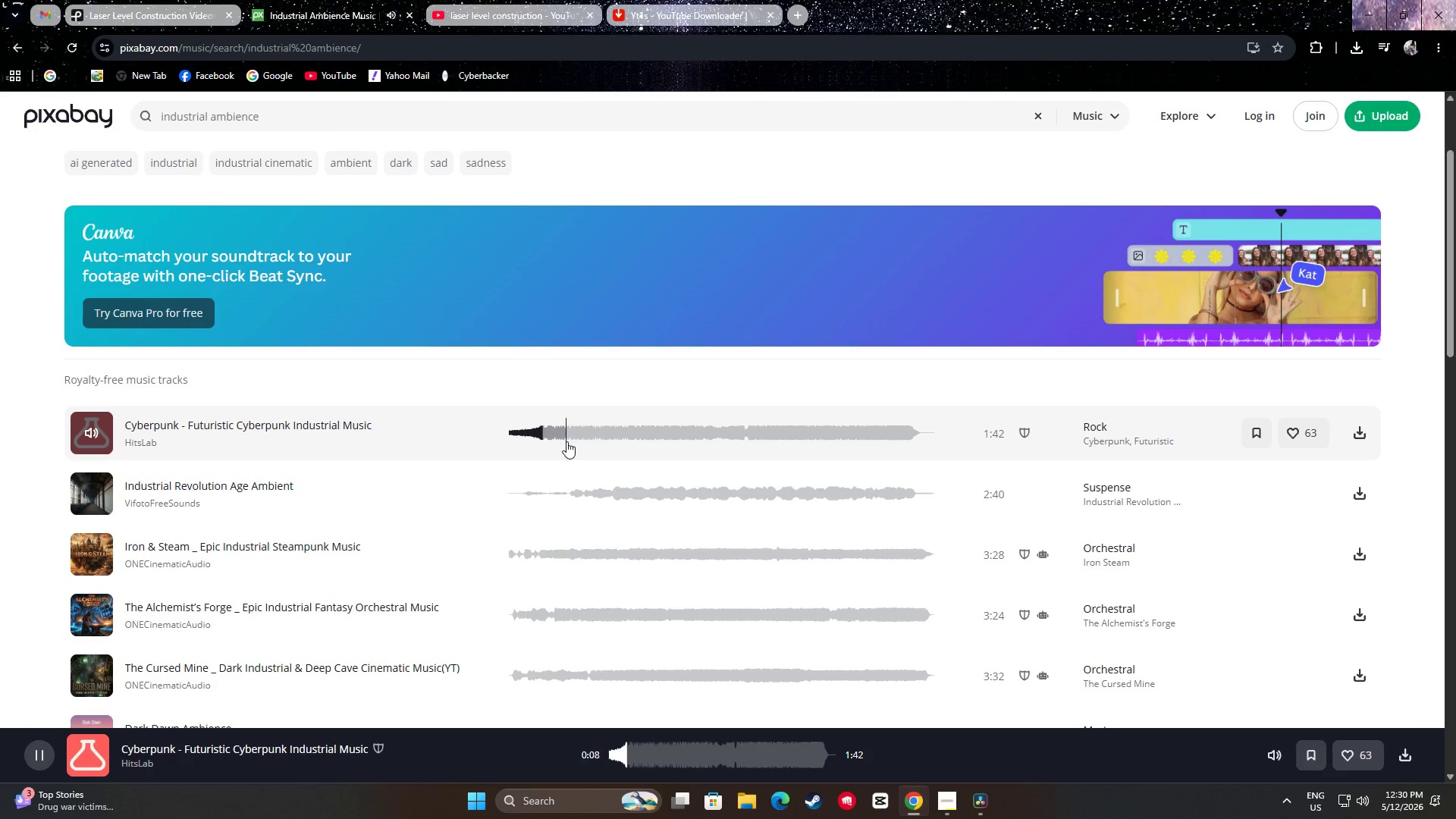 
scroll: coordinate [1, 463], scroll_direction: down, amount: 2.0
 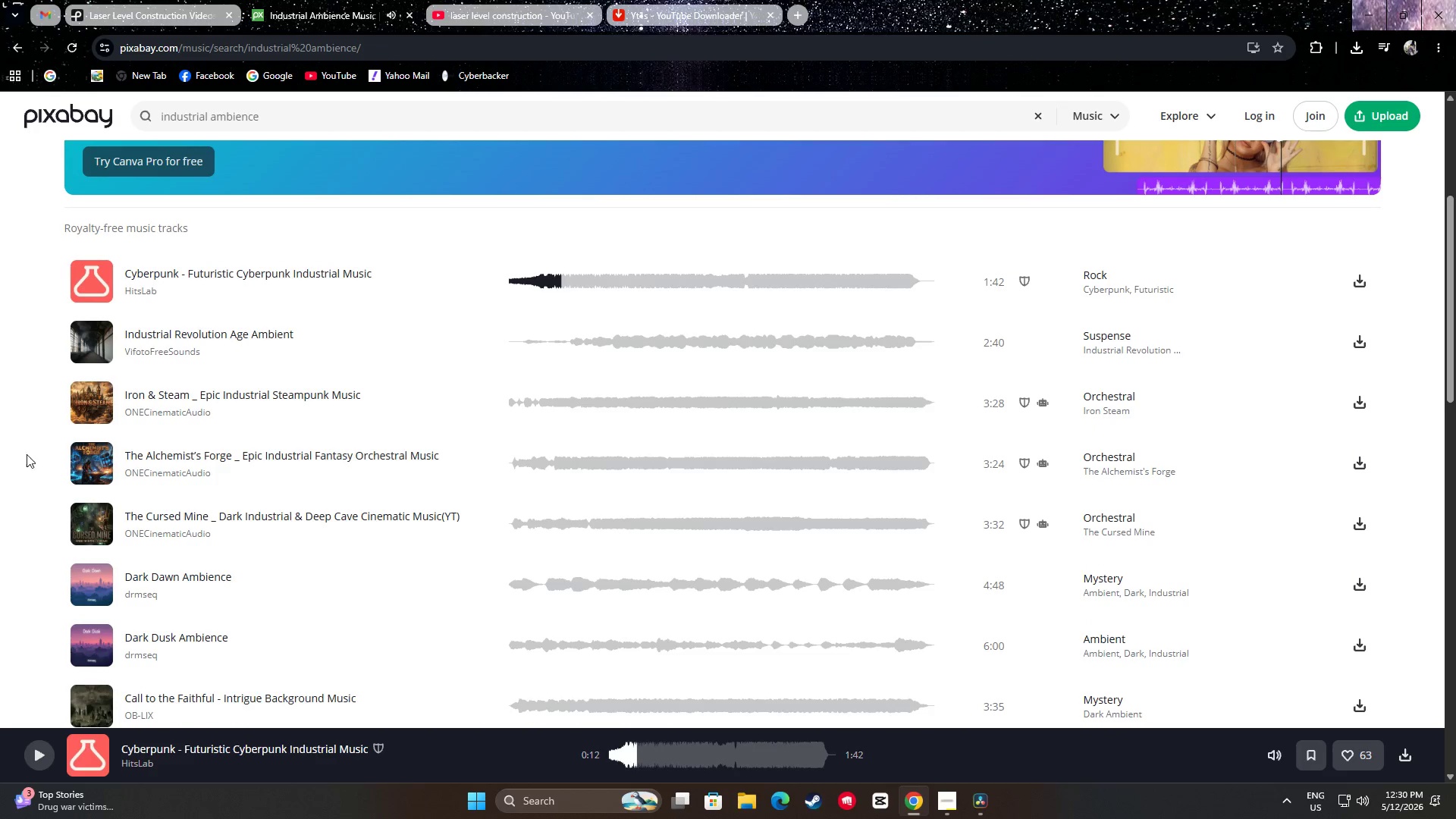 
left_click([91, 467])
 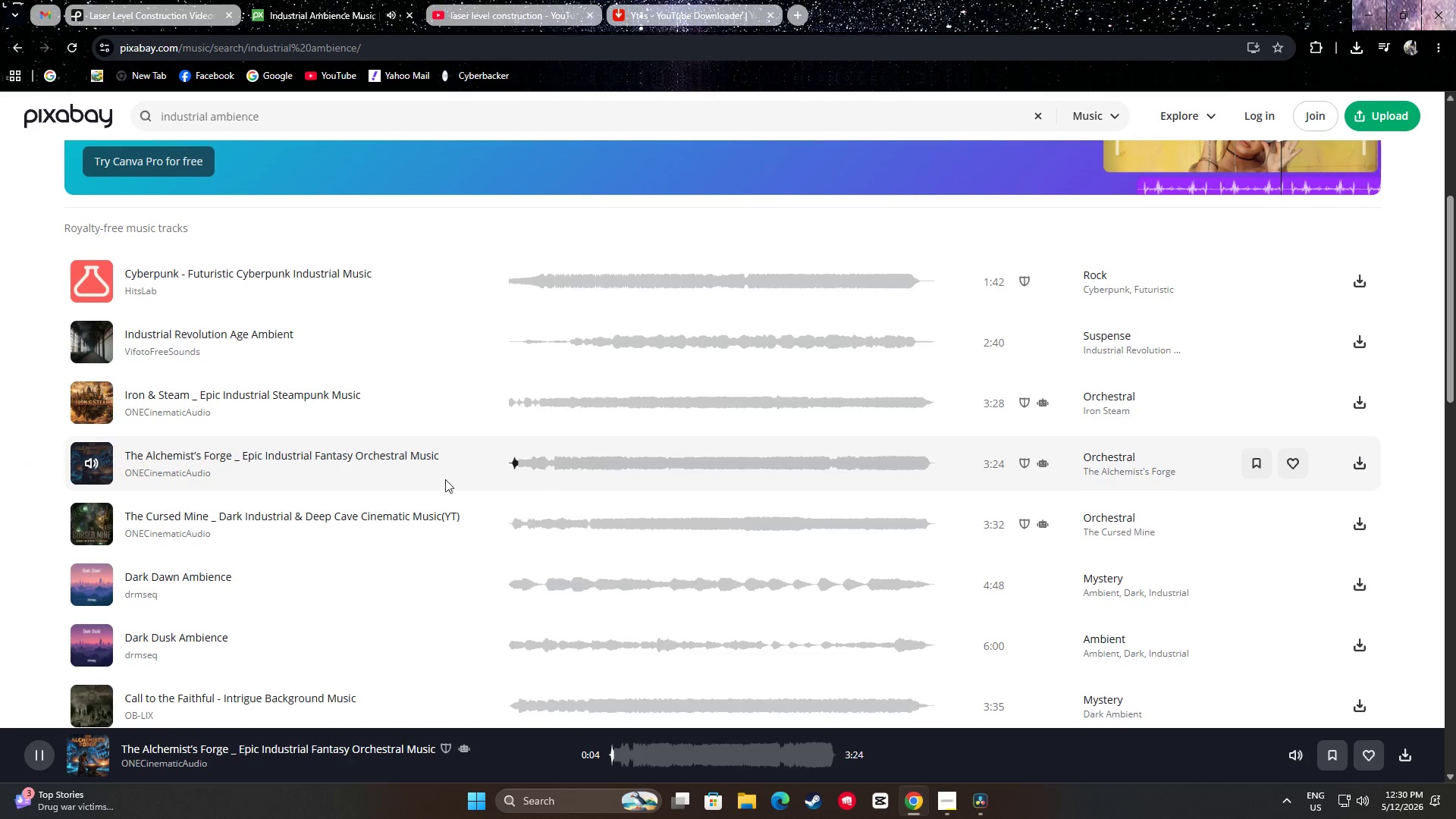 
wait(6.59)
 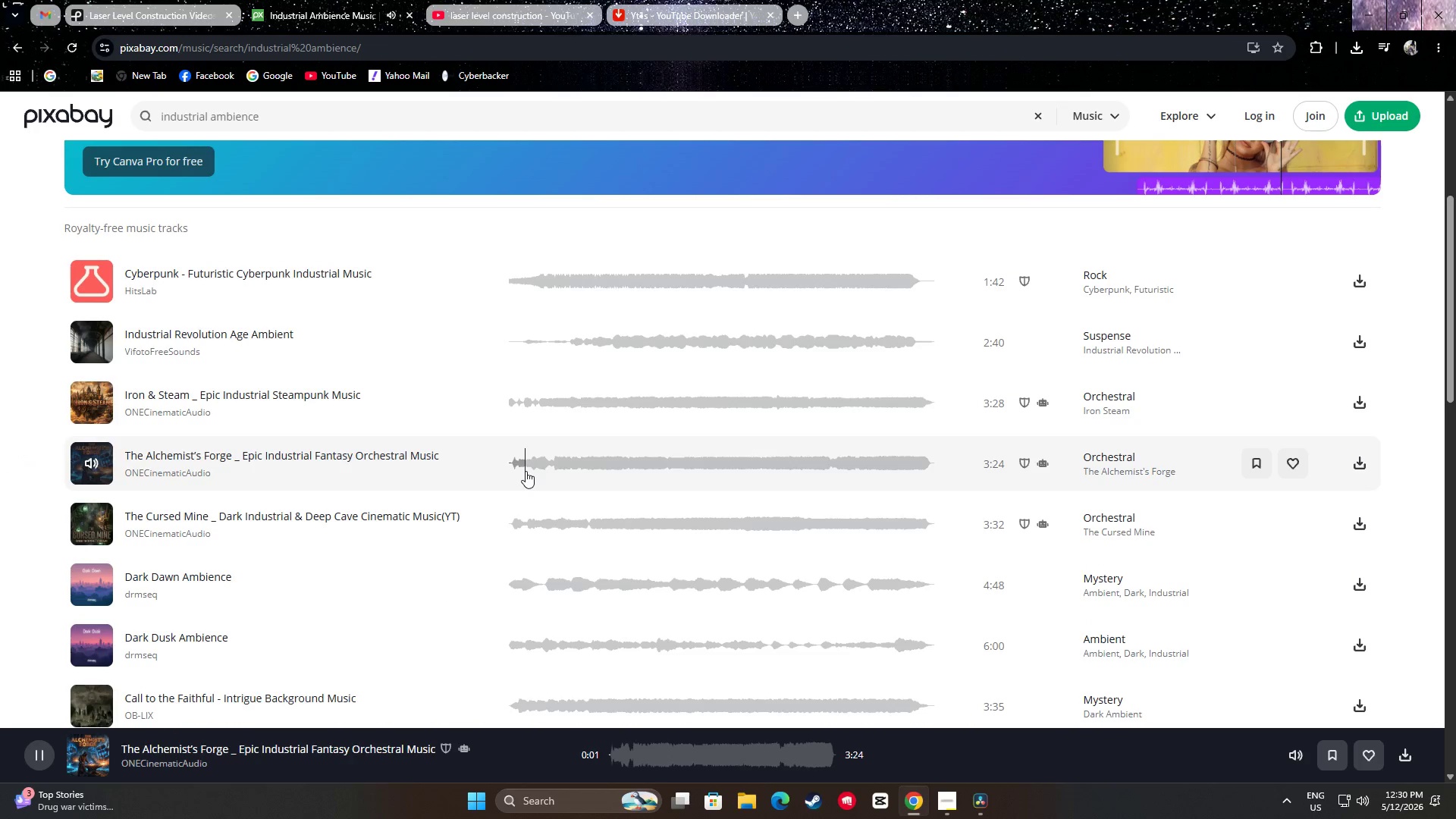 
left_click([92, 461])
 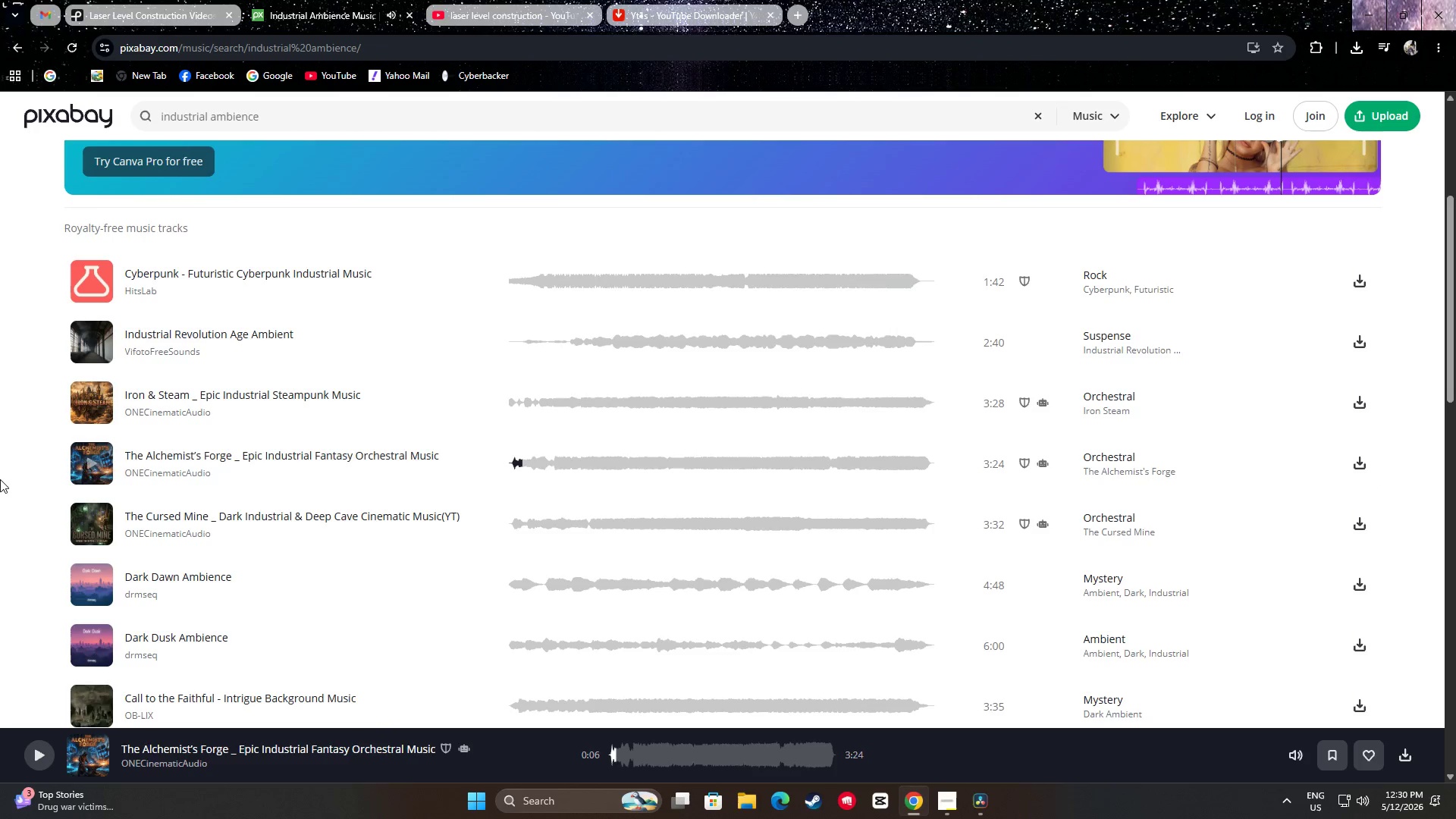 
scroll: coordinate [4, 477], scroll_direction: down, amount: 2.0
 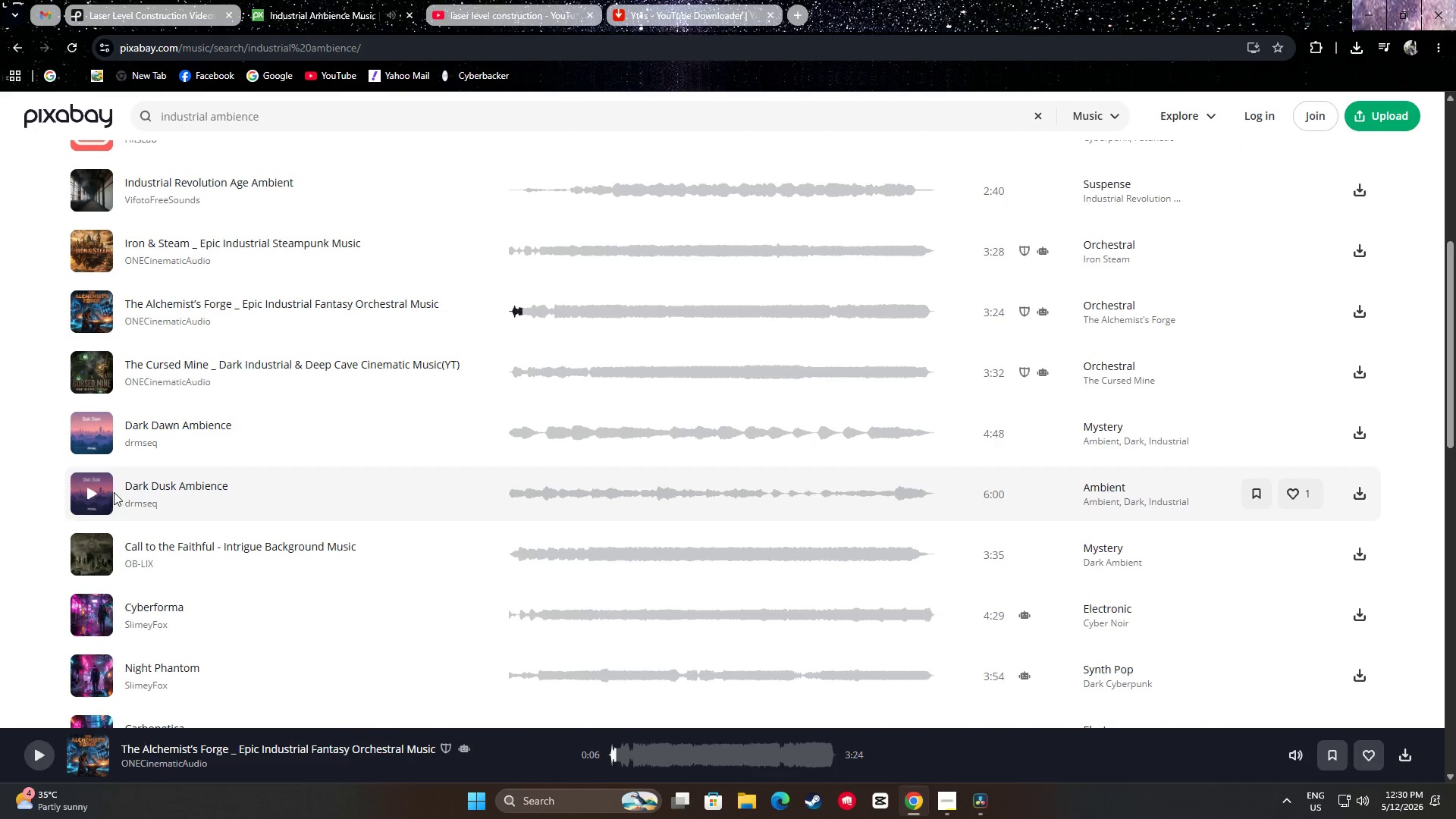 
left_click([94, 427])
 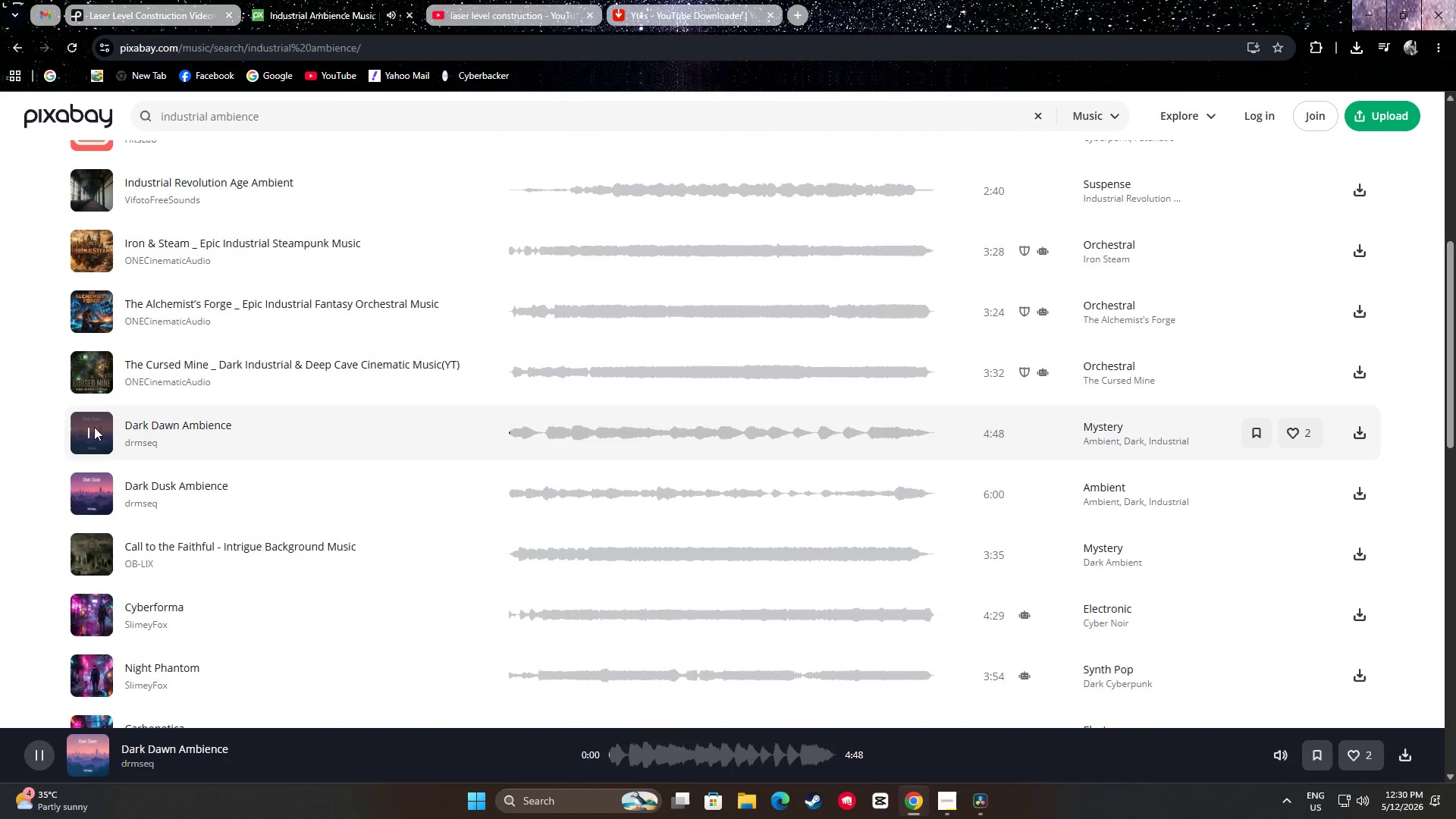 
left_click([94, 427])
 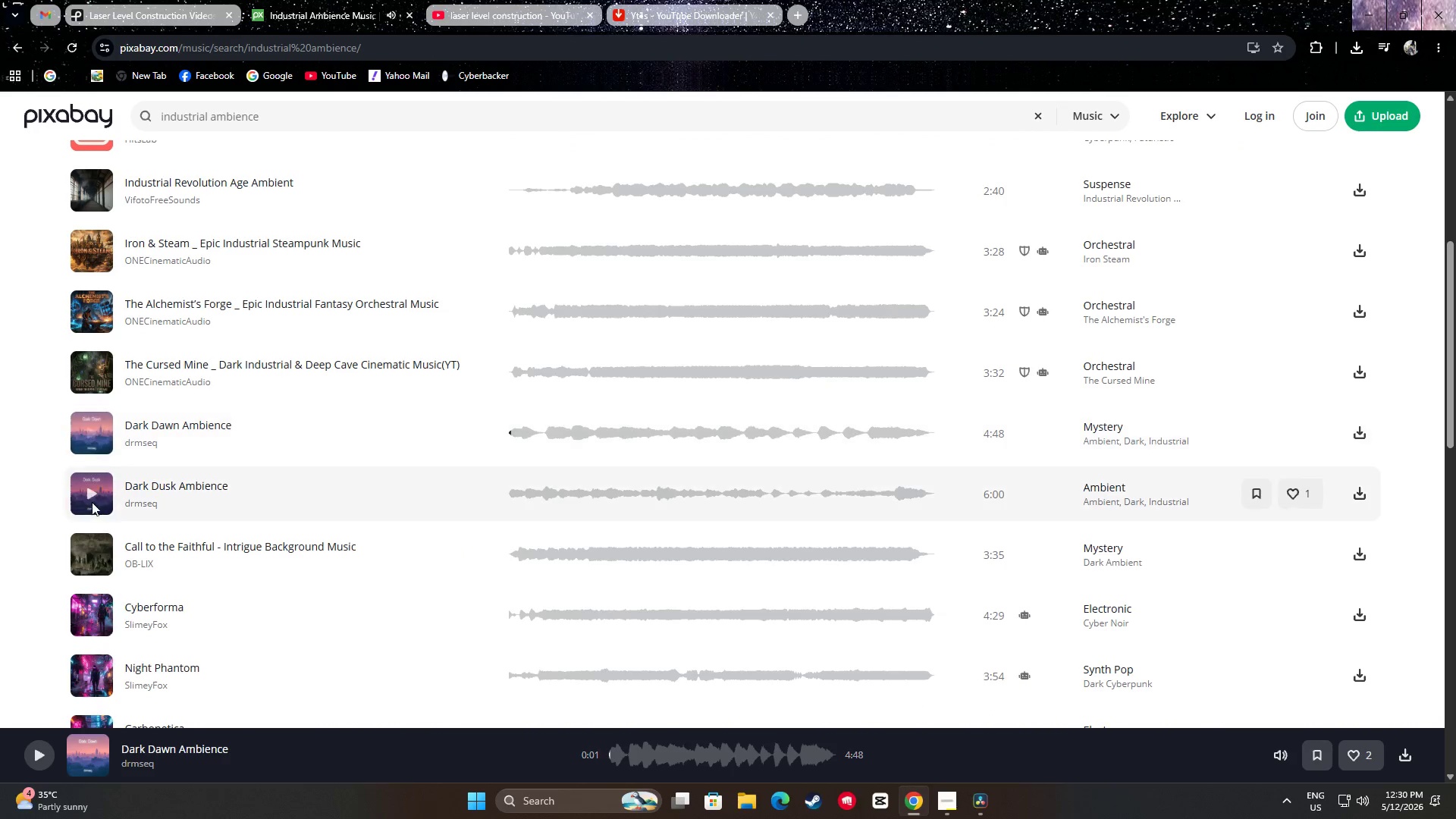 
double_click([91, 491])
 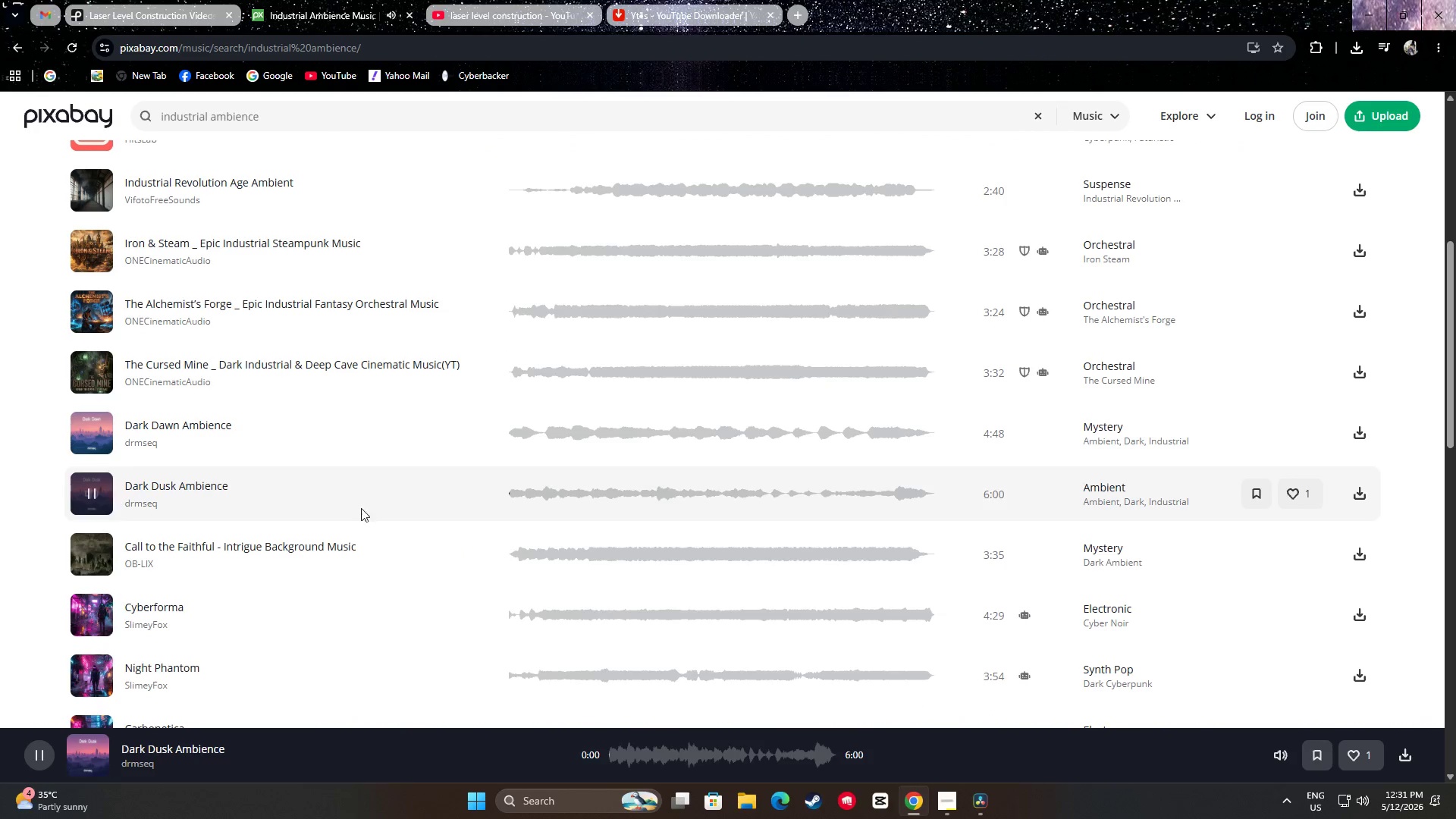 
left_click([548, 501])
 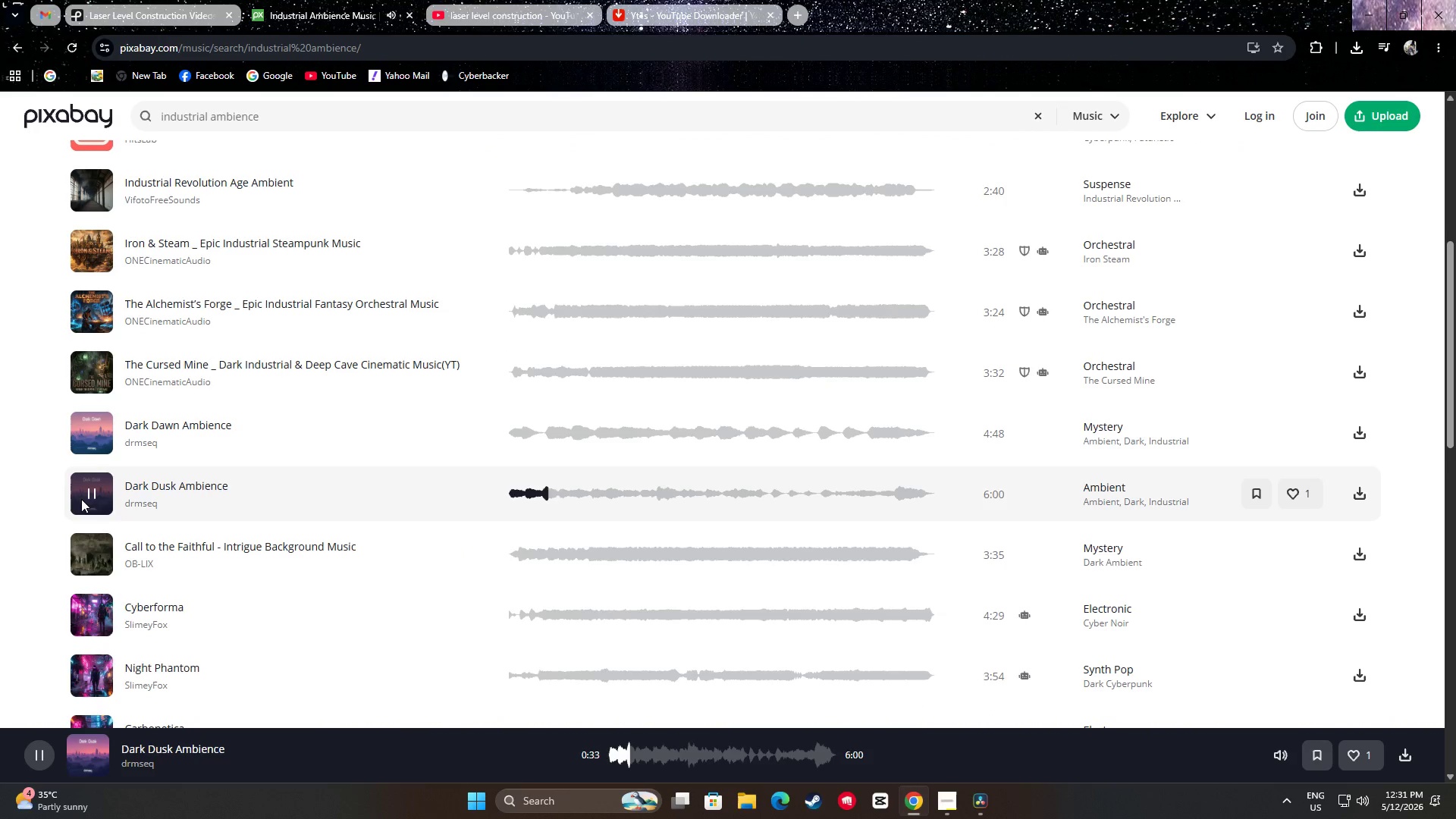 
left_click([97, 491])
 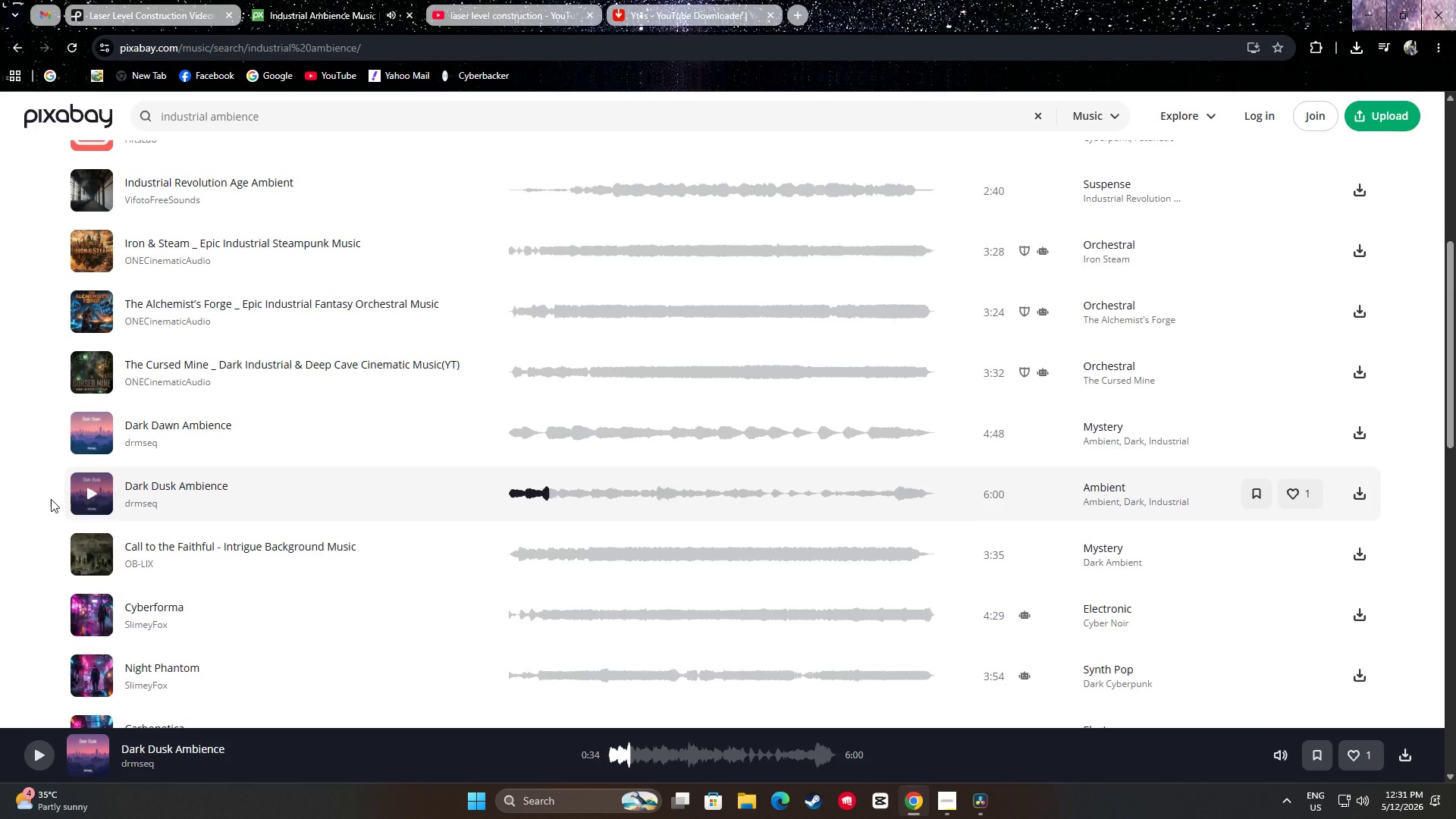 
scroll: coordinate [30, 475], scroll_direction: down, amount: 7.0
 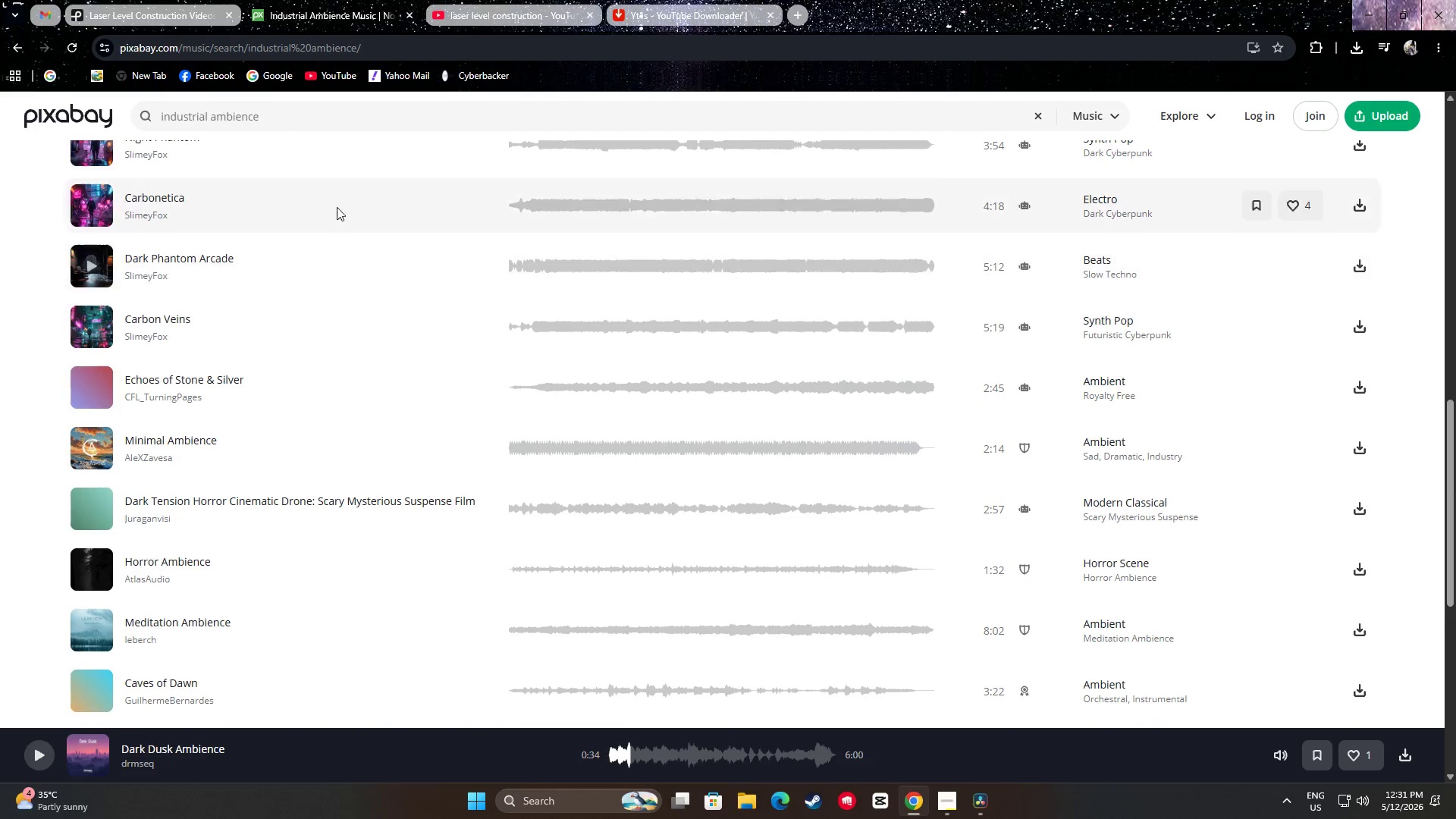 
left_click_drag(start_coordinate=[278, 112], to_coordinate=[131, 101])
 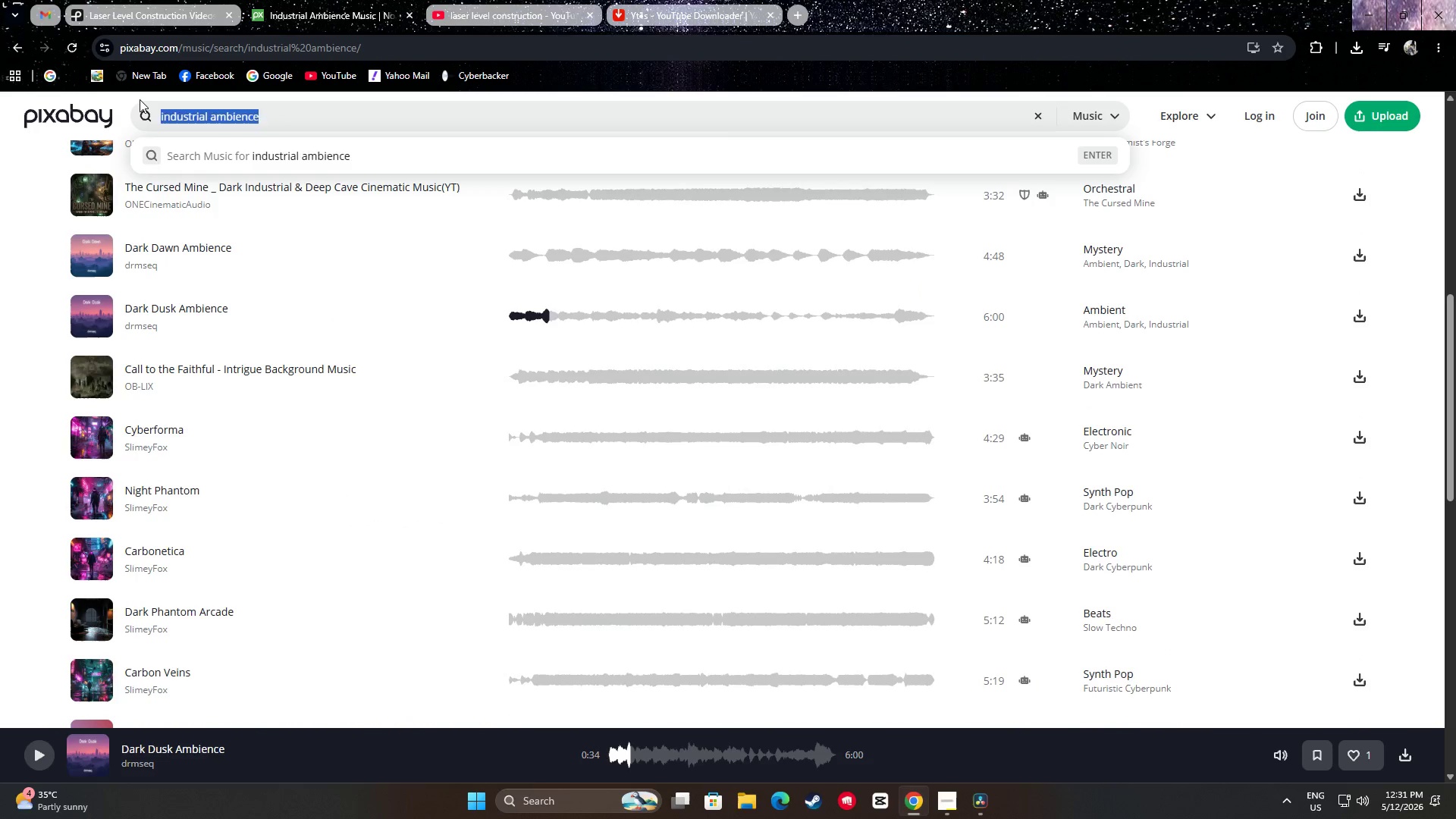 
type(worksho0)
key(Backspace)
type(p)
 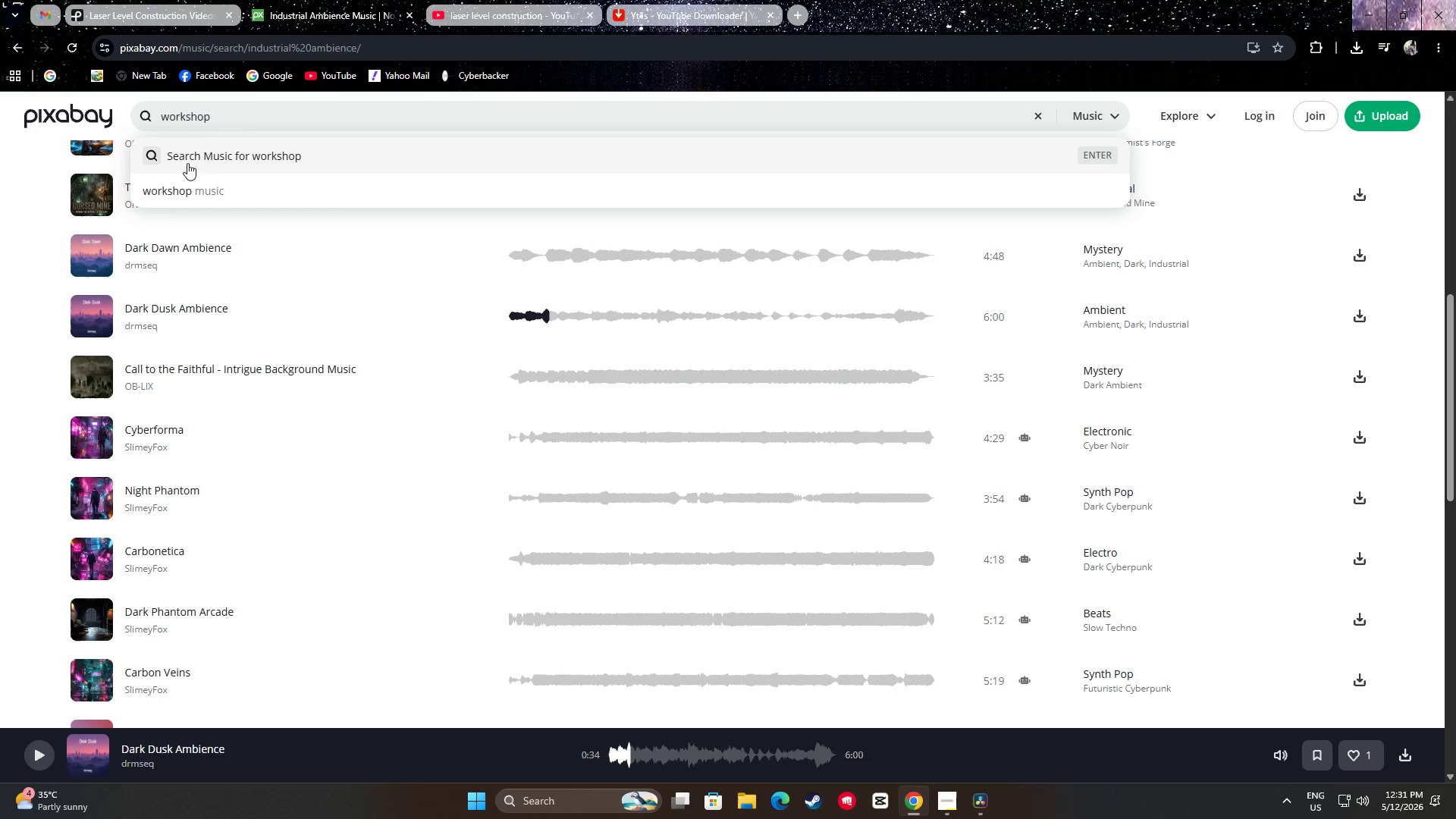 
left_click([223, 194])
 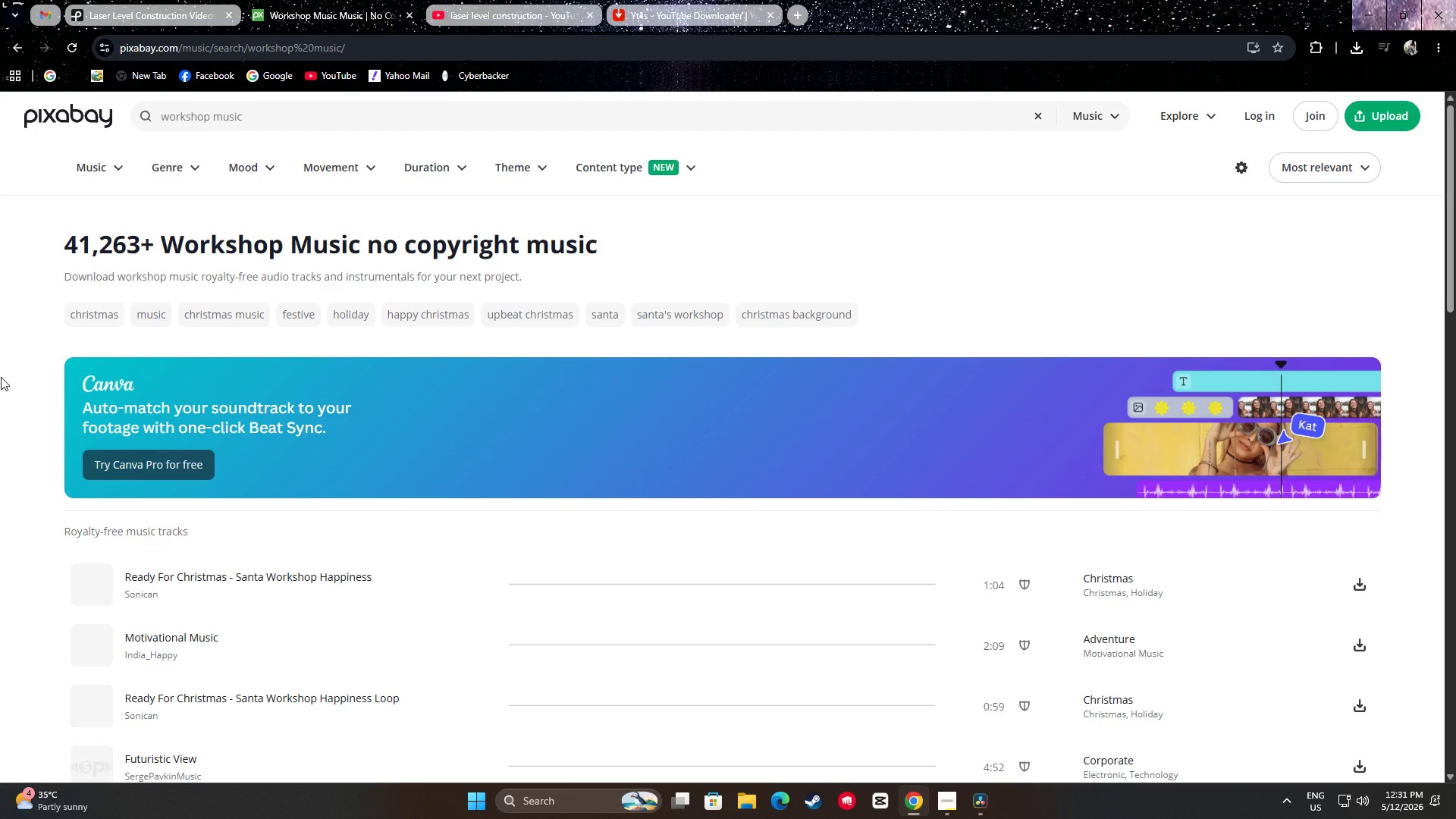 
scroll: coordinate [0, 375], scroll_direction: down, amount: 2.0
 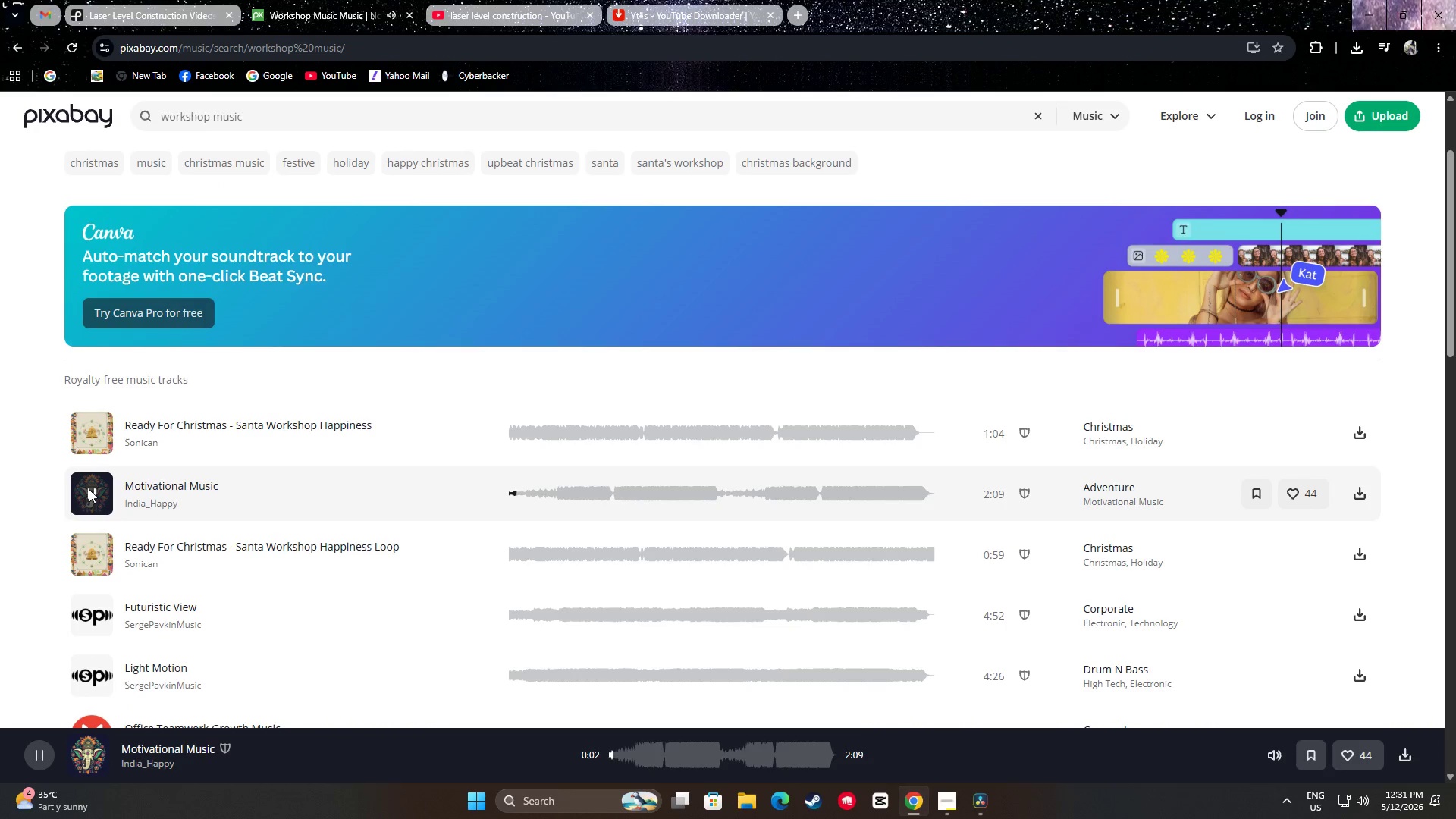 
wait(5.92)
 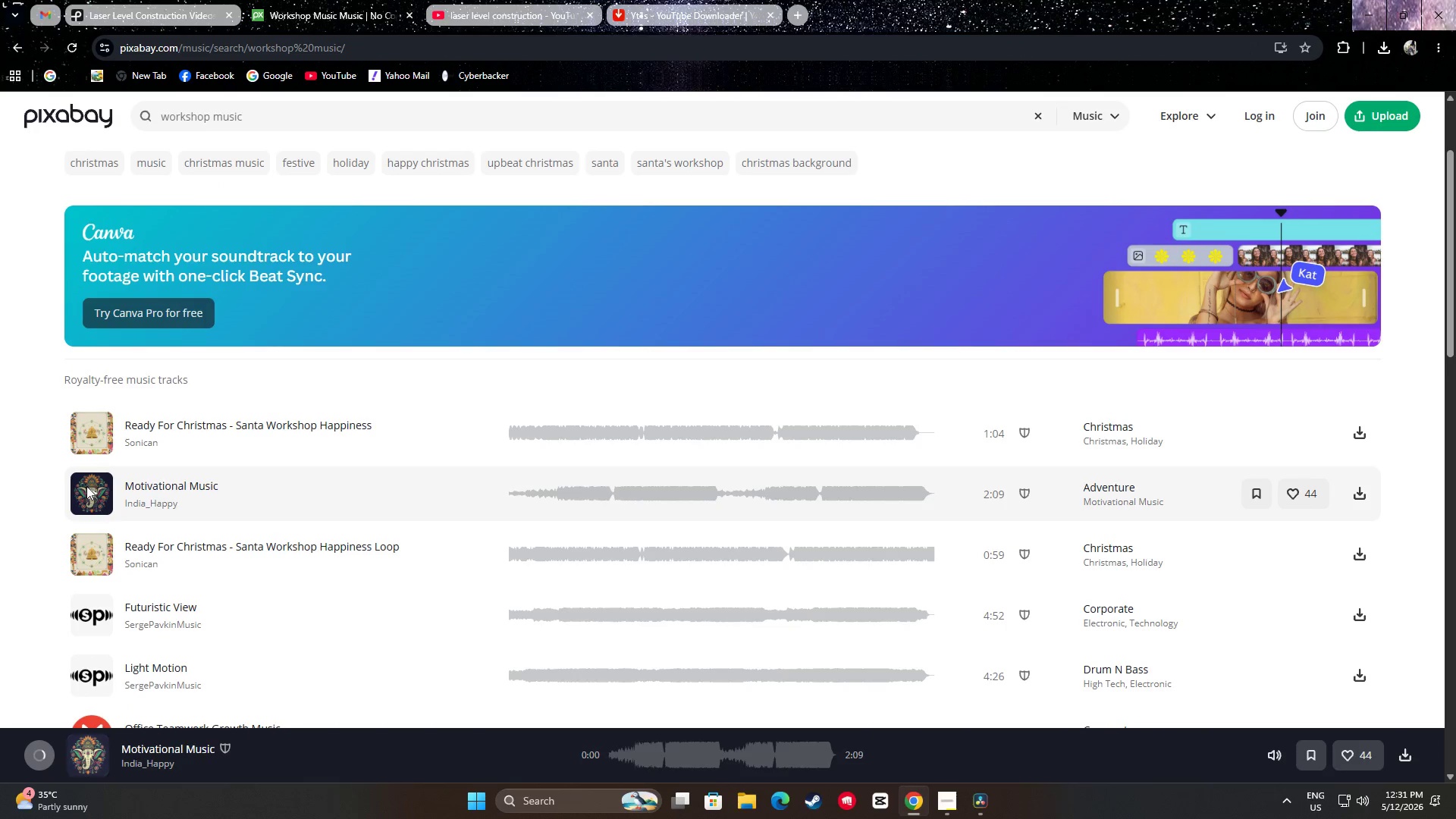 
left_click([90, 489])
 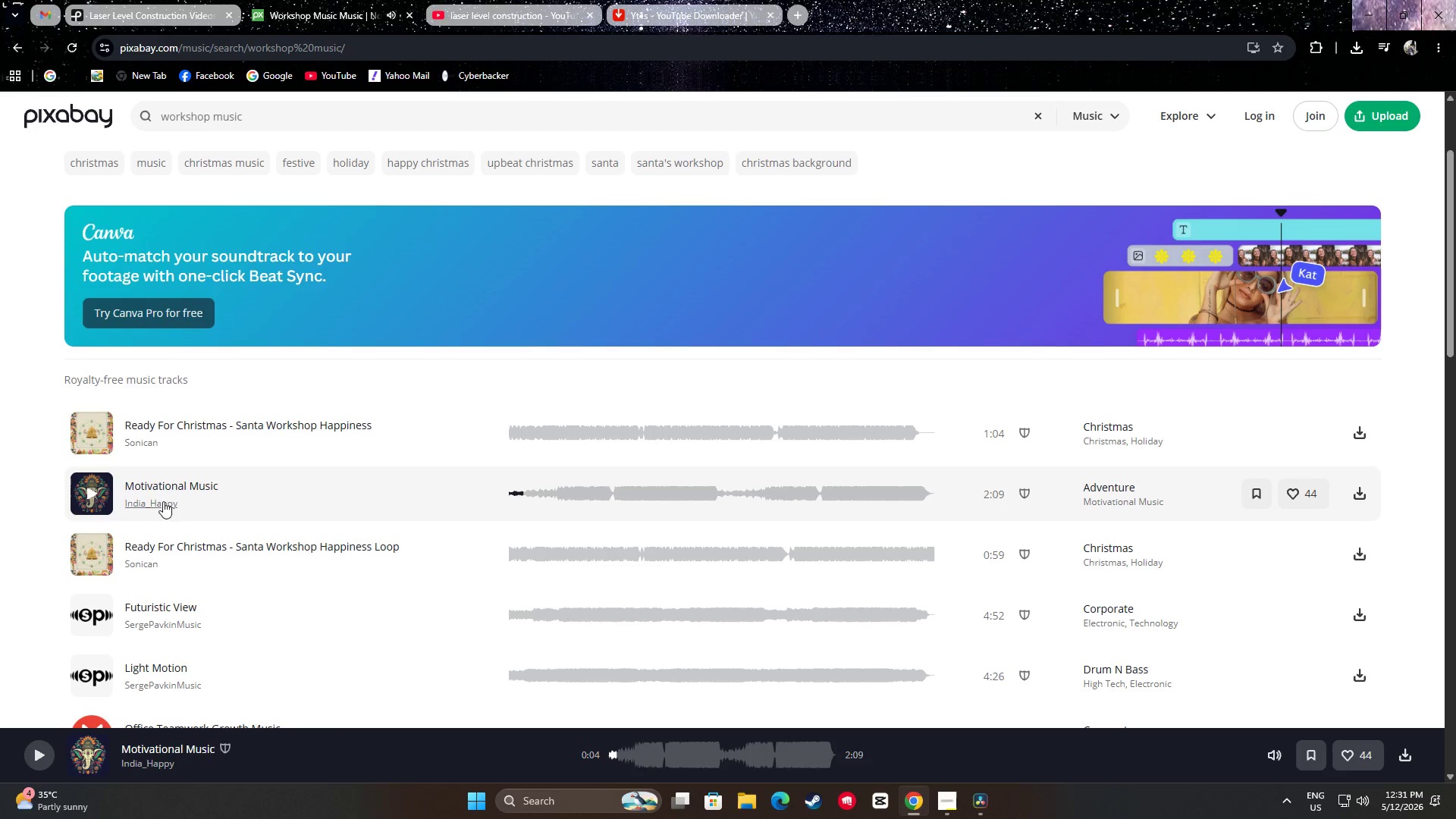 
left_click([86, 496])
 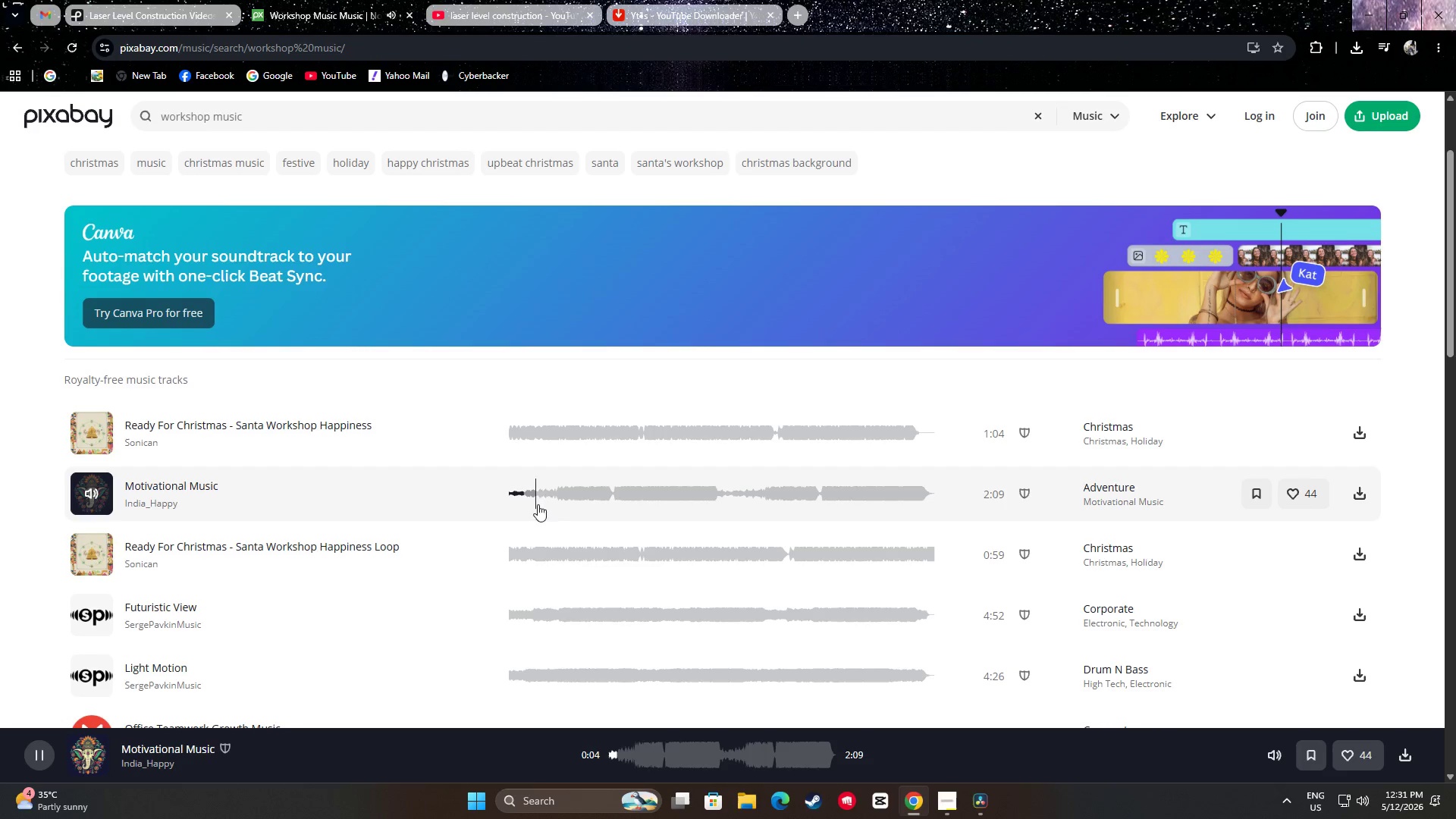 
left_click([555, 497])
 